 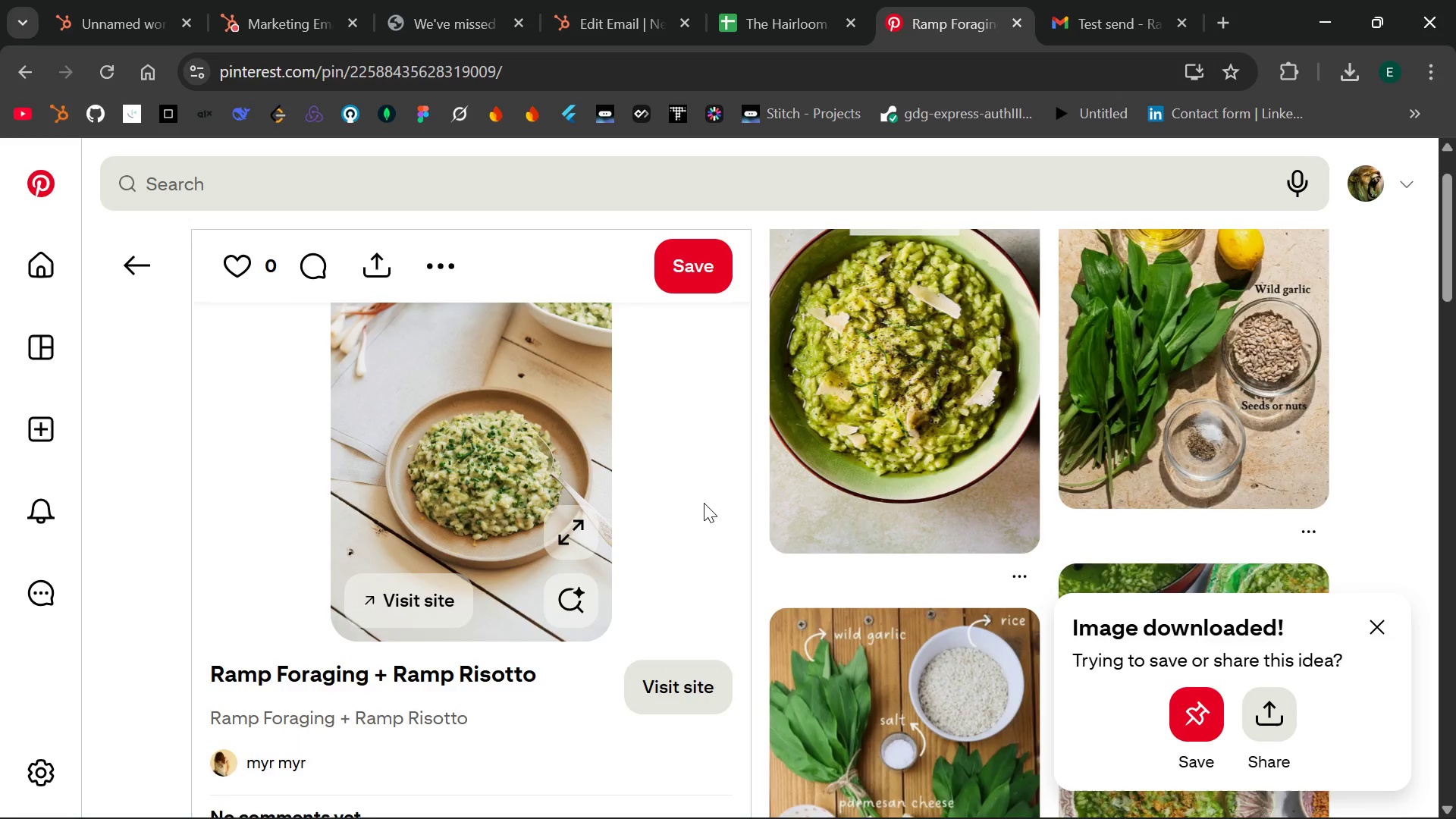 
left_click([970, 519])
 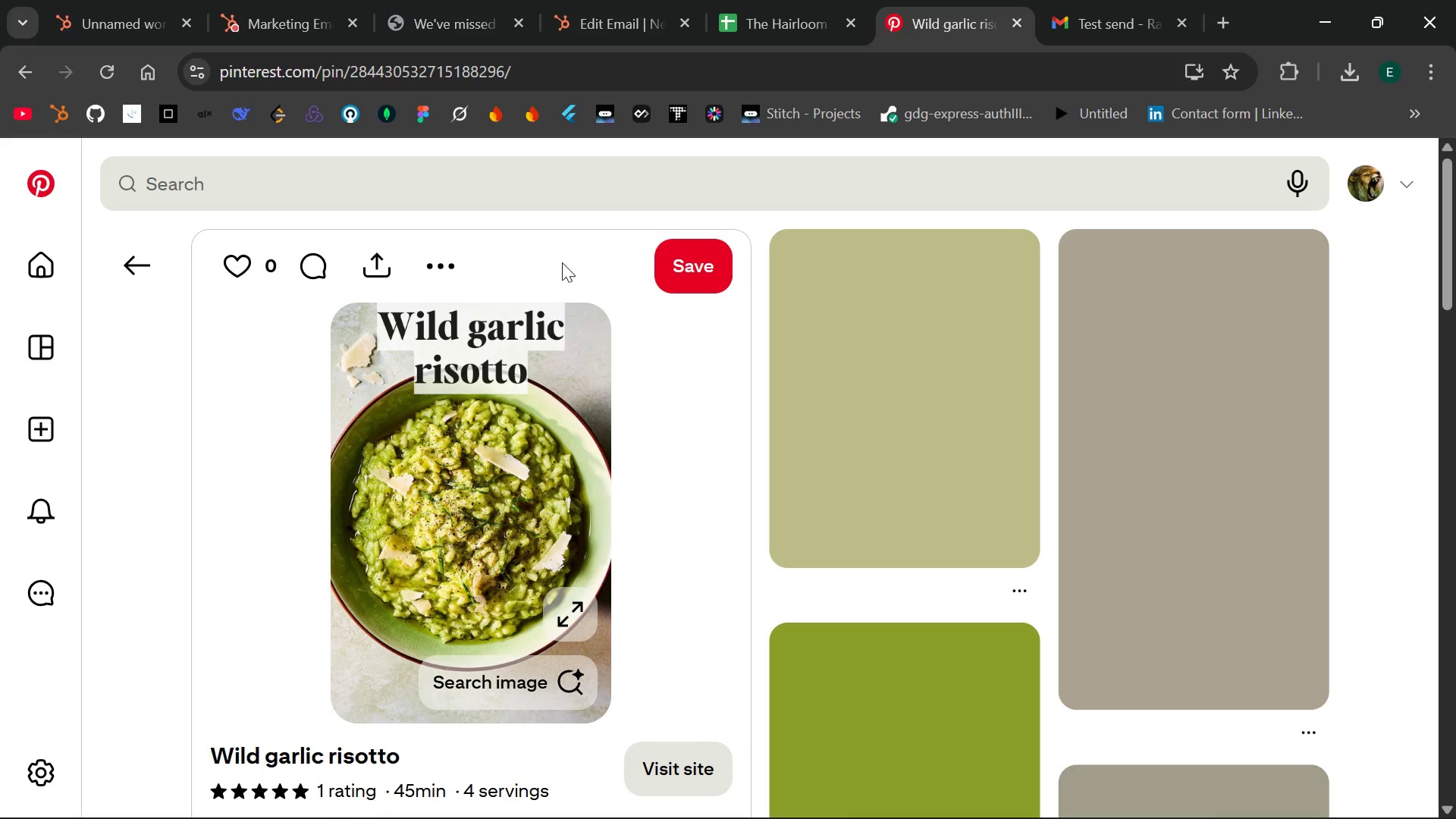 
left_click([421, 256])
 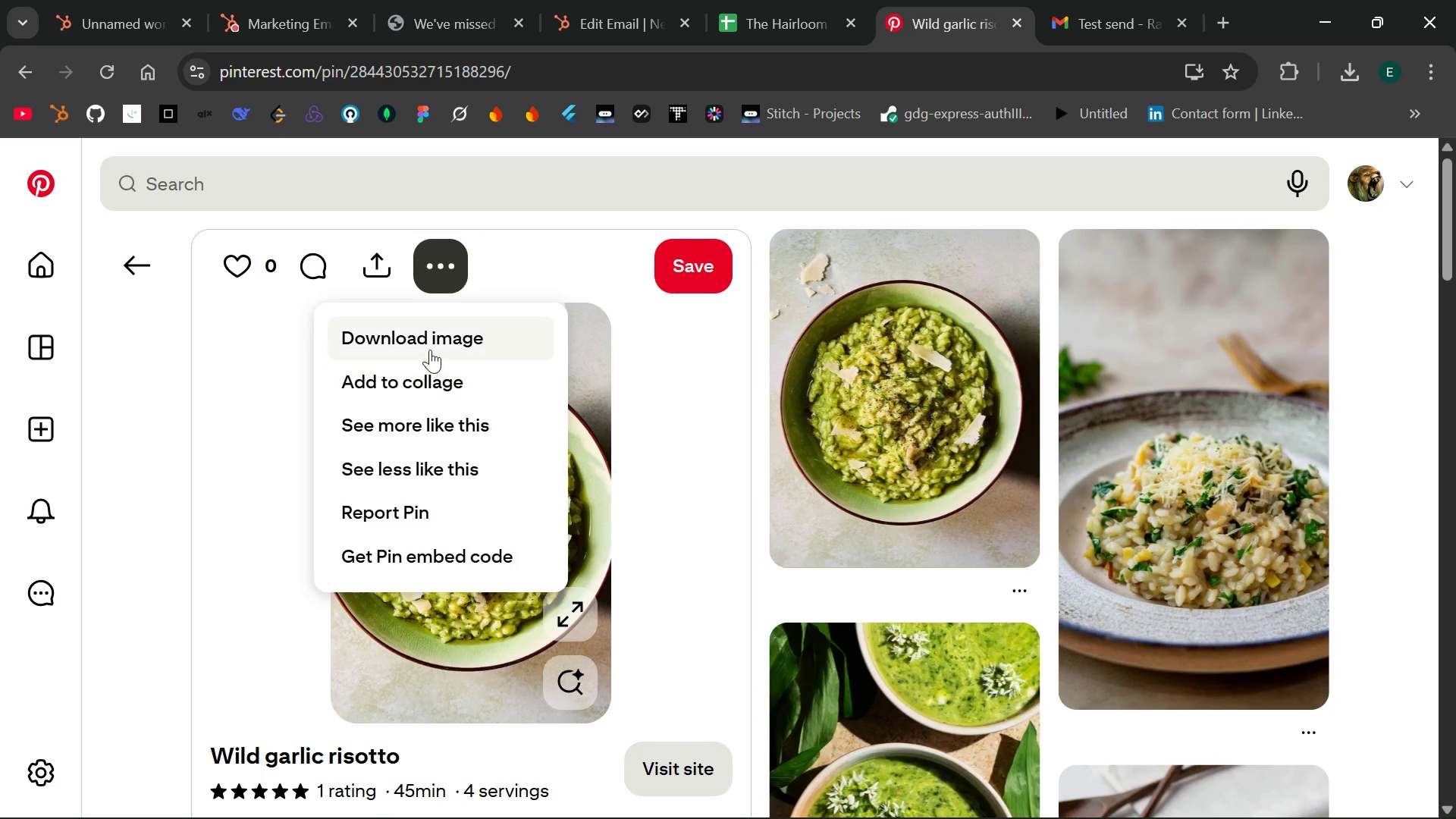 
left_click([430, 344])
 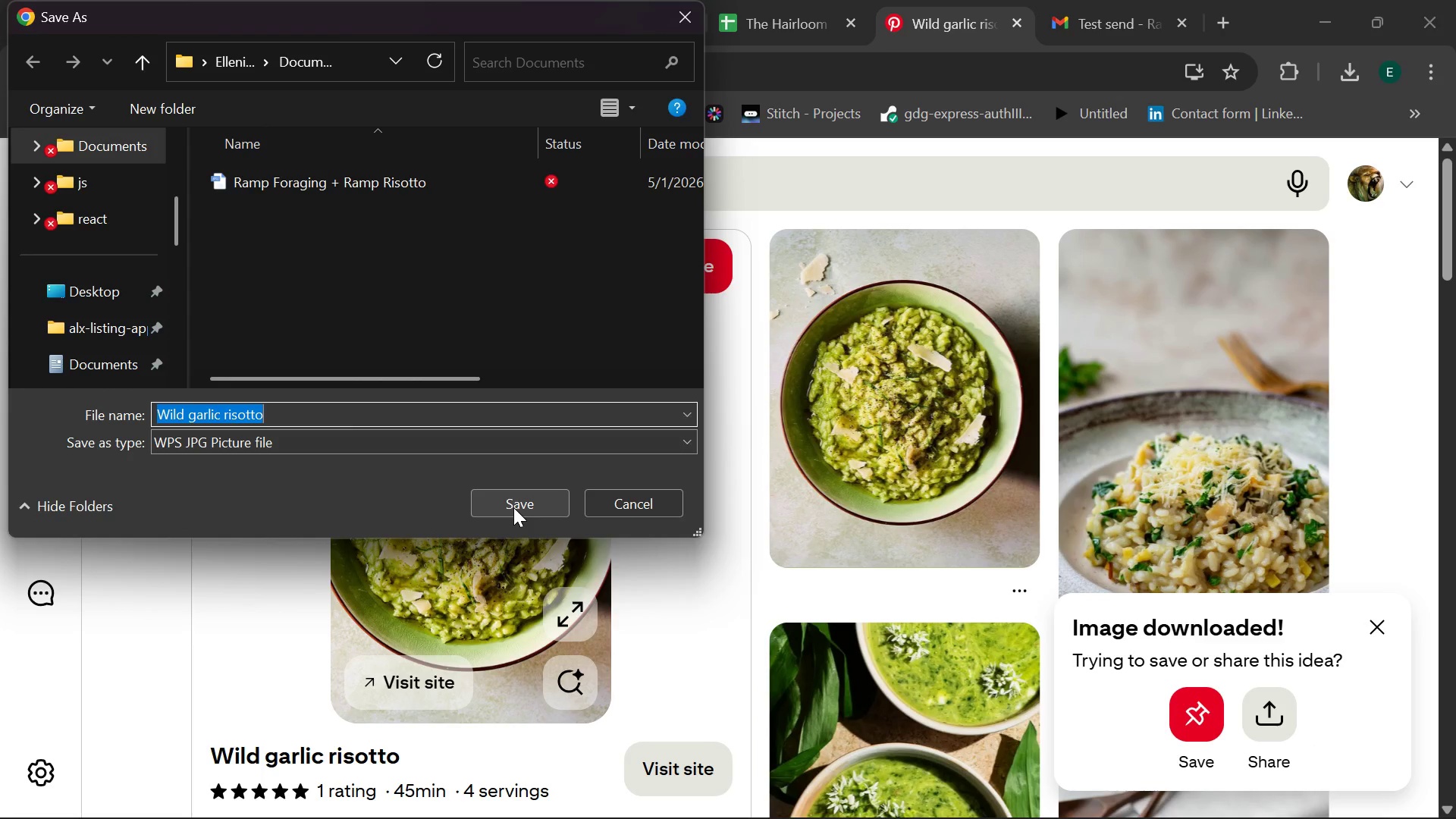 
left_click([513, 507])
 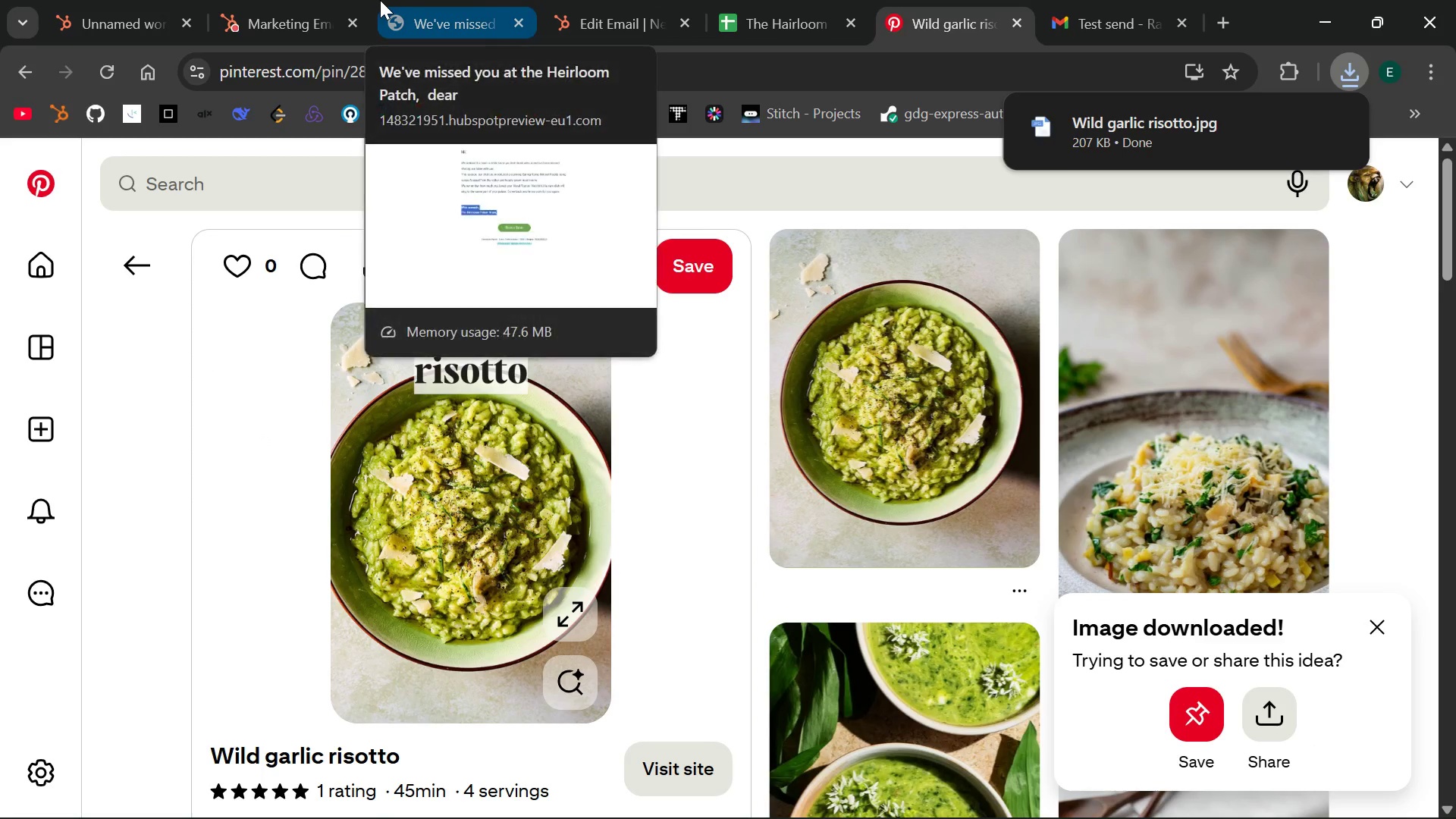 
left_click([615, 0])
 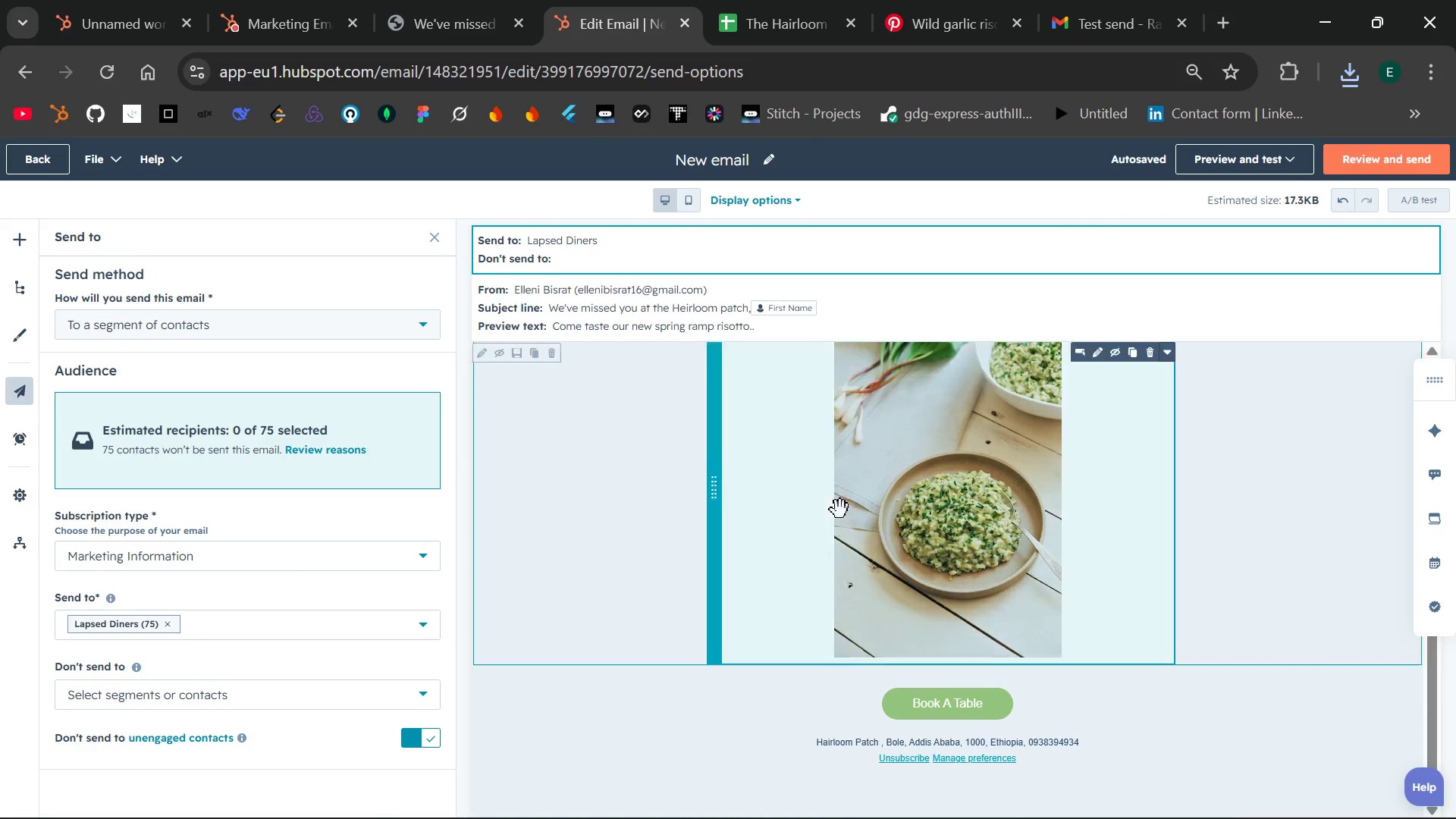 
left_click([896, 502])
 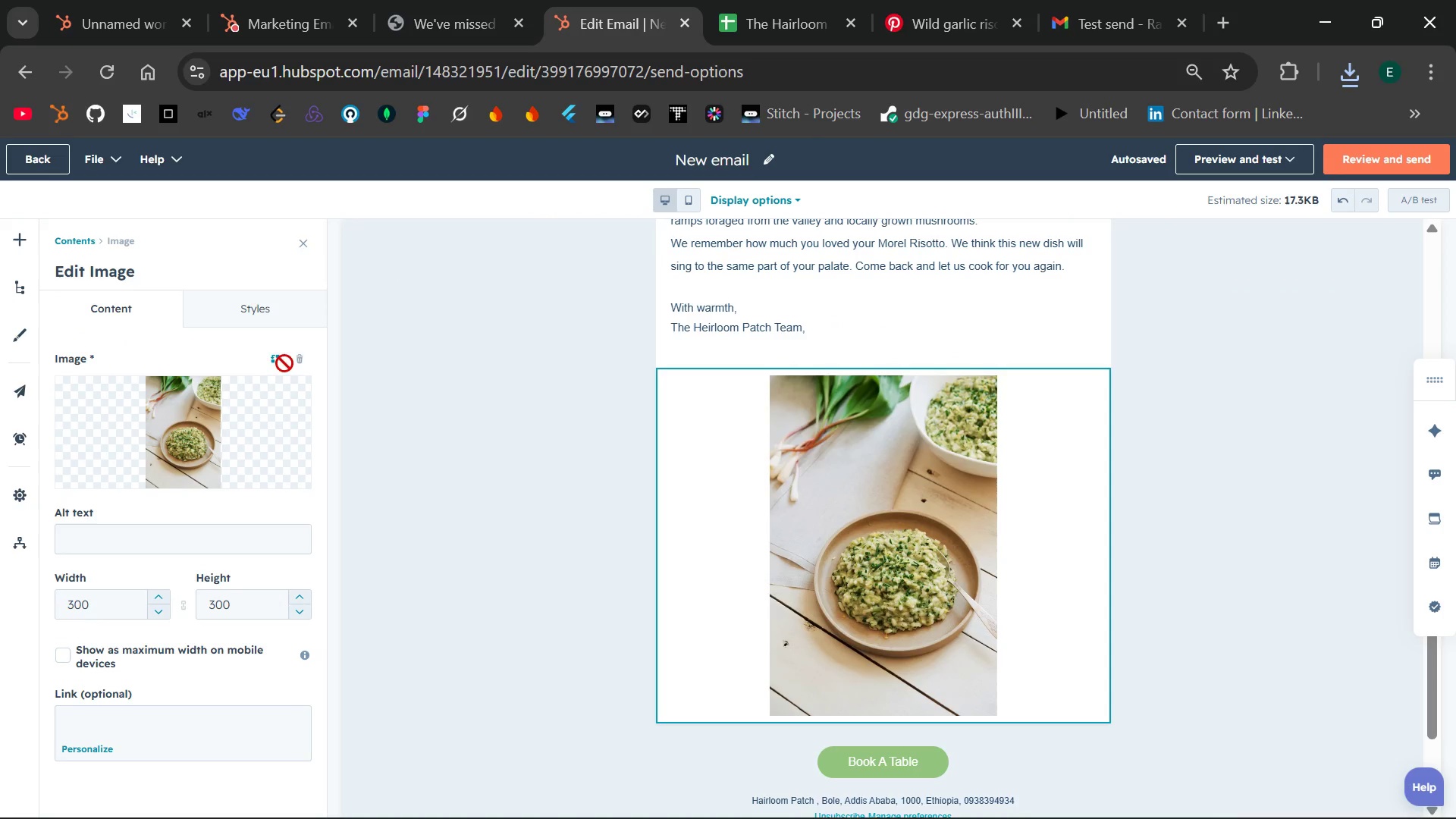 
left_click([273, 359])
 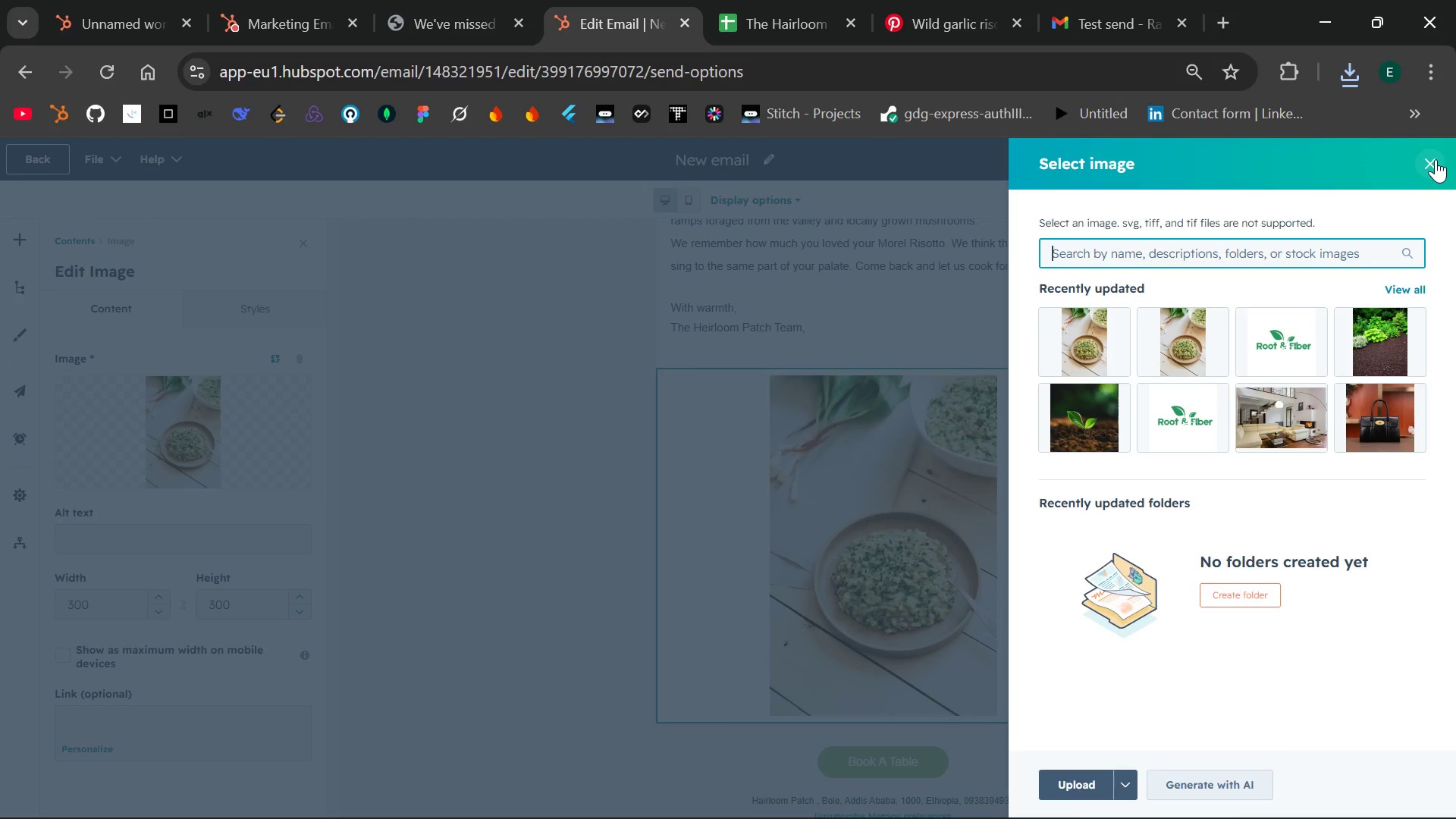 
wait(10.64)
 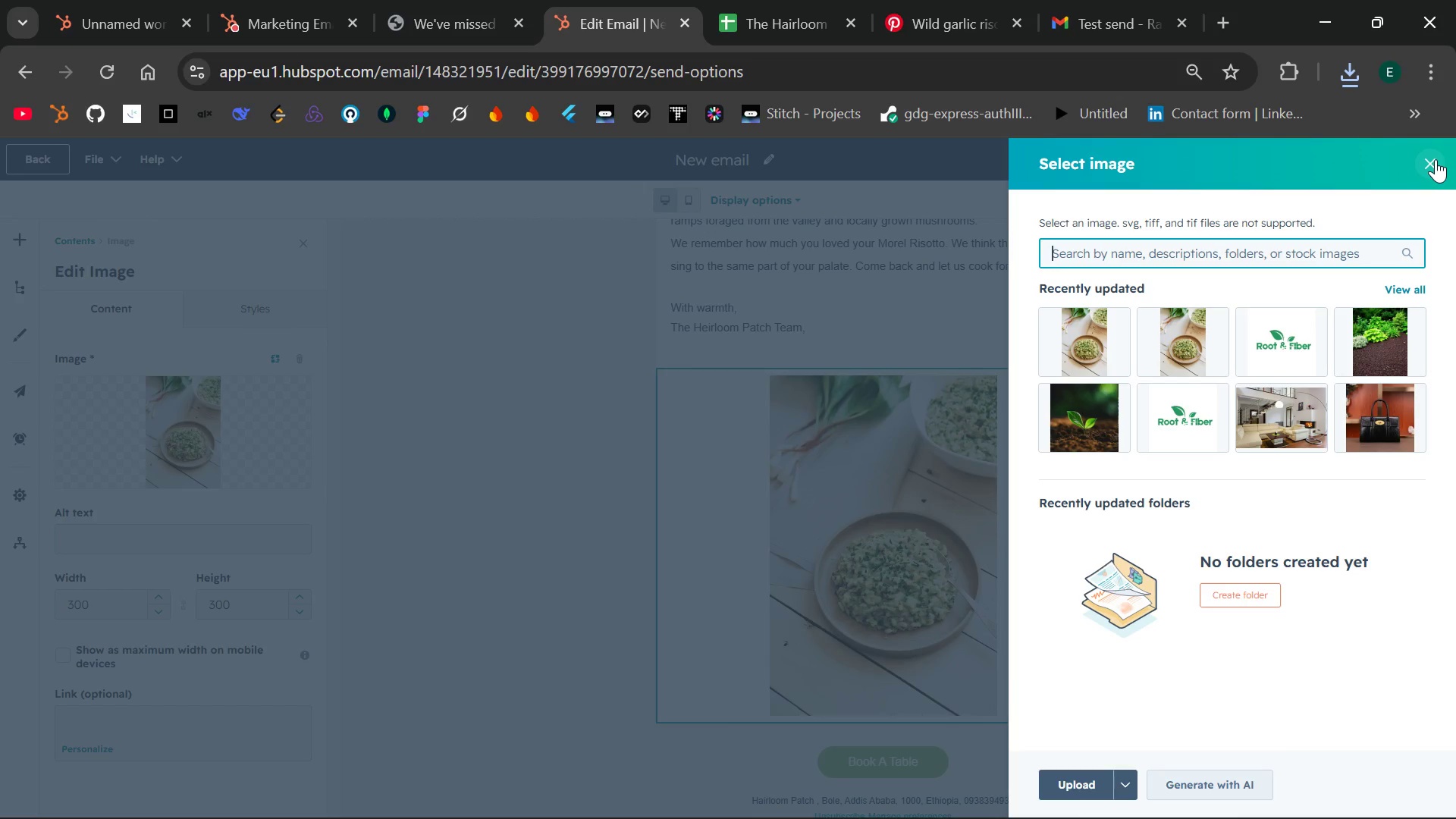 
left_click([1433, 155])
 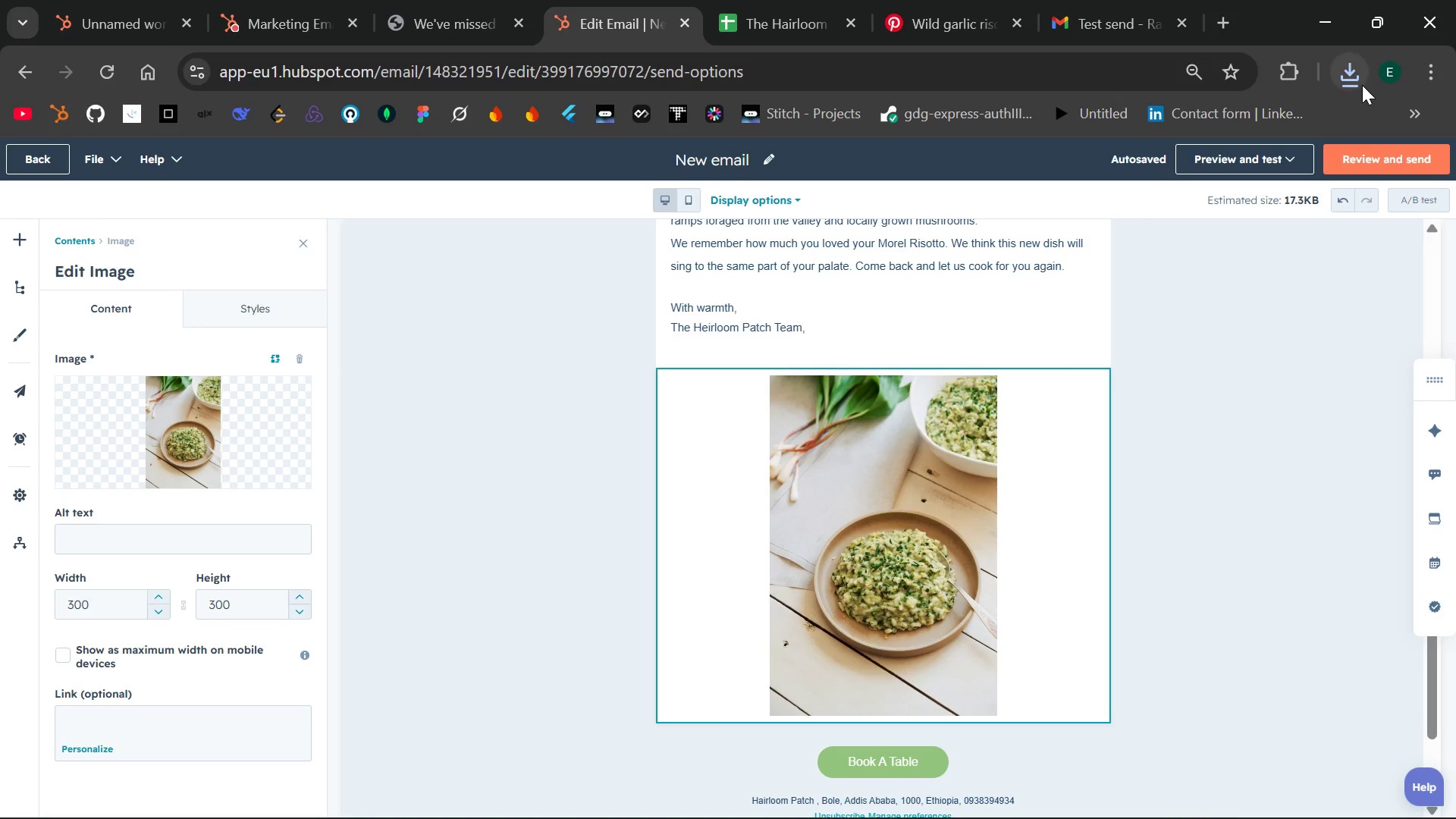 
left_click([1351, 75])
 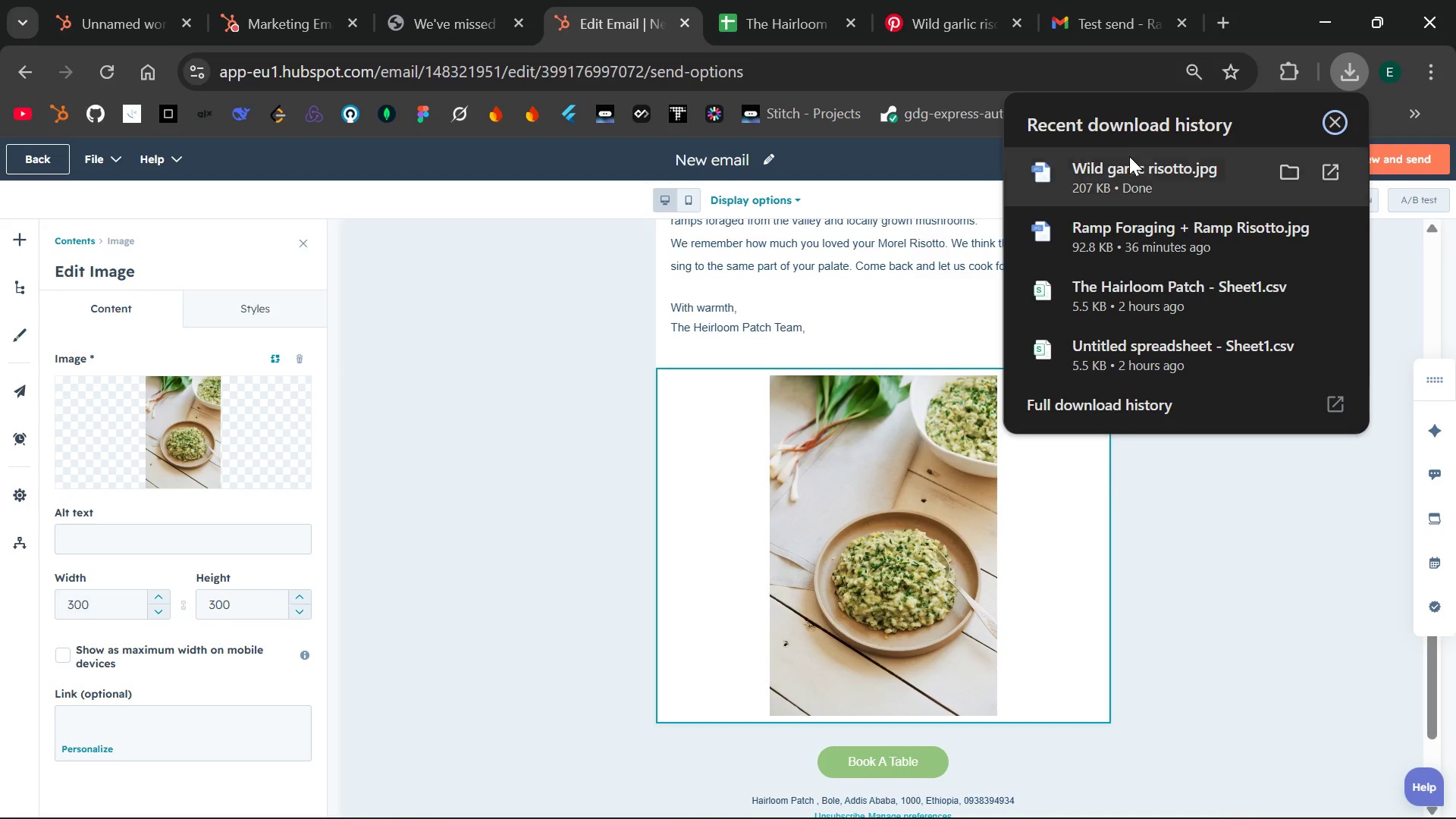 
left_click_drag(start_coordinate=[1128, 161], to_coordinate=[874, 507])
 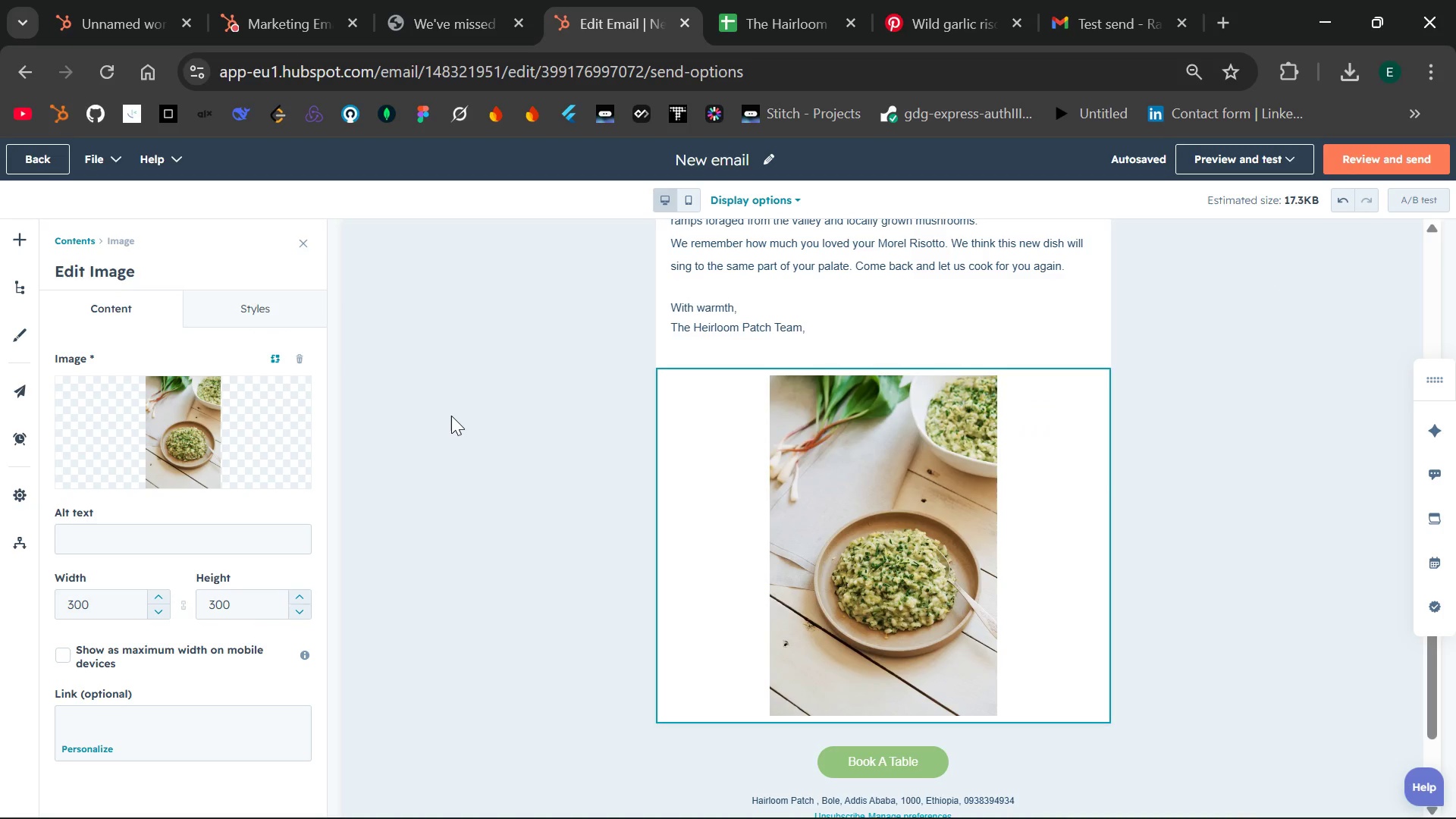 
wait(6.69)
 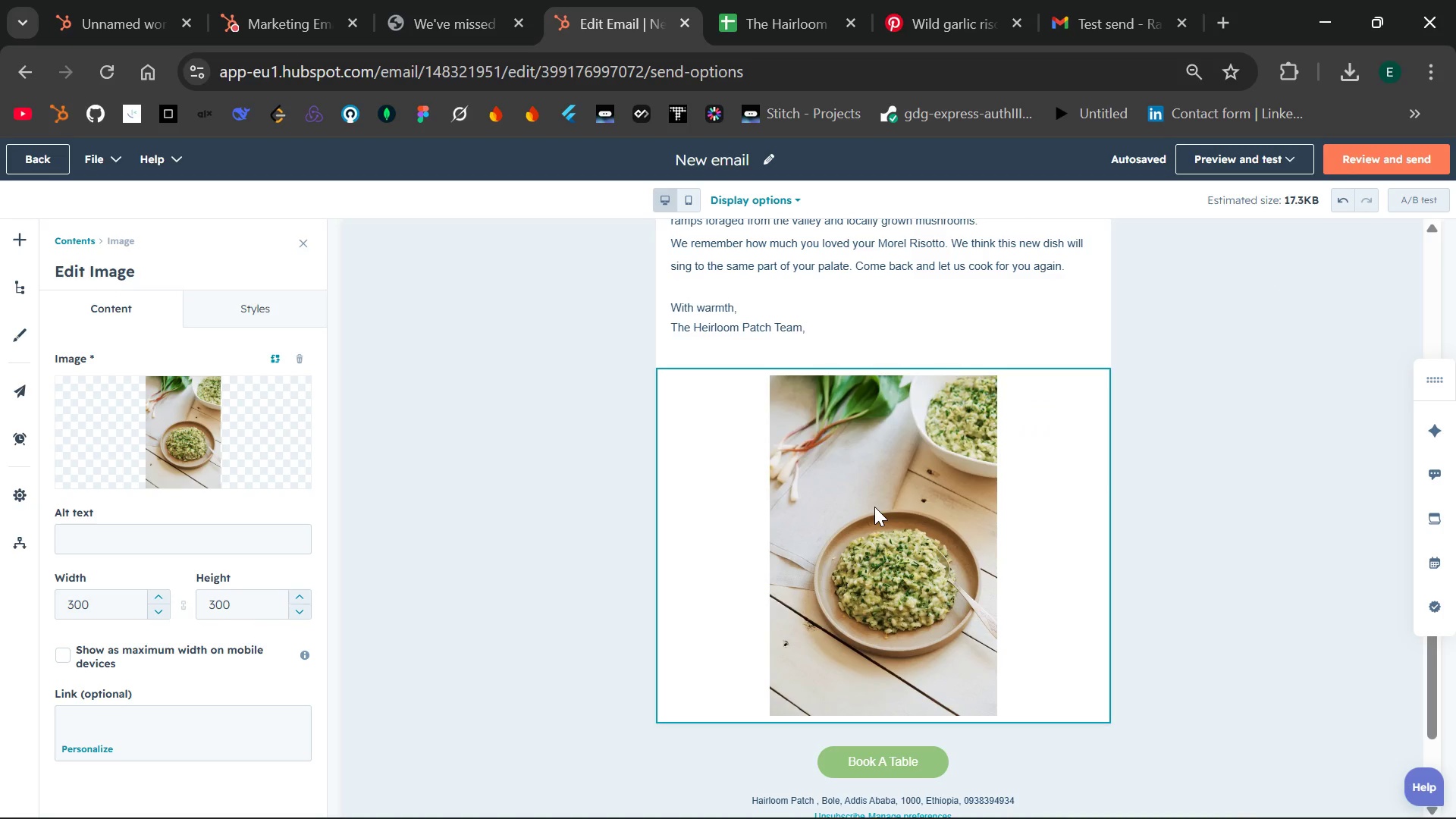 
left_click([302, 355])
 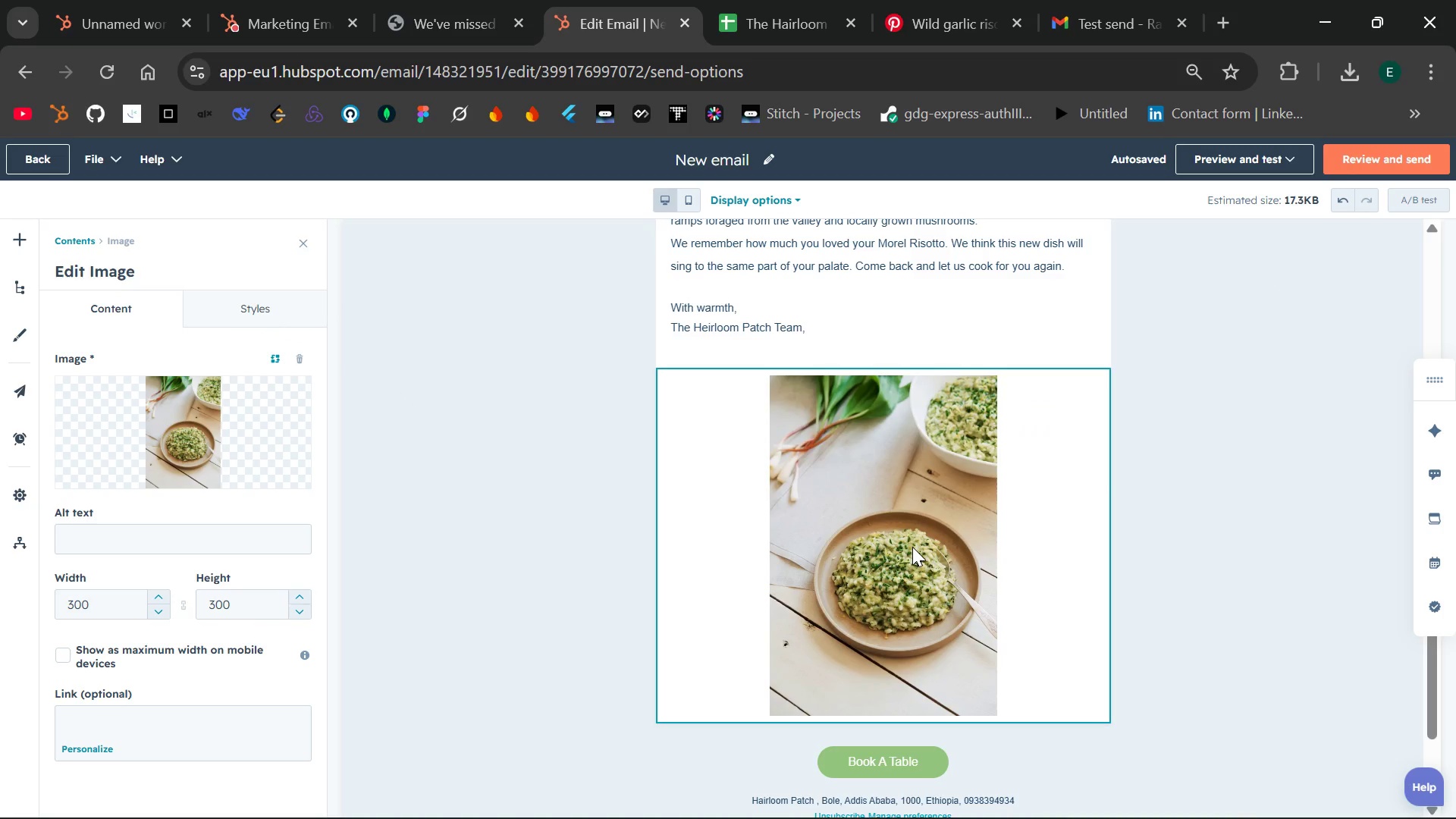 
left_click([912, 547])
 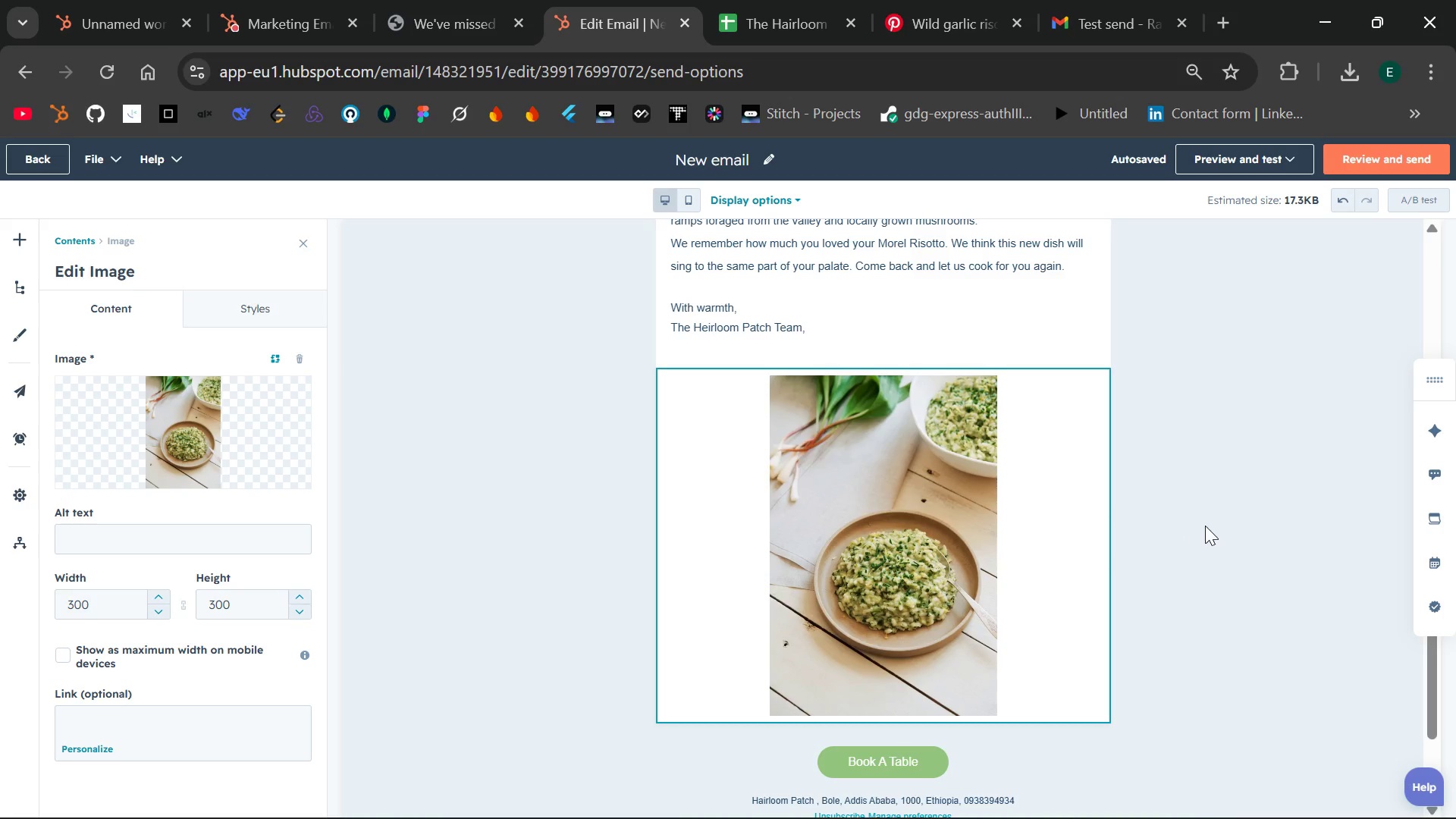 
left_click([1205, 526])
 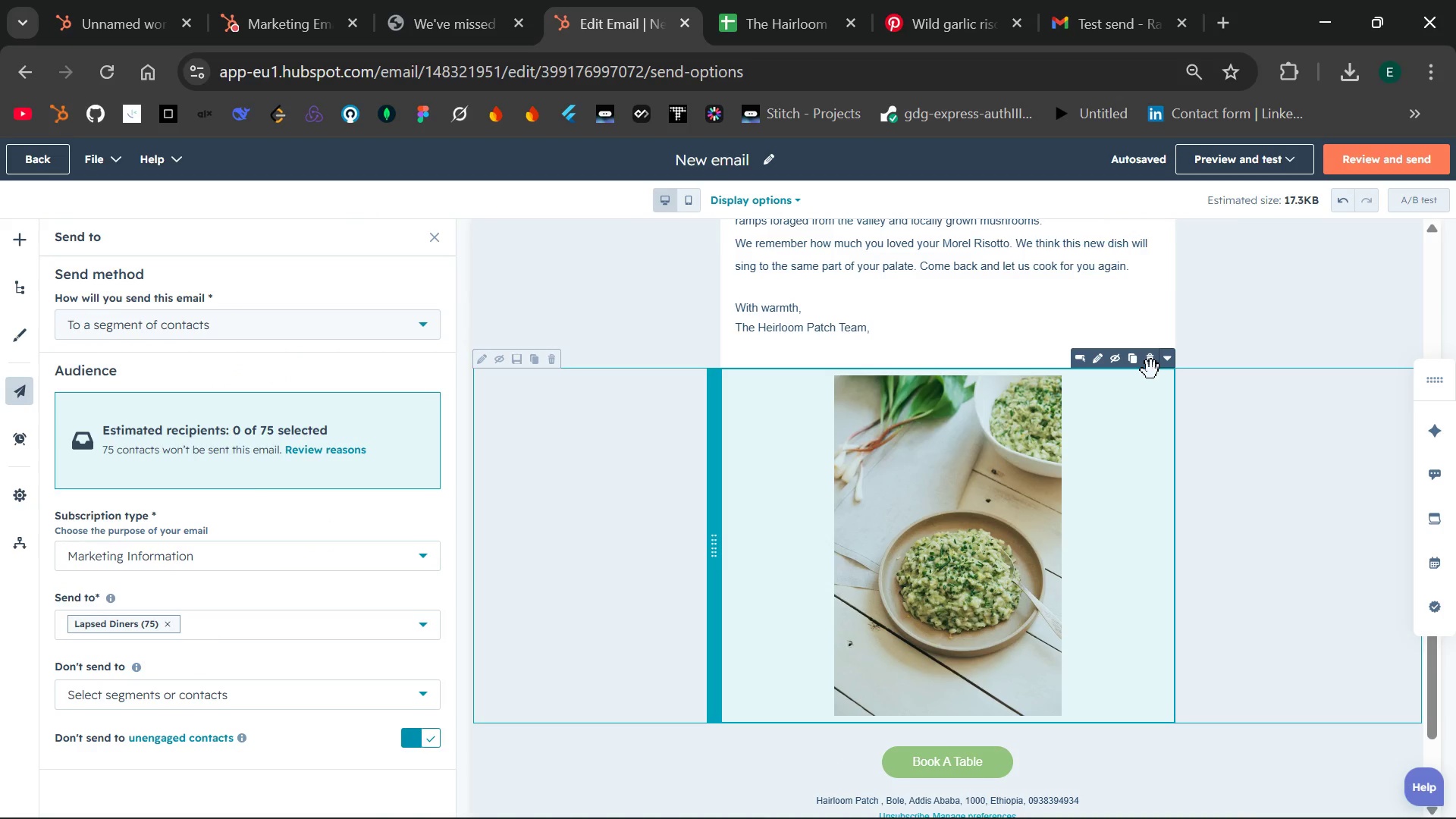 
left_click([1152, 359])
 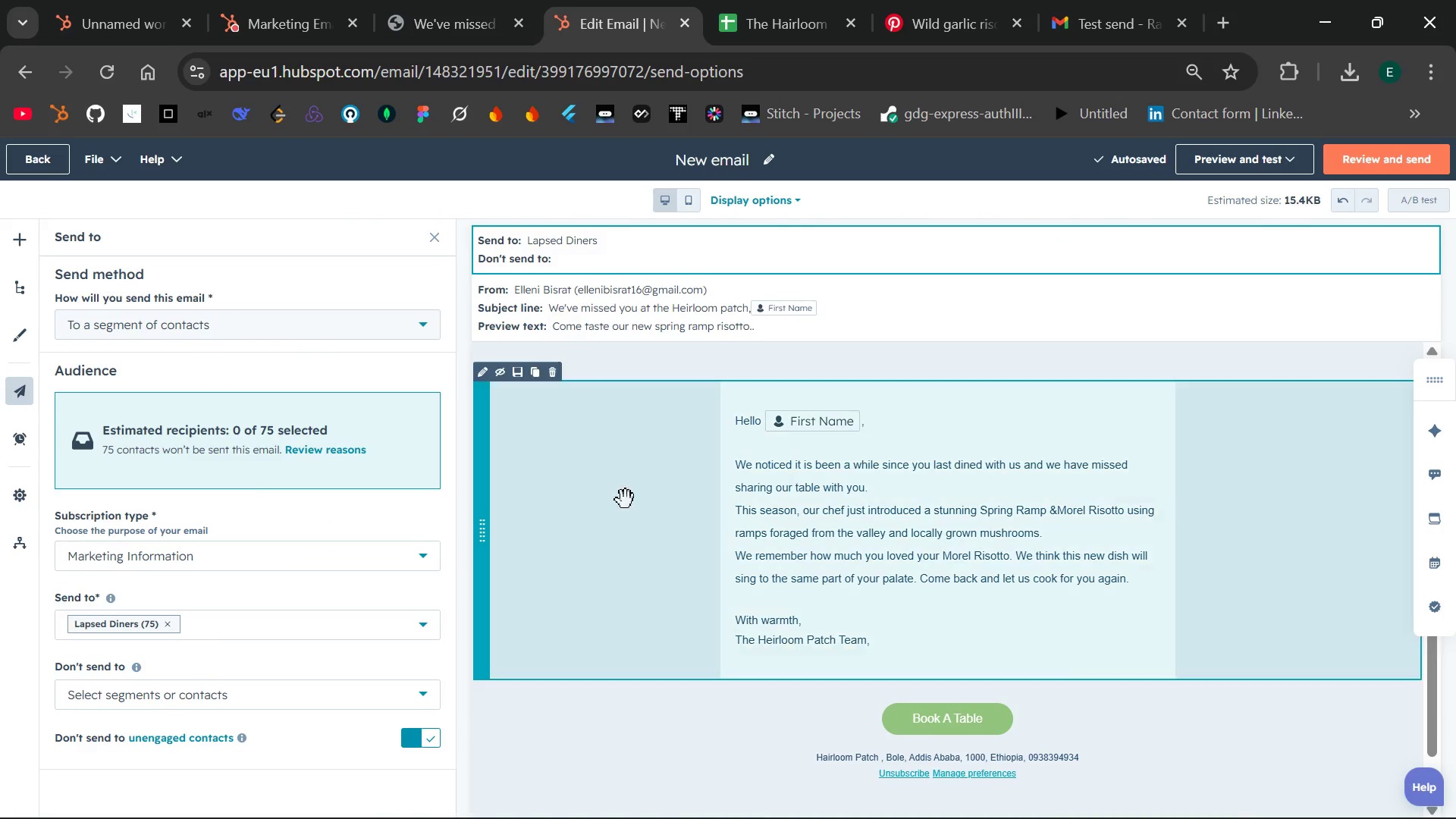 
wait(6.31)
 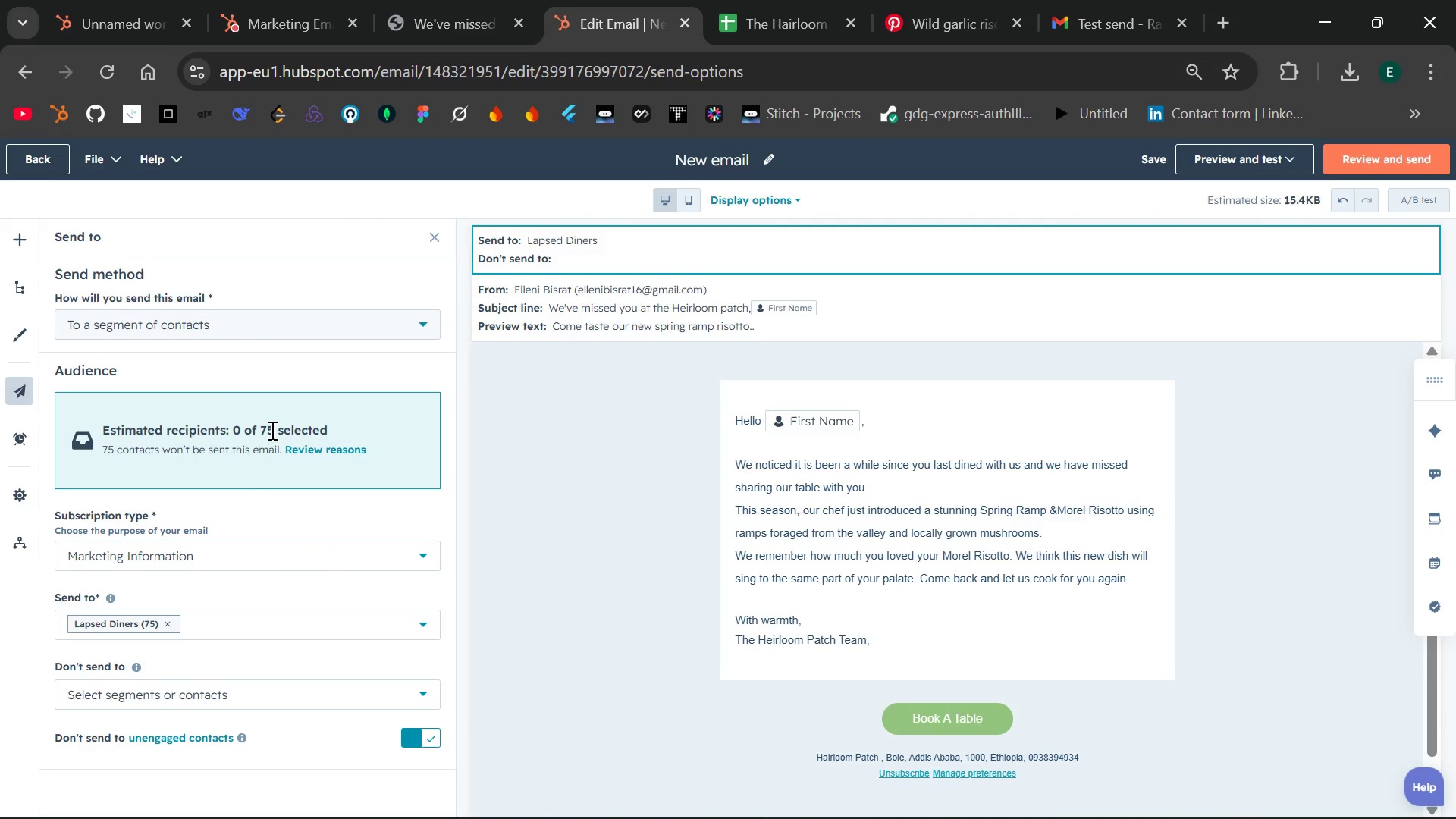 
left_click([18, 229])
 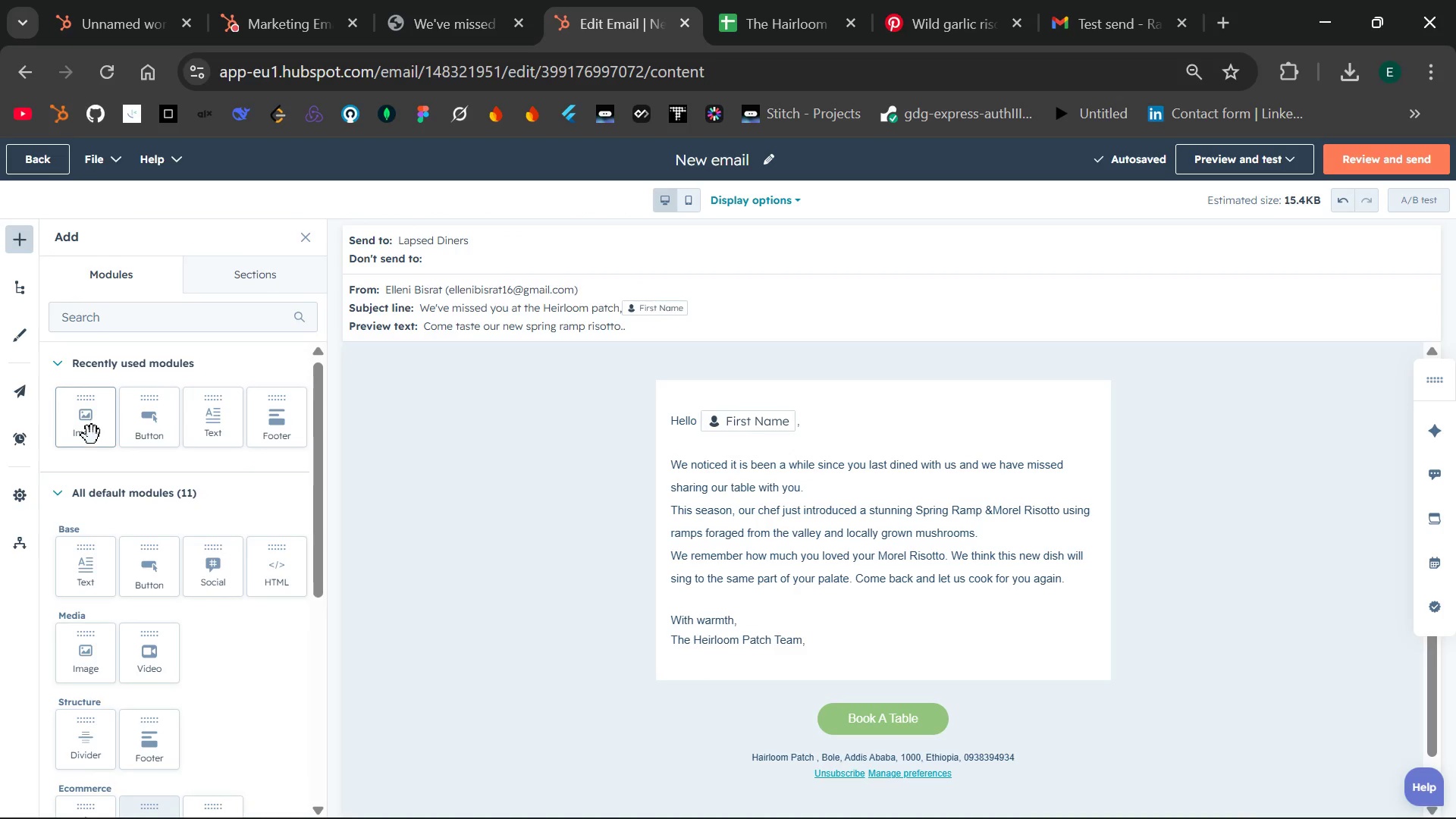 
left_click_drag(start_coordinate=[89, 438], to_coordinate=[772, 666])
 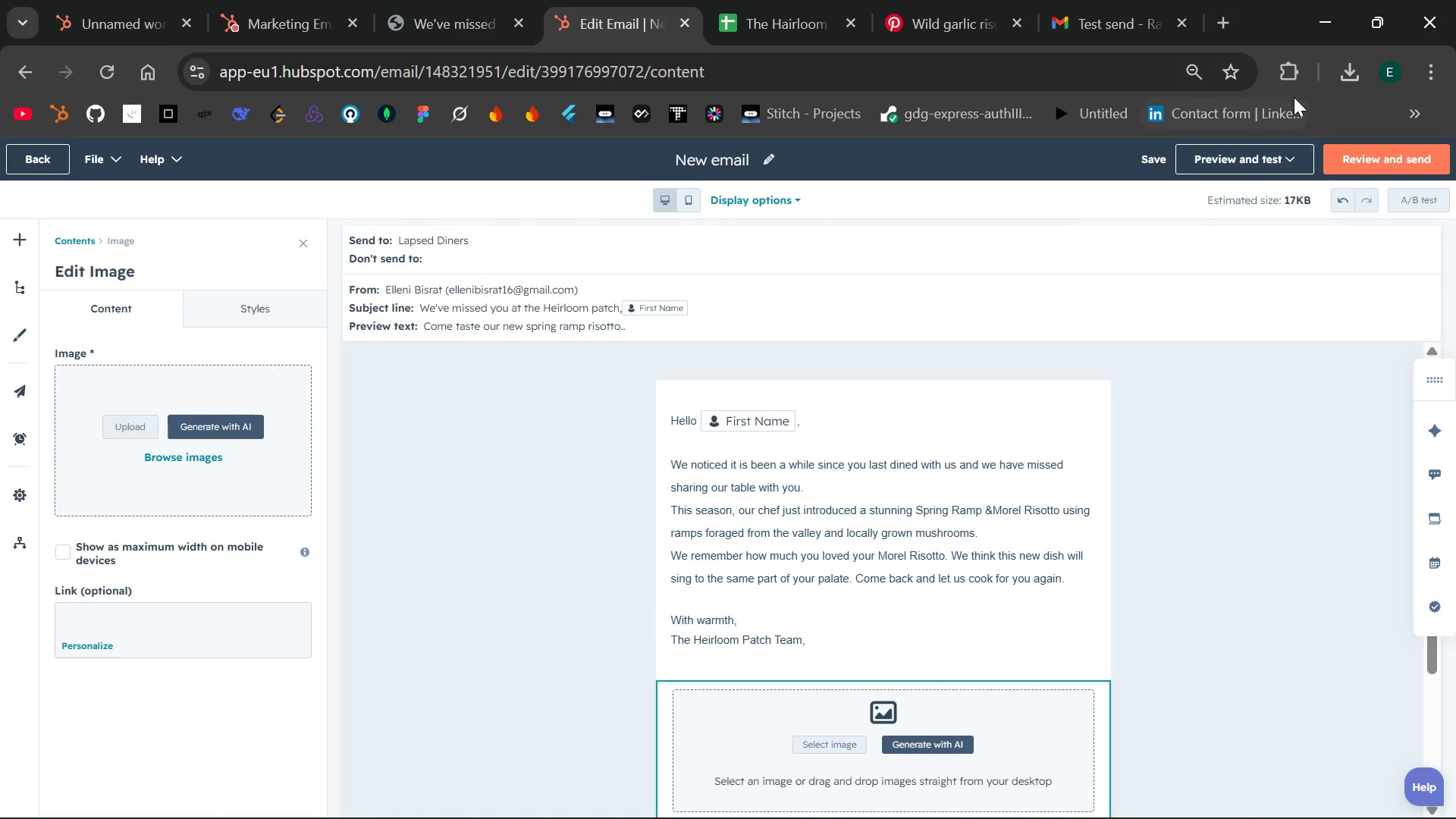 
left_click([1345, 75])
 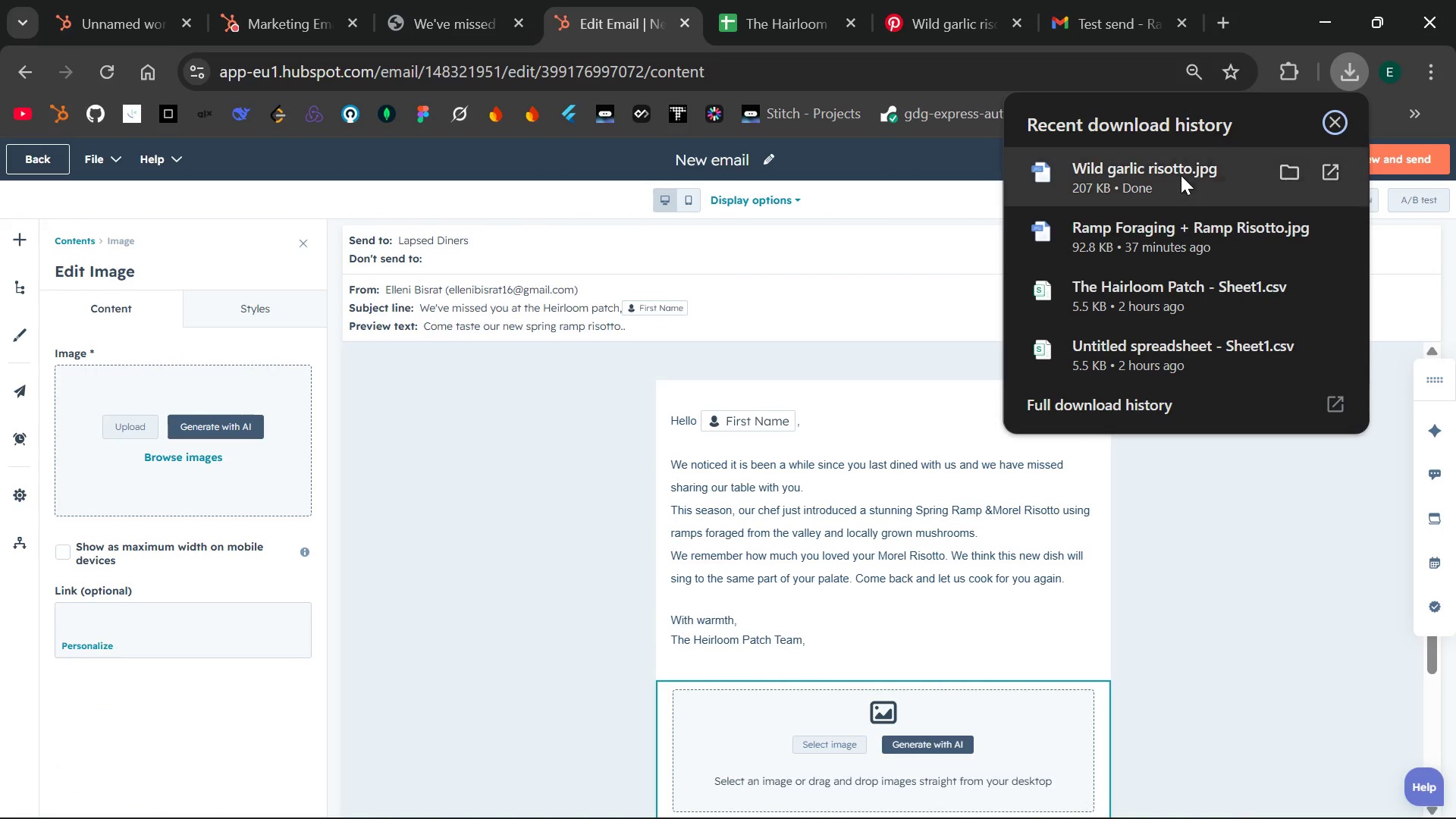 
left_click_drag(start_coordinate=[1180, 174], to_coordinate=[866, 732])
 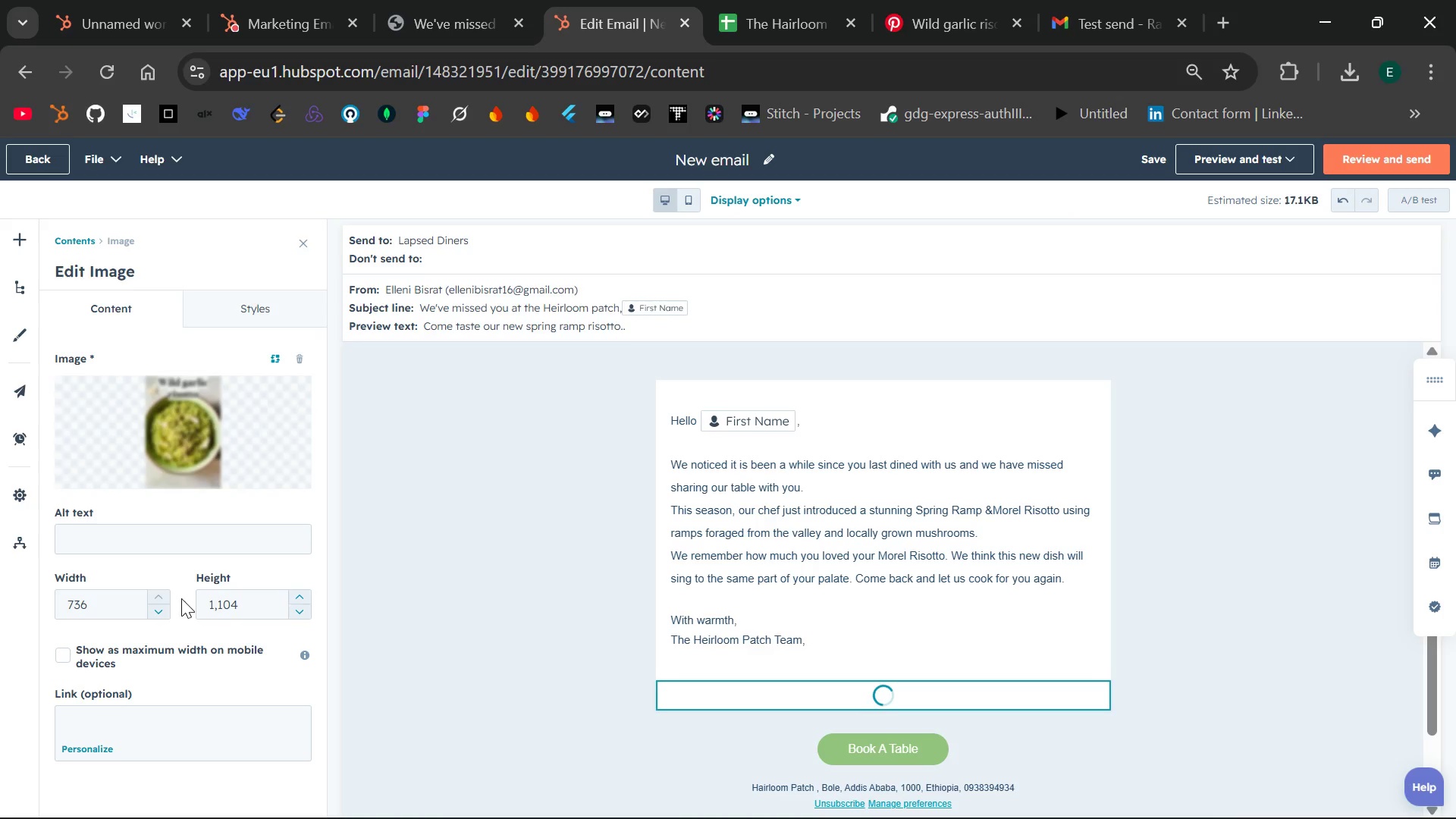 
wait(5.28)
 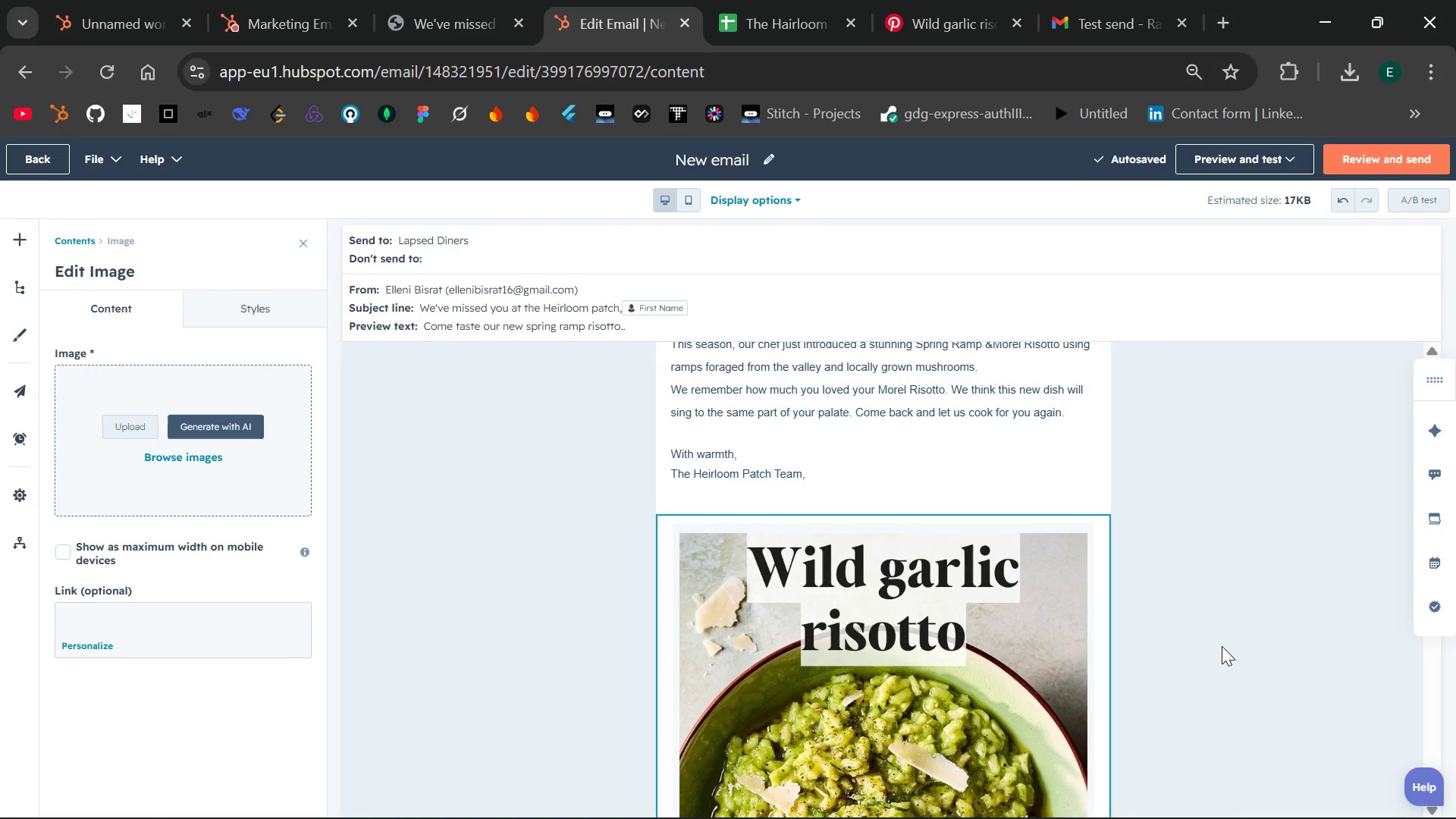 
left_click([243, 600])
 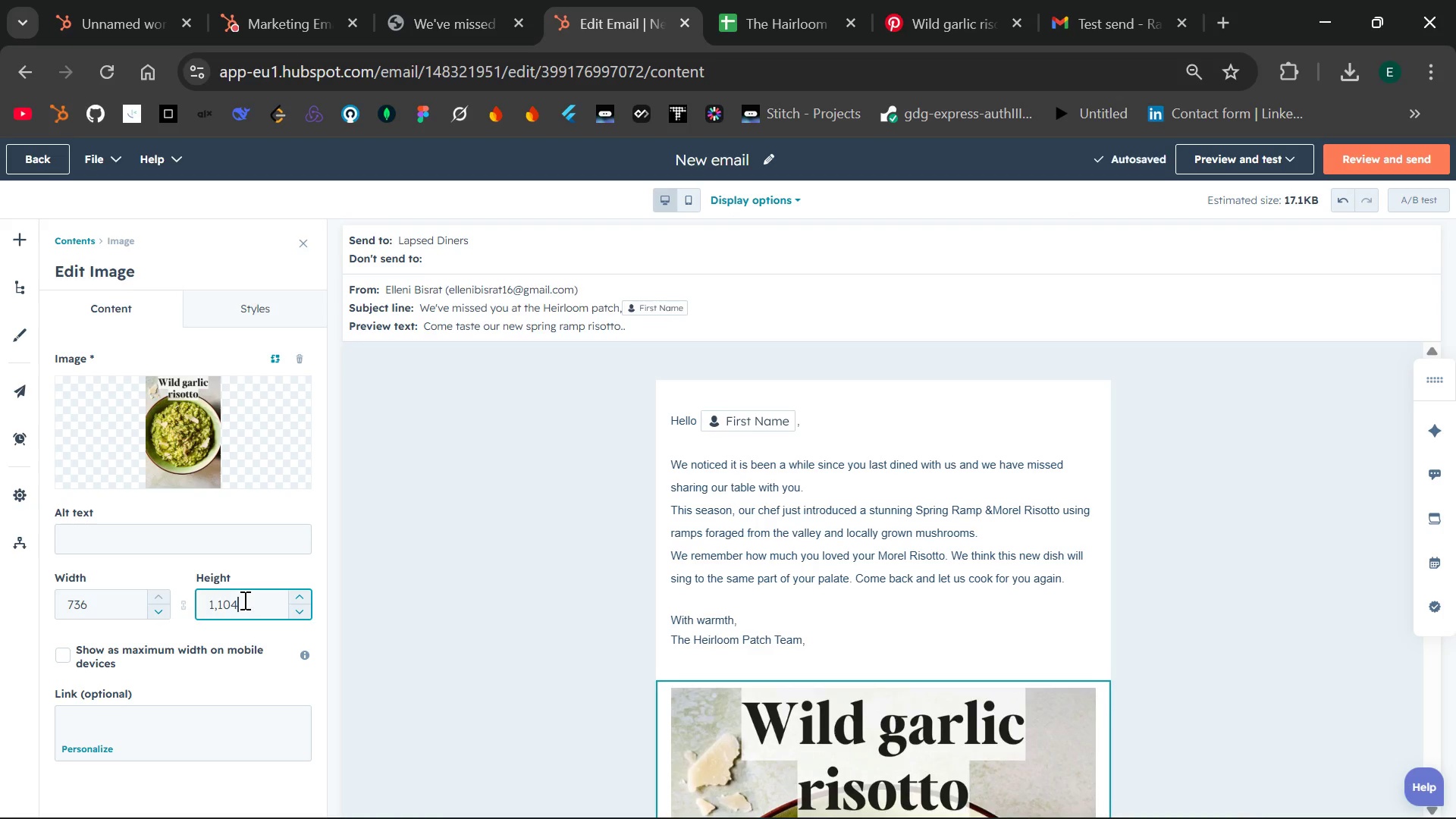 
hold_key(key=Backspace, duration=1.09)
 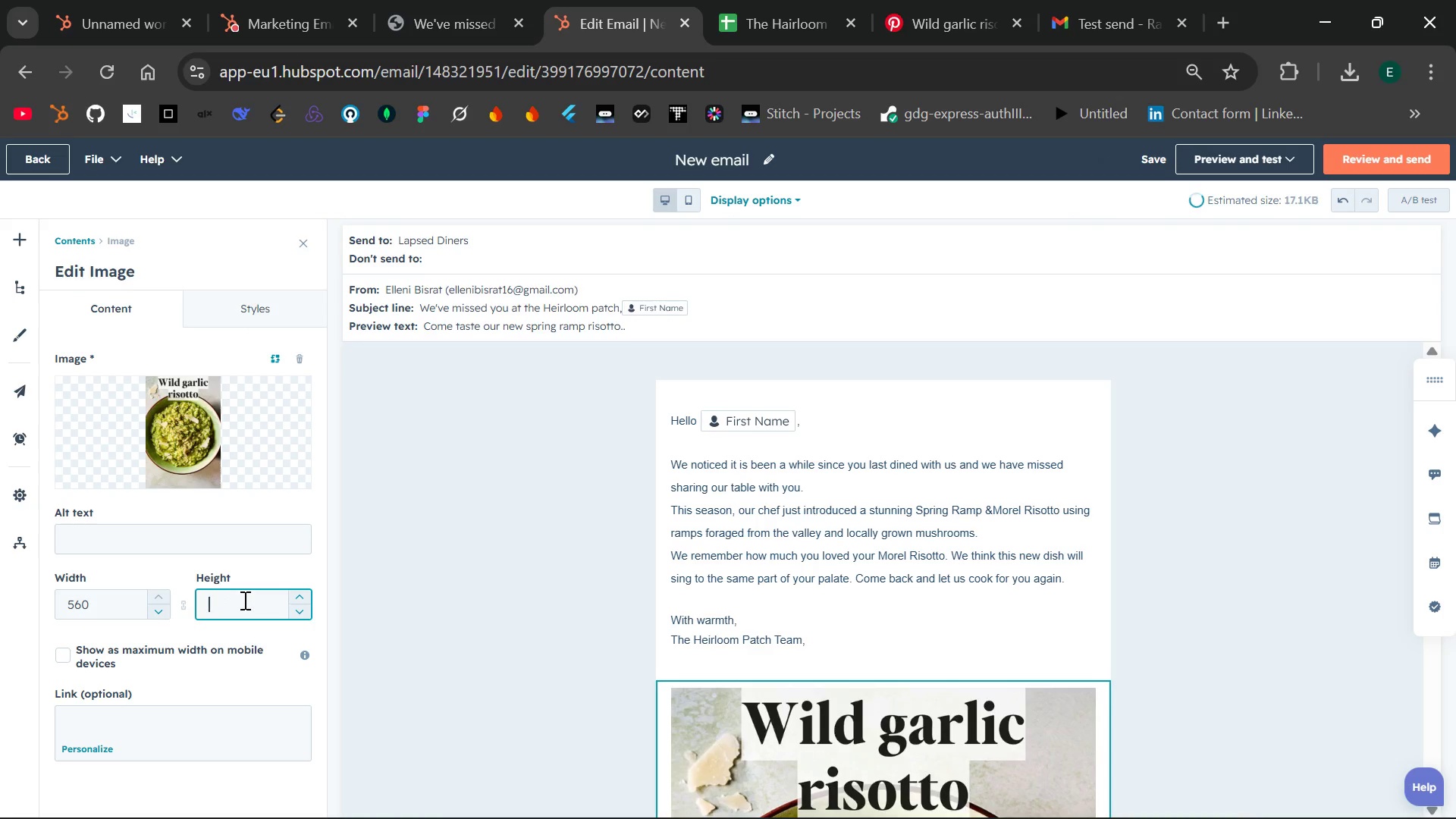 
type(300)
key(Backspace)
key(Backspace)
key(Backspace)
type(200)
 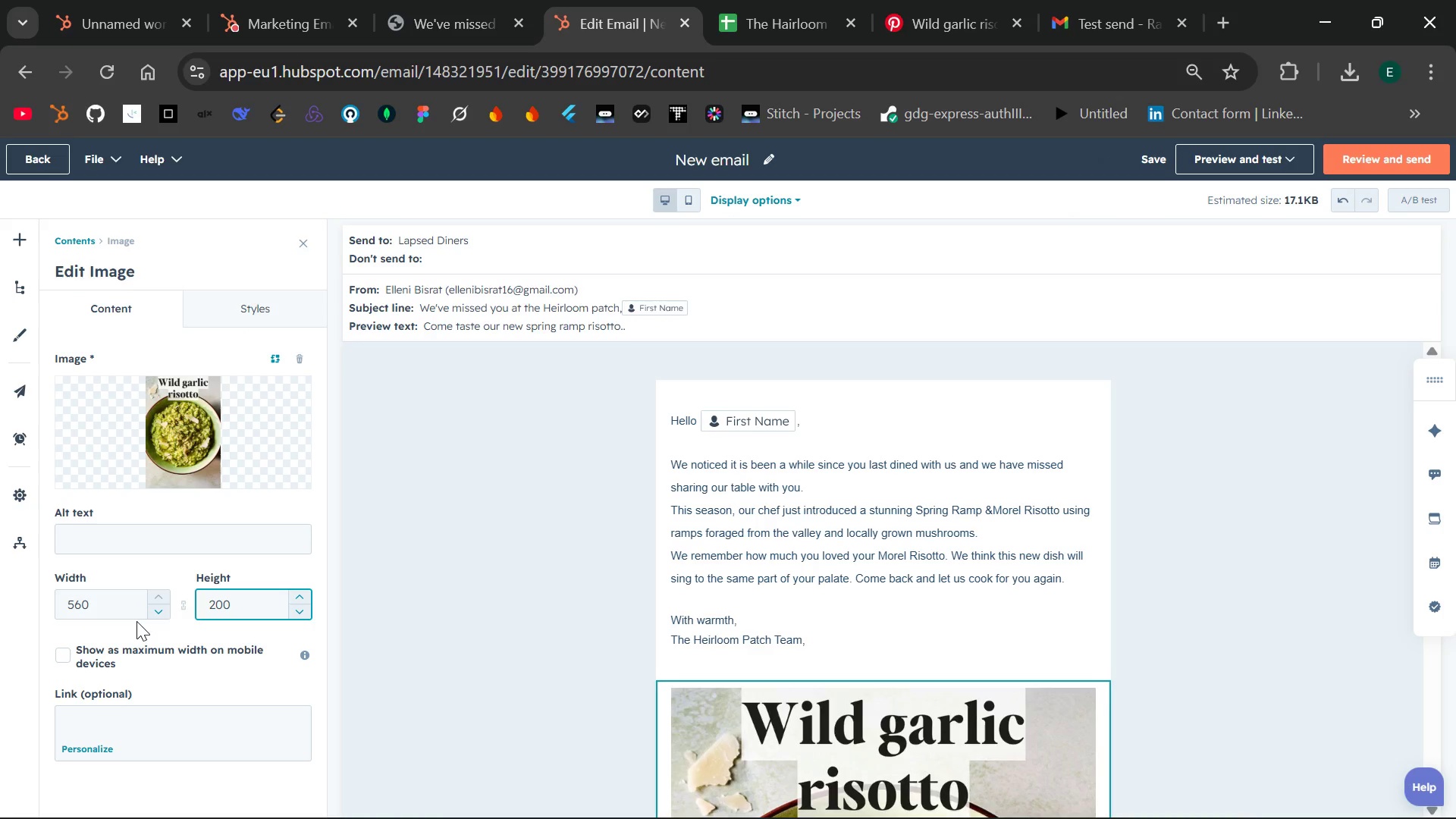 
left_click([429, 666])
 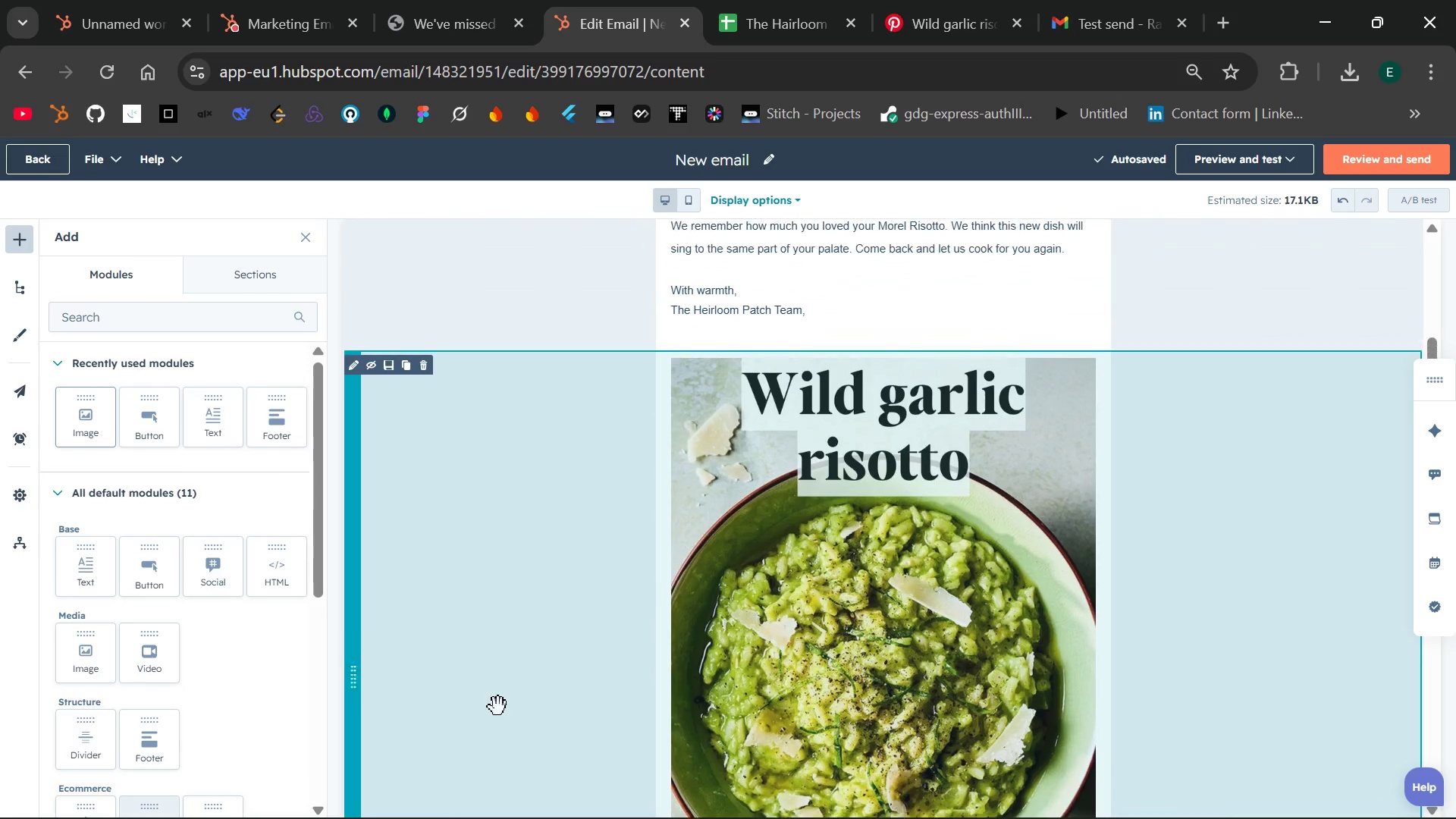 
left_click([738, 655])
 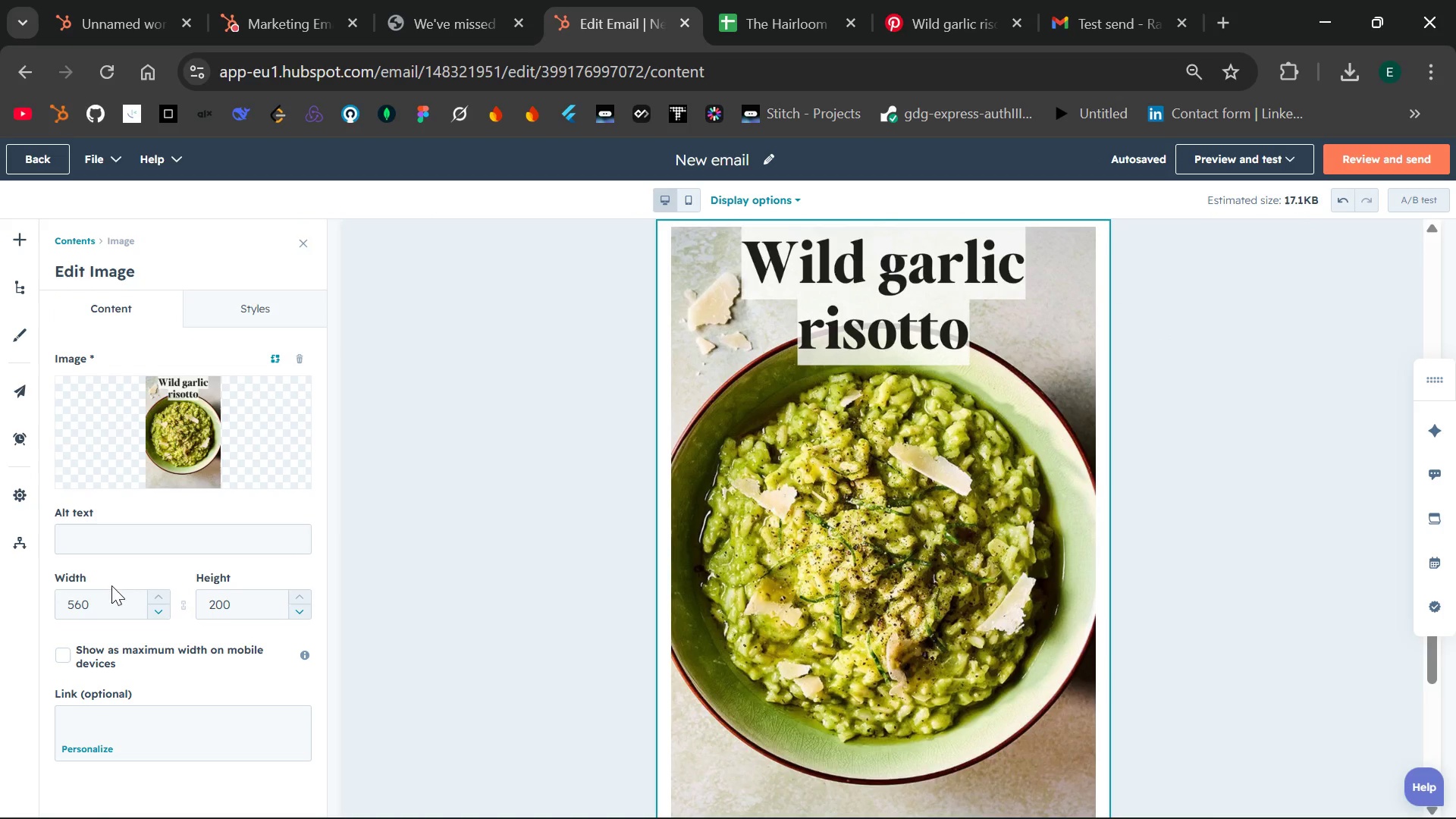 
left_click([101, 598])
 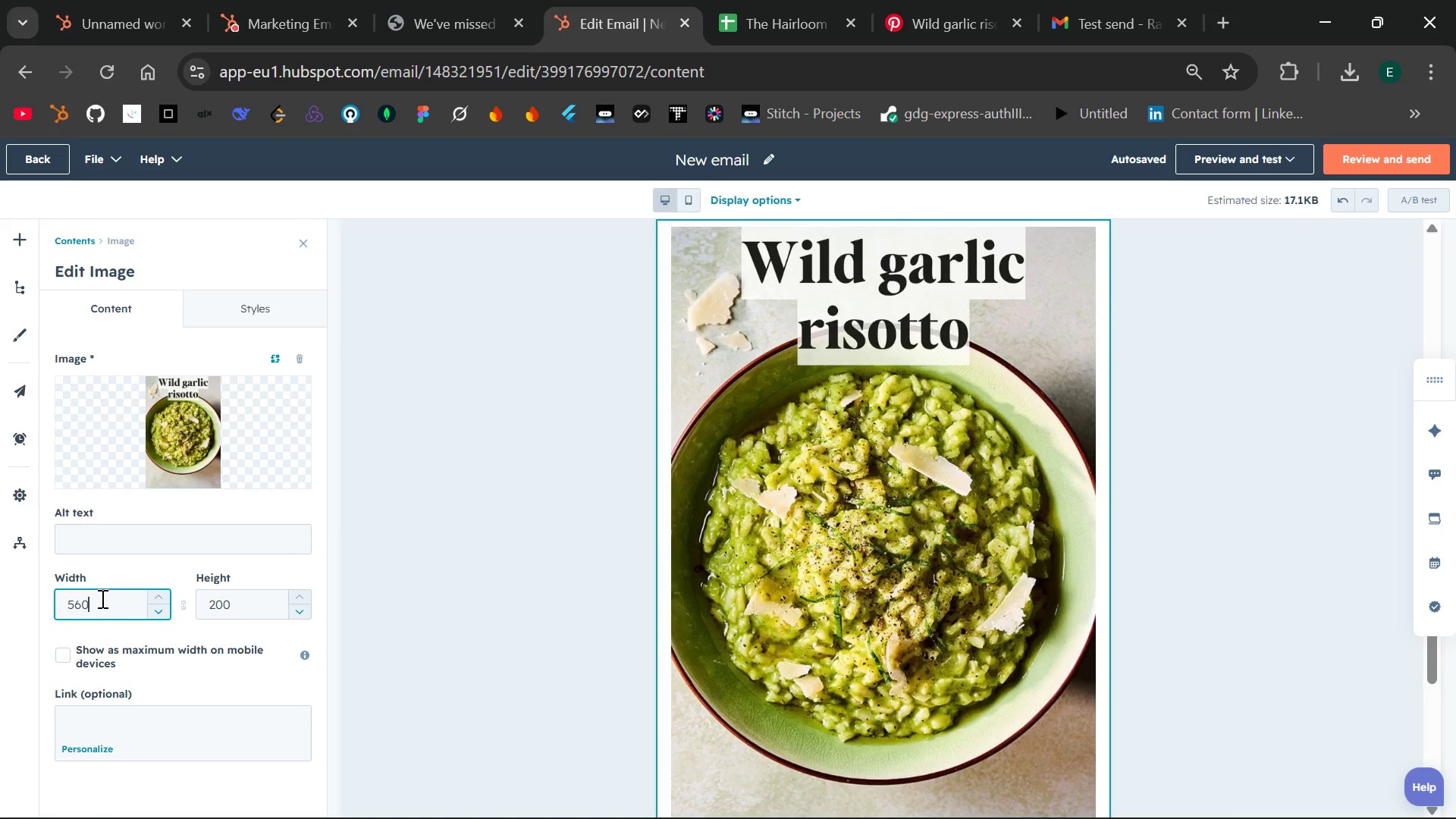 
key(Backspace)
key(Backspace)
key(Backspace)
type(200)
 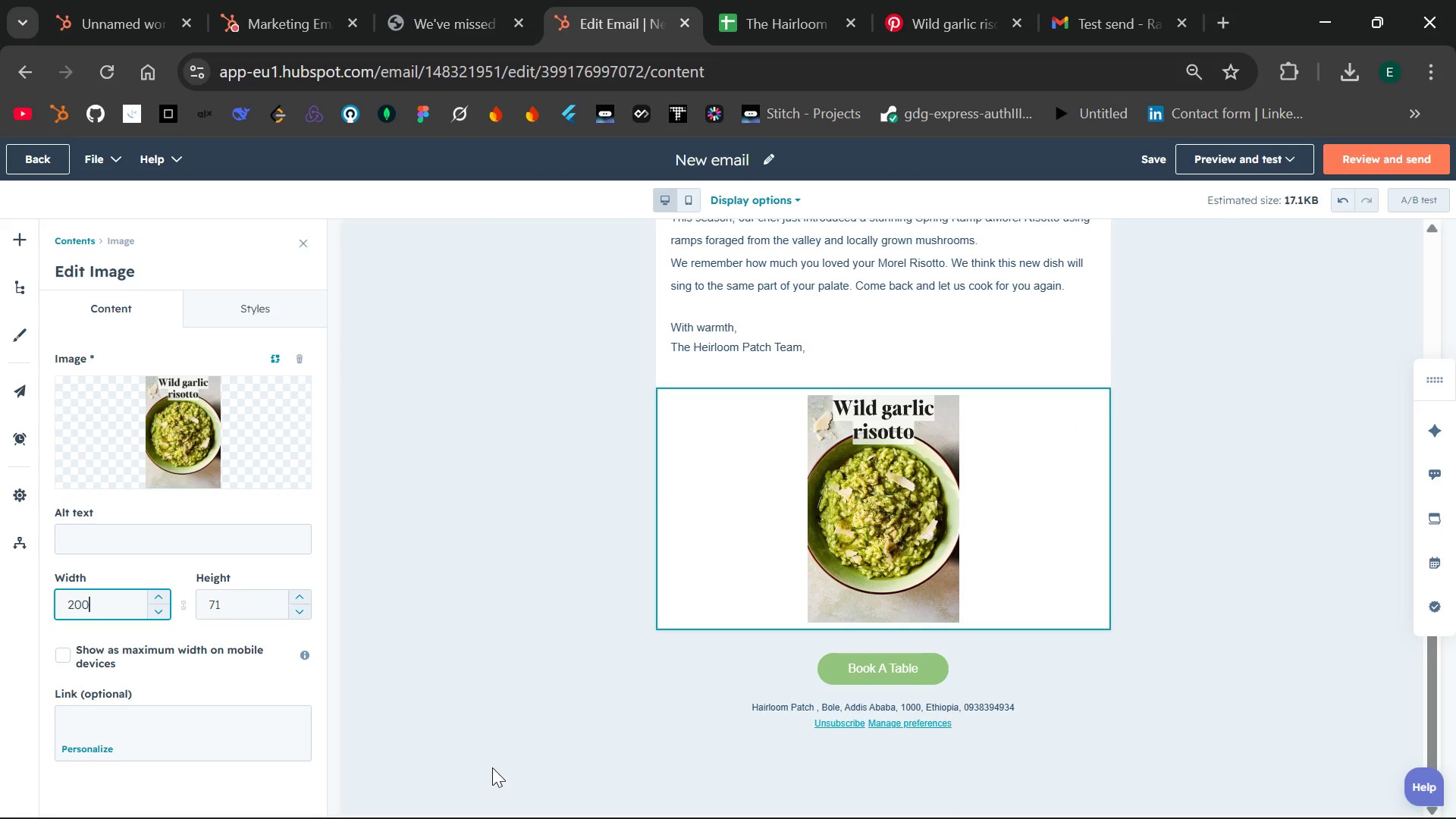 
left_click([661, 709])
 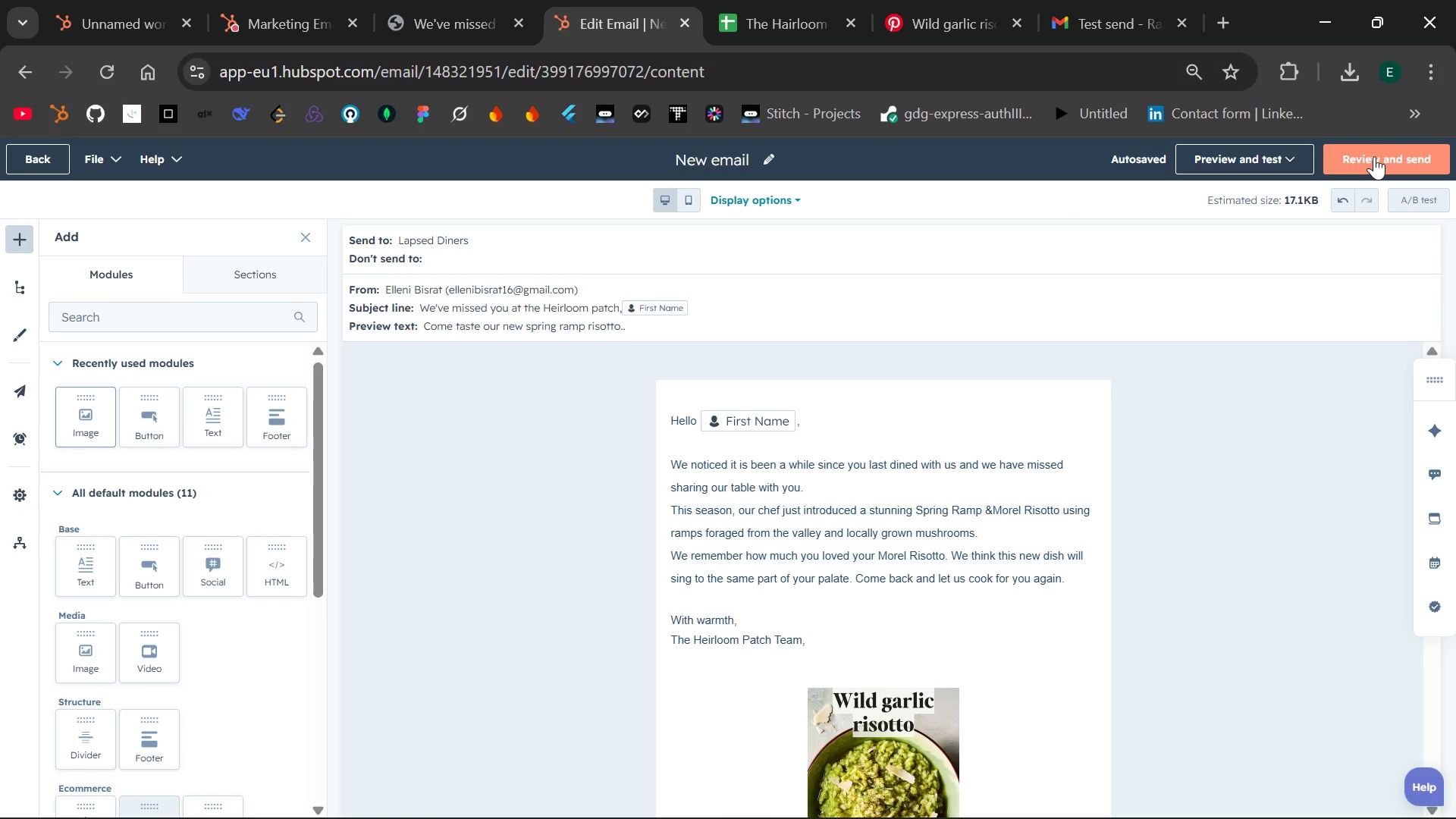 
wait(27.17)
 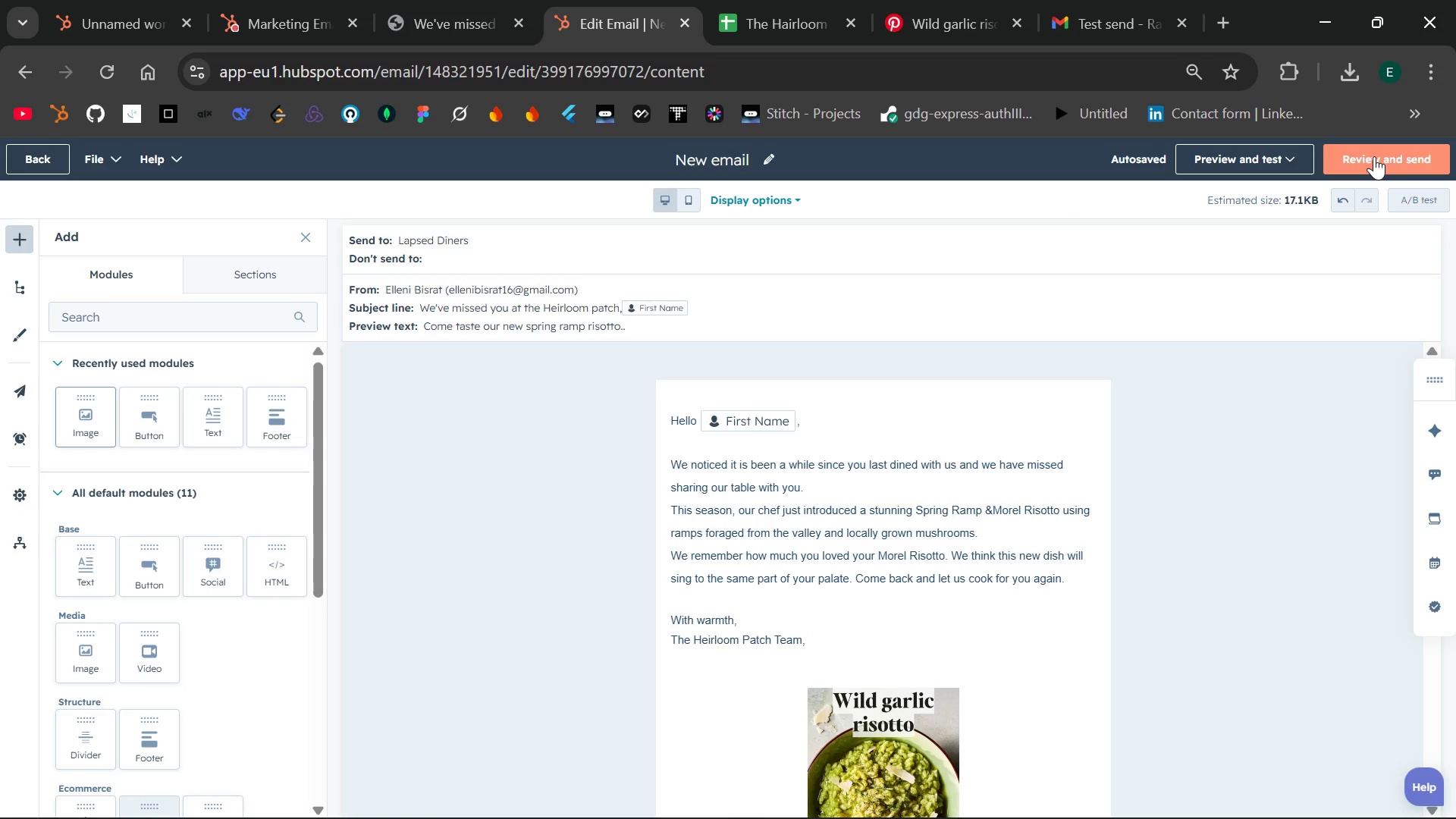 
left_click([1365, 156])
 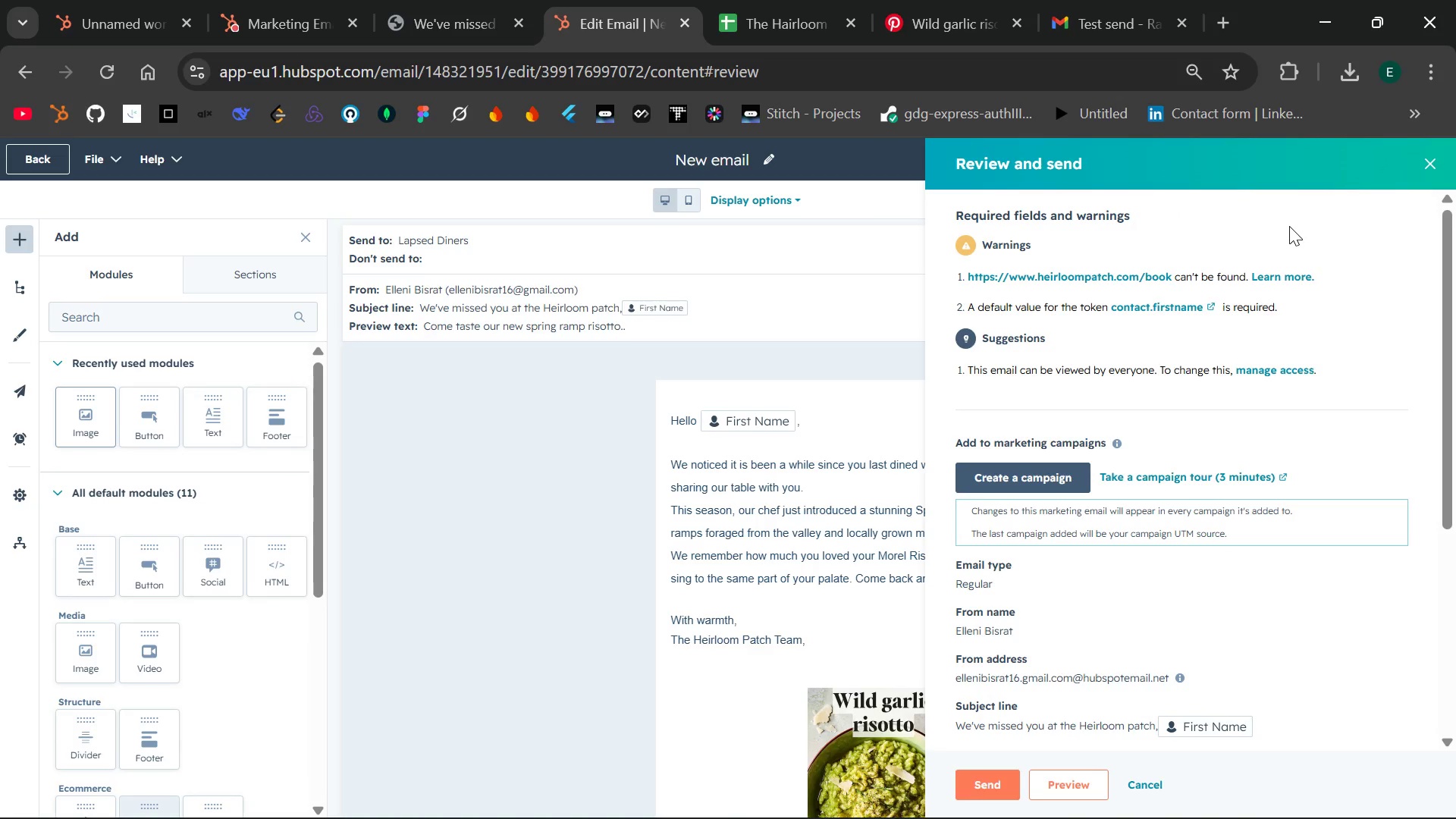 
wait(12.56)
 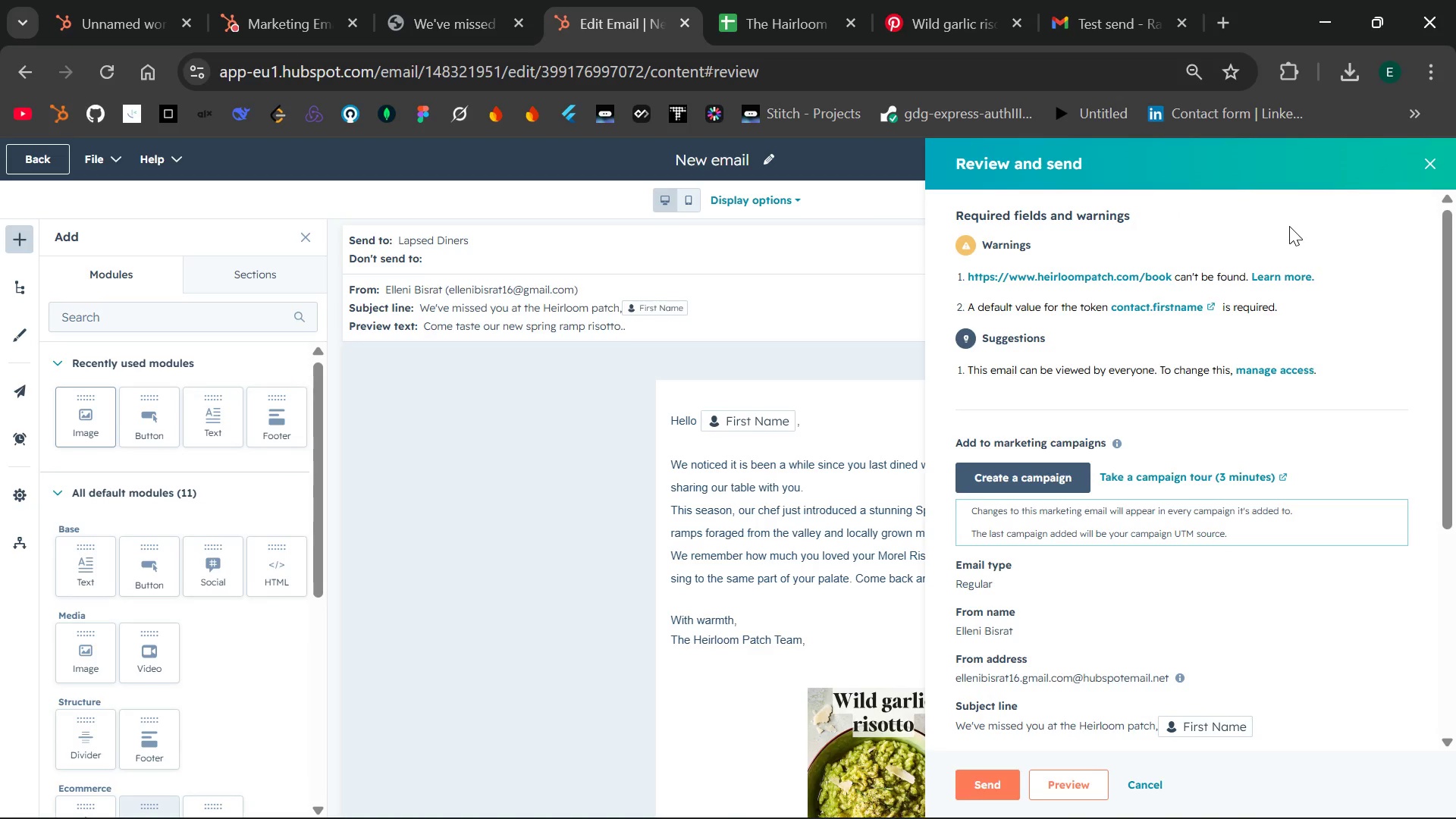 
left_click([1065, 780])
 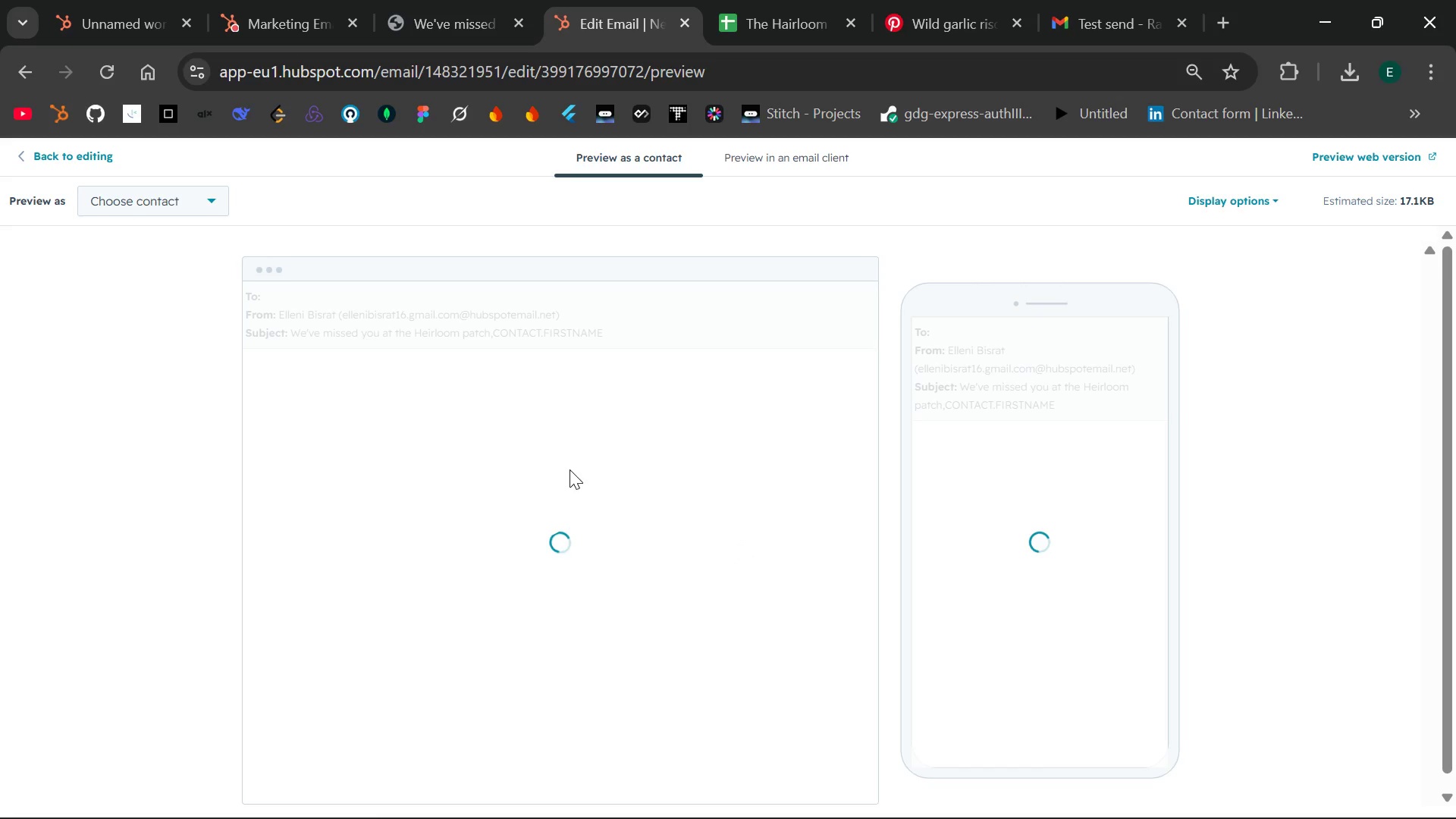 
left_click([213, 202])
 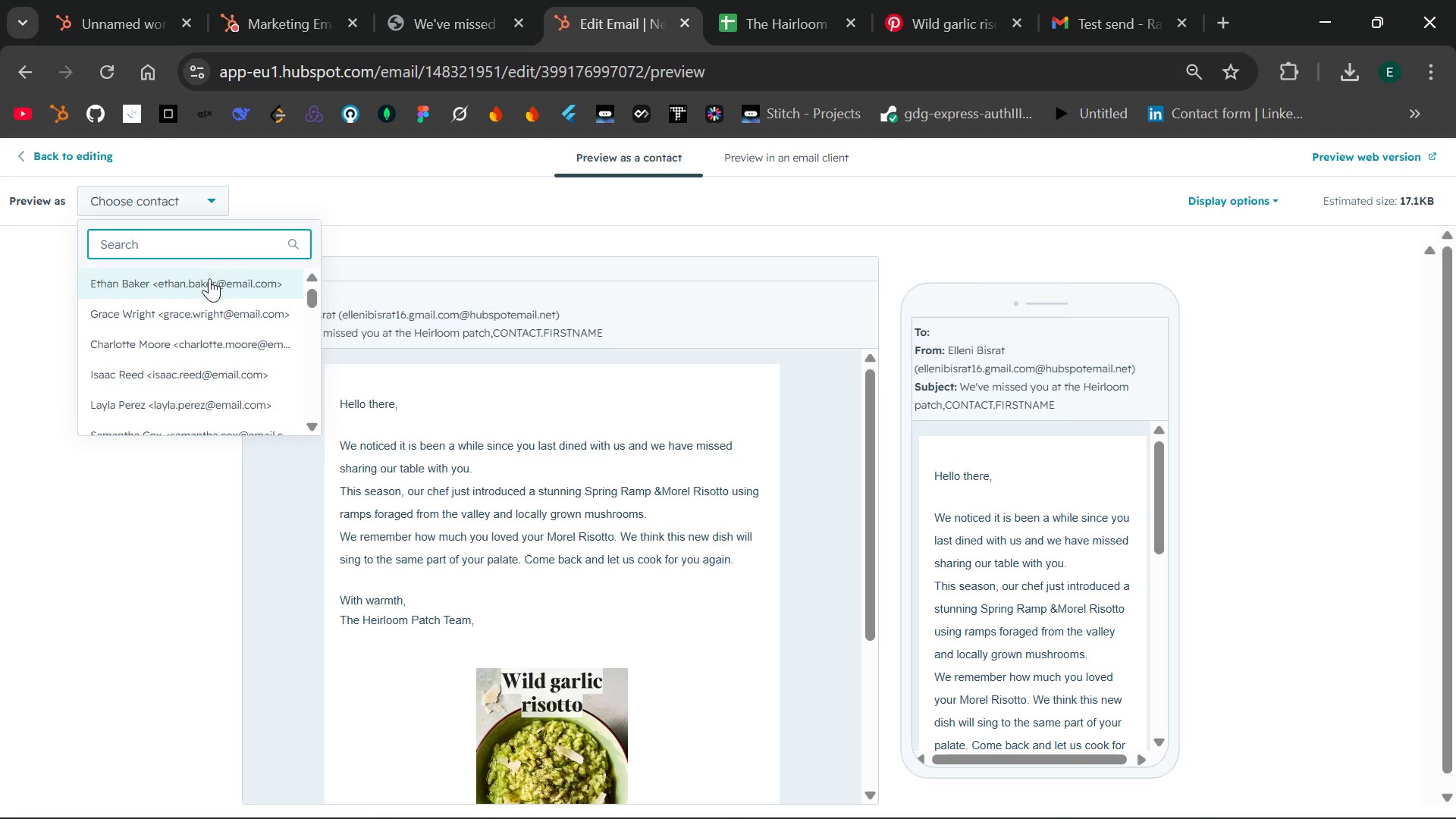 
left_click([208, 279])
 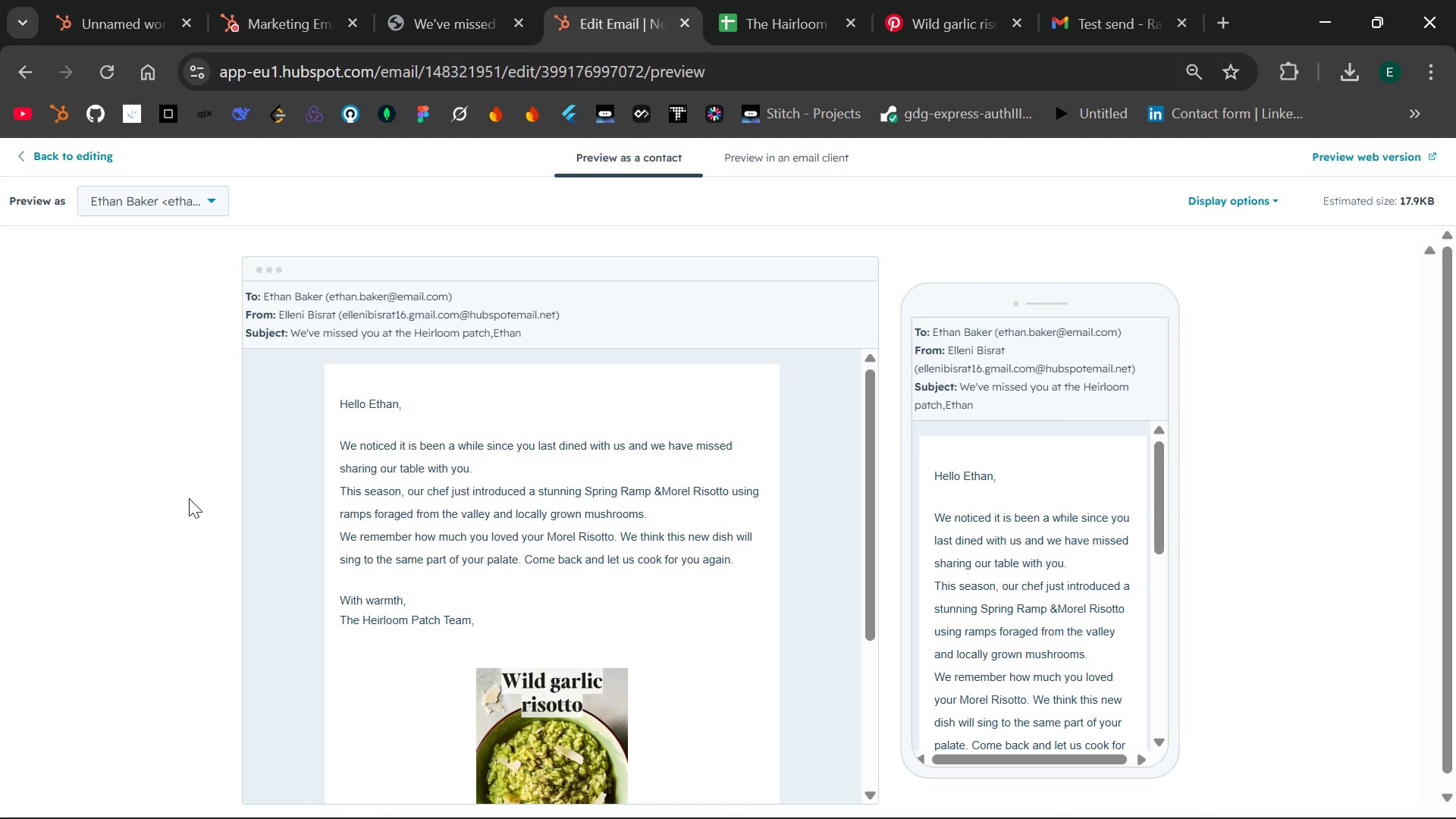 
key(PrintScreen)
 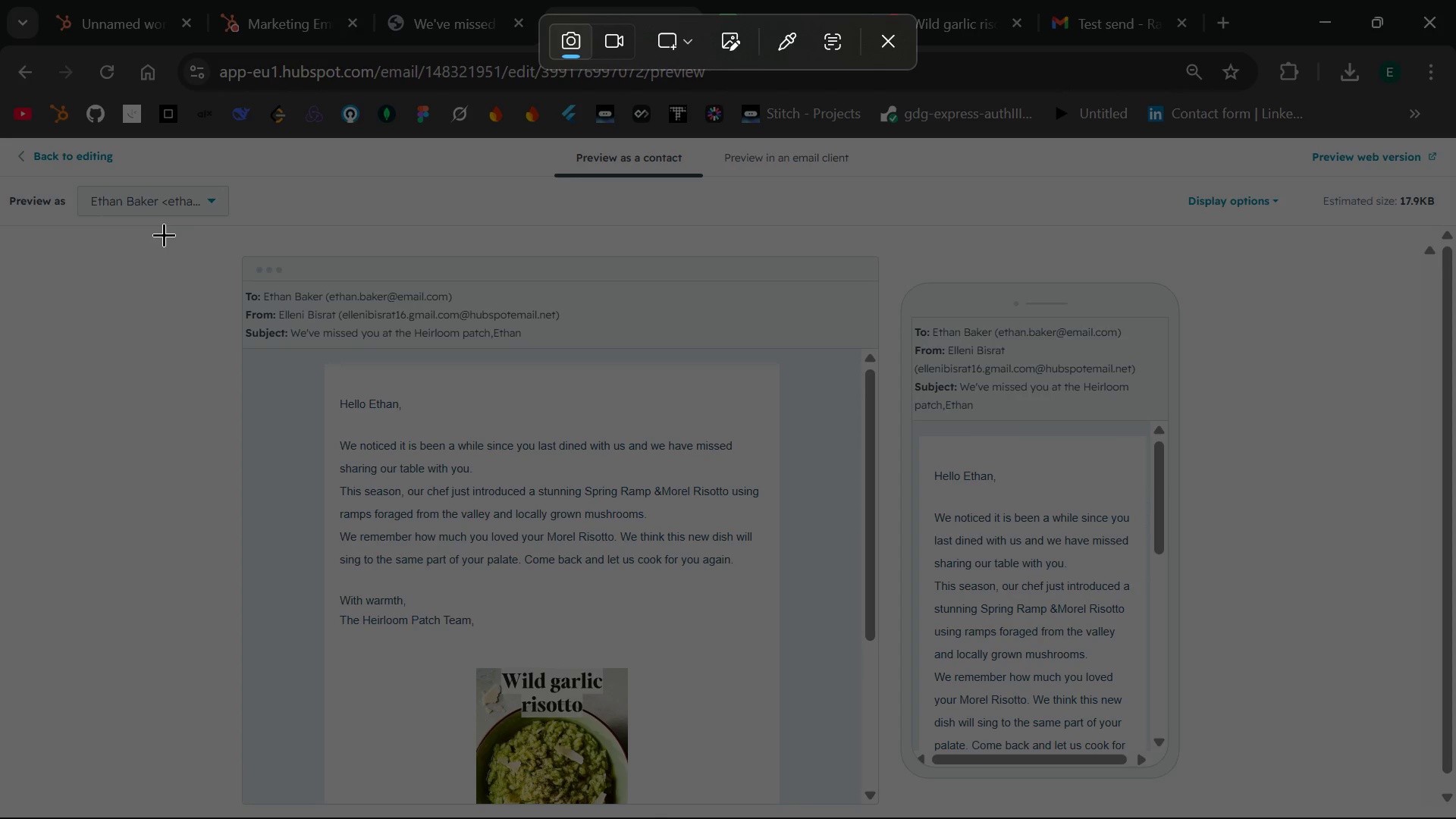 
left_click_drag(start_coordinate=[205, 244], to_coordinate=[1375, 818])
 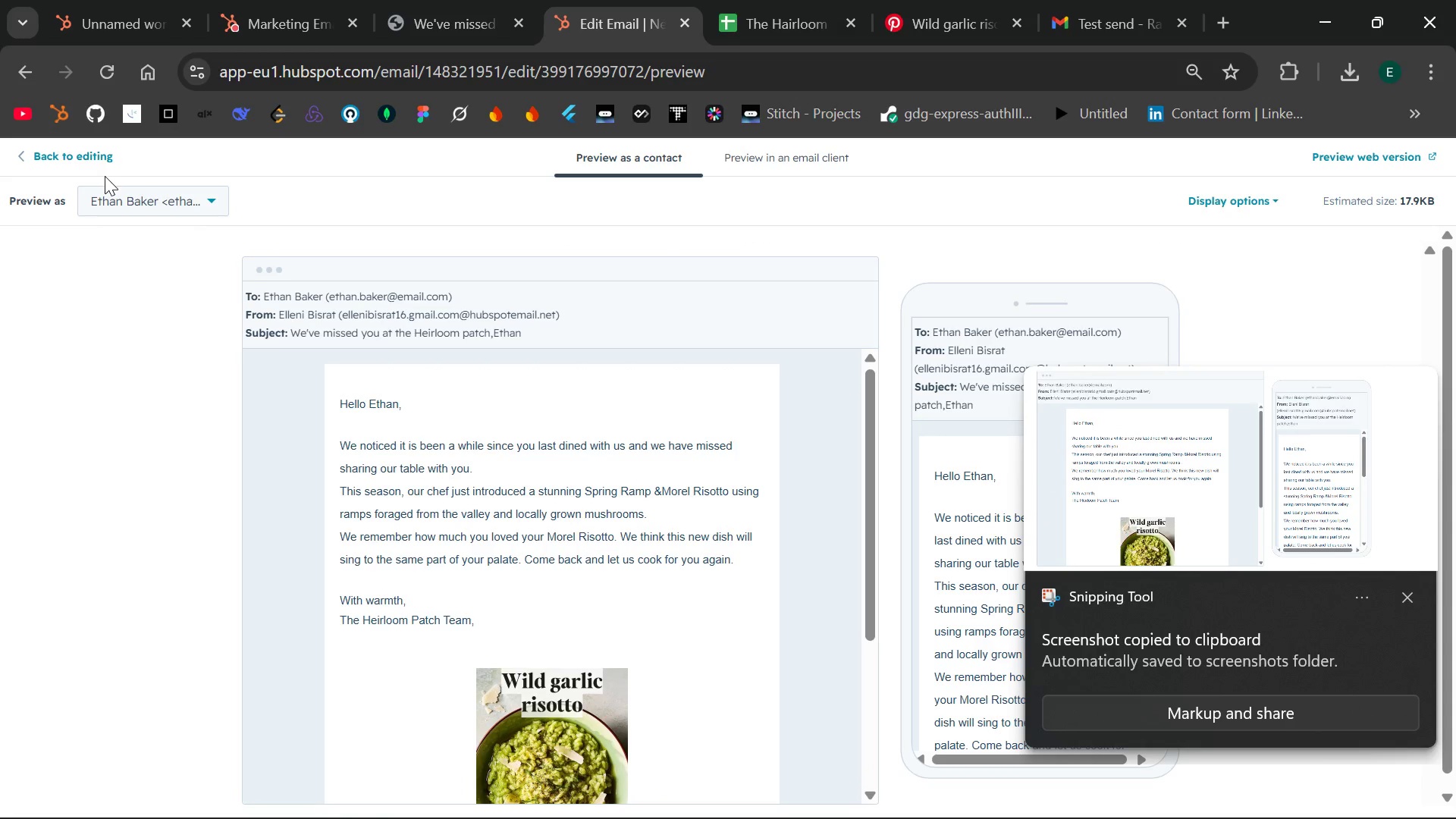 
left_click([71, 155])
 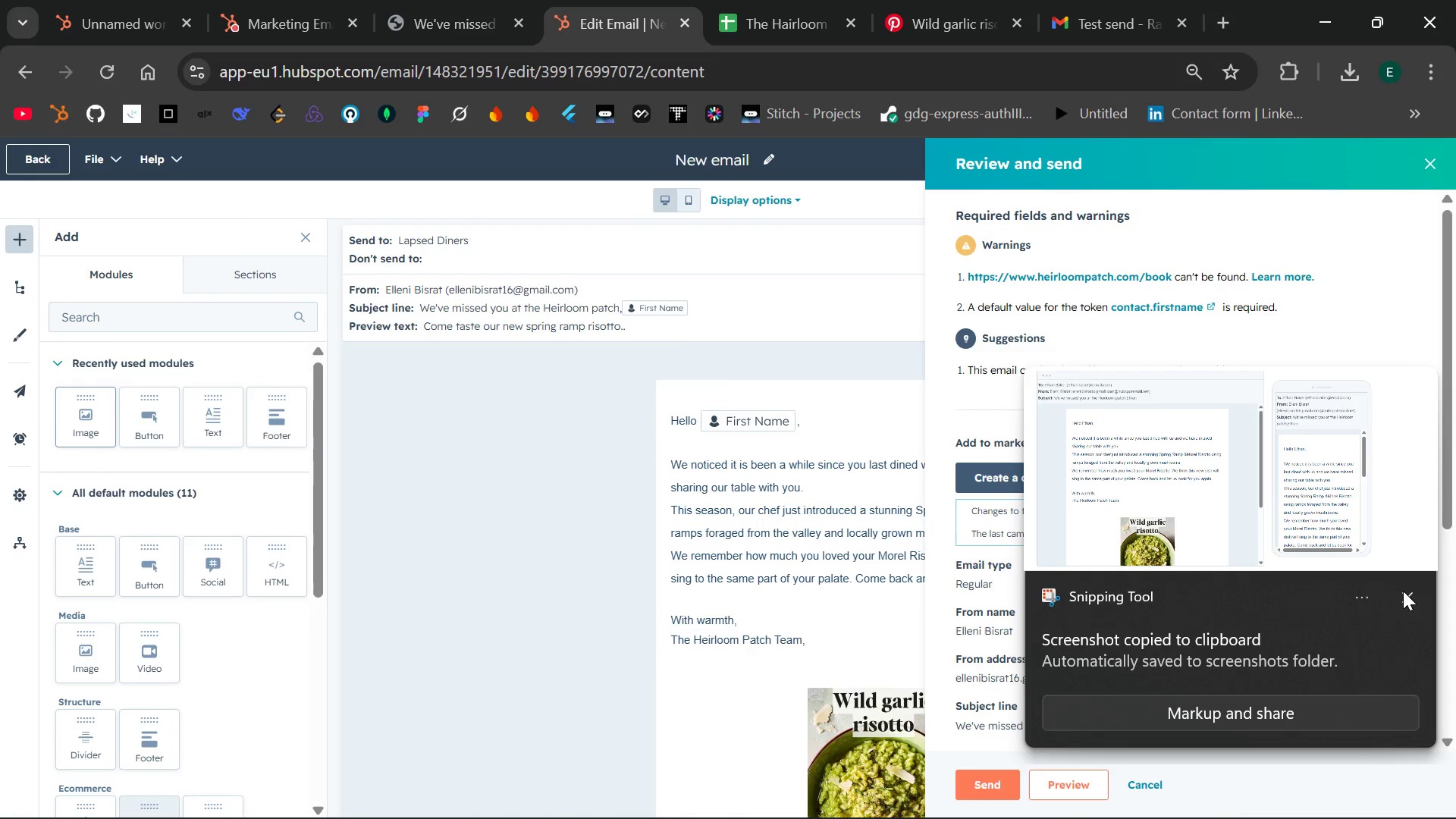 
left_click([1406, 592])
 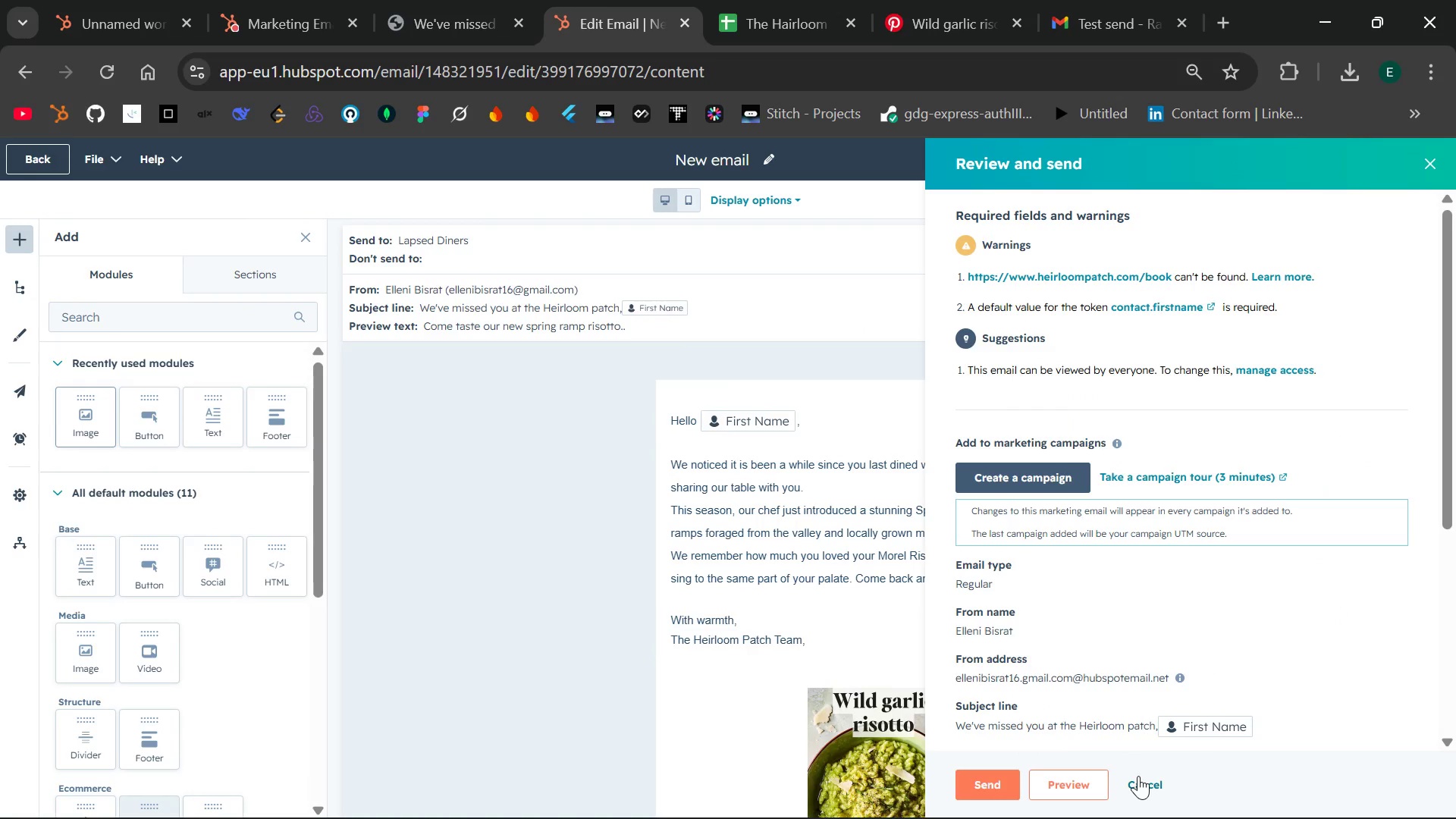 
left_click([1072, 777])
 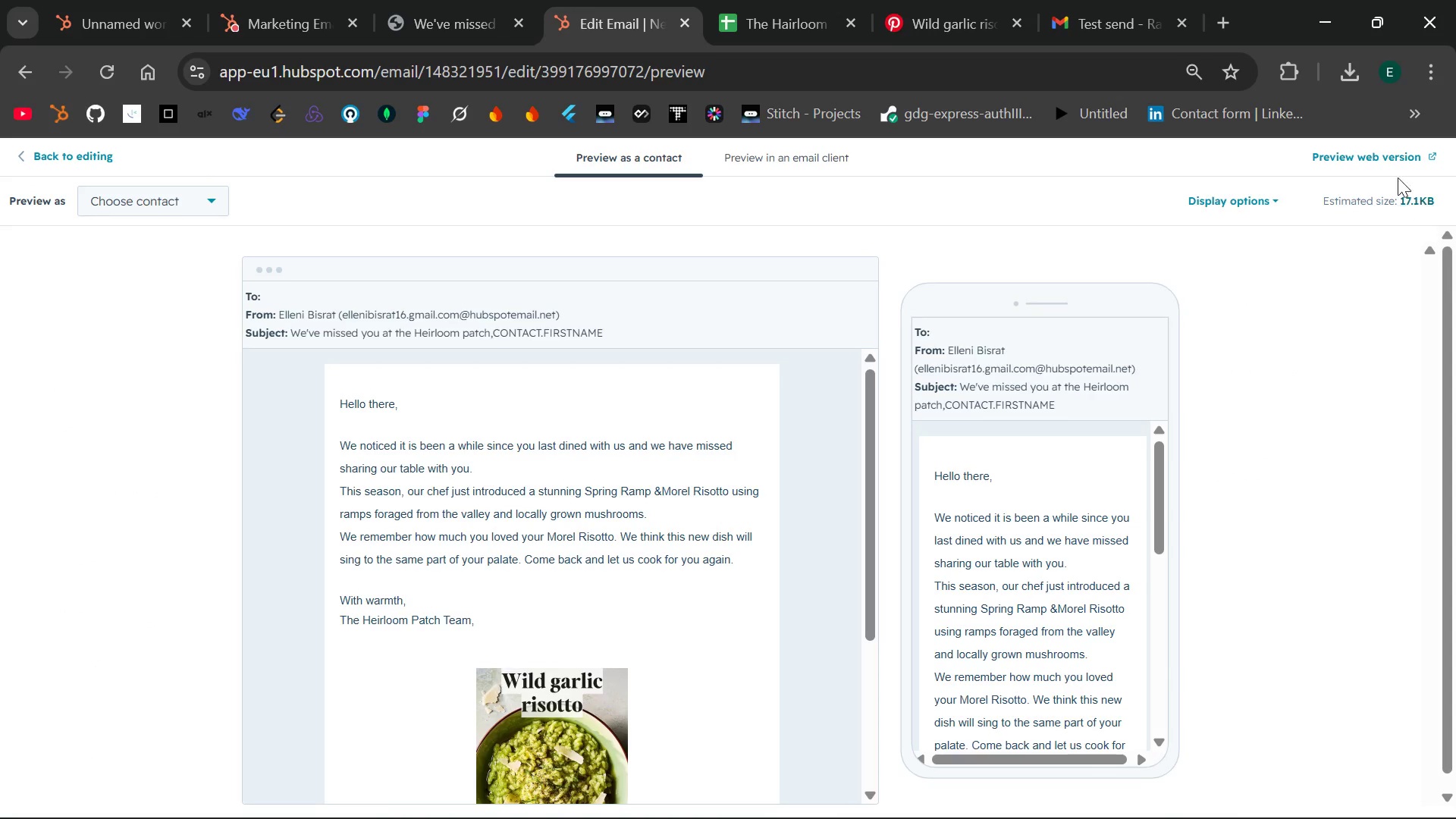 
left_click([1358, 153])
 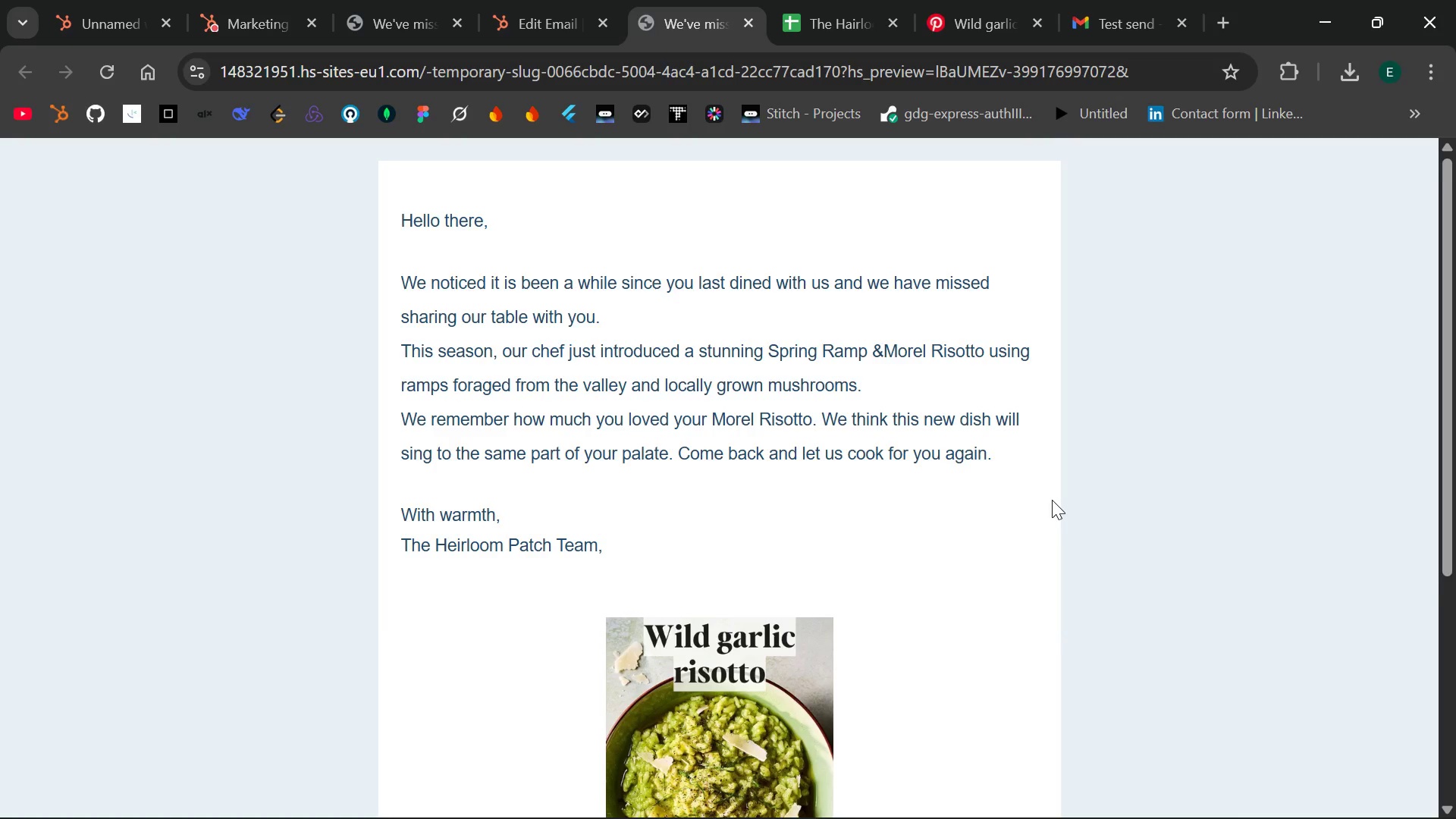 
wait(7.33)
 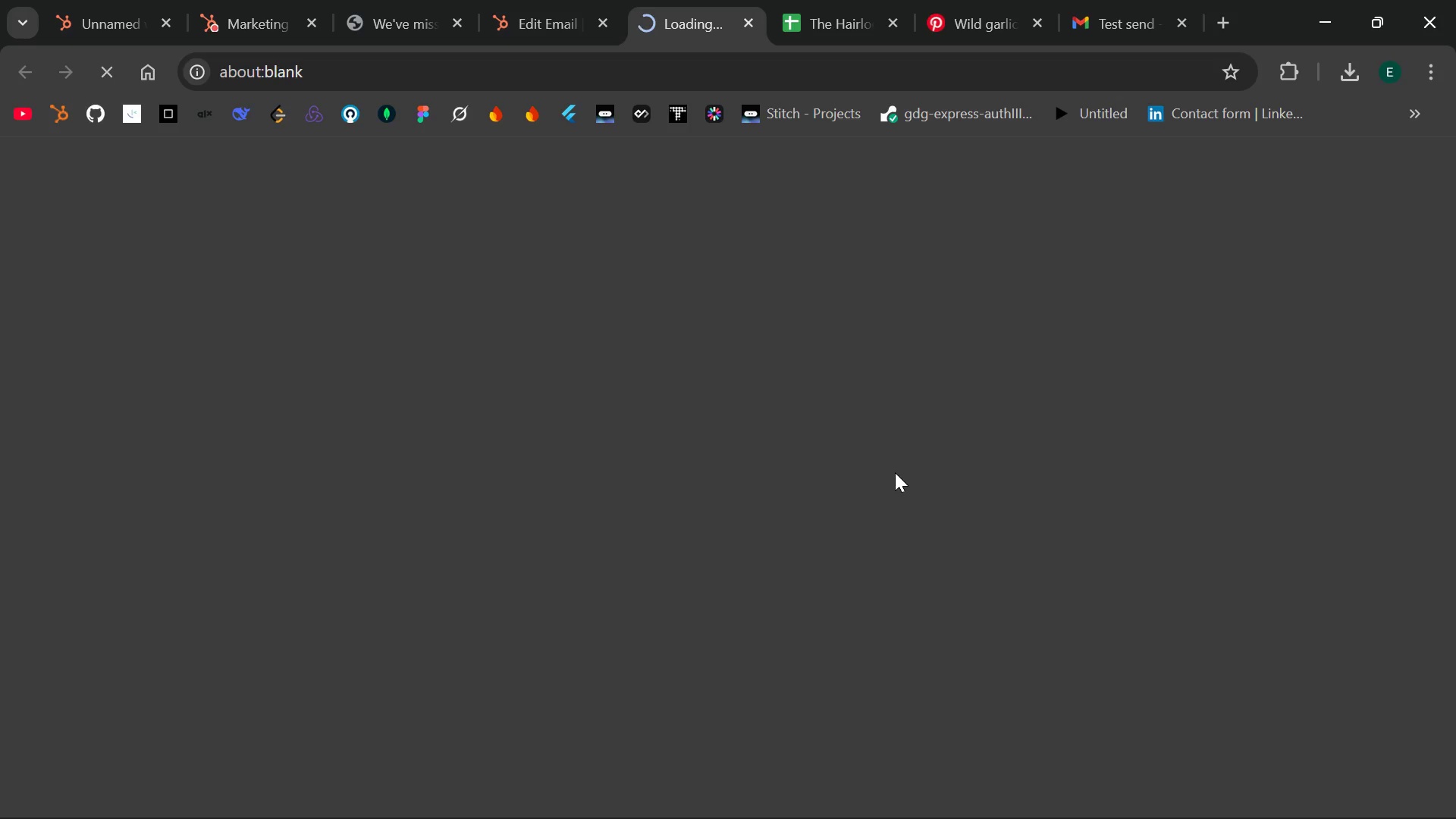 
key(Control+Minus)
 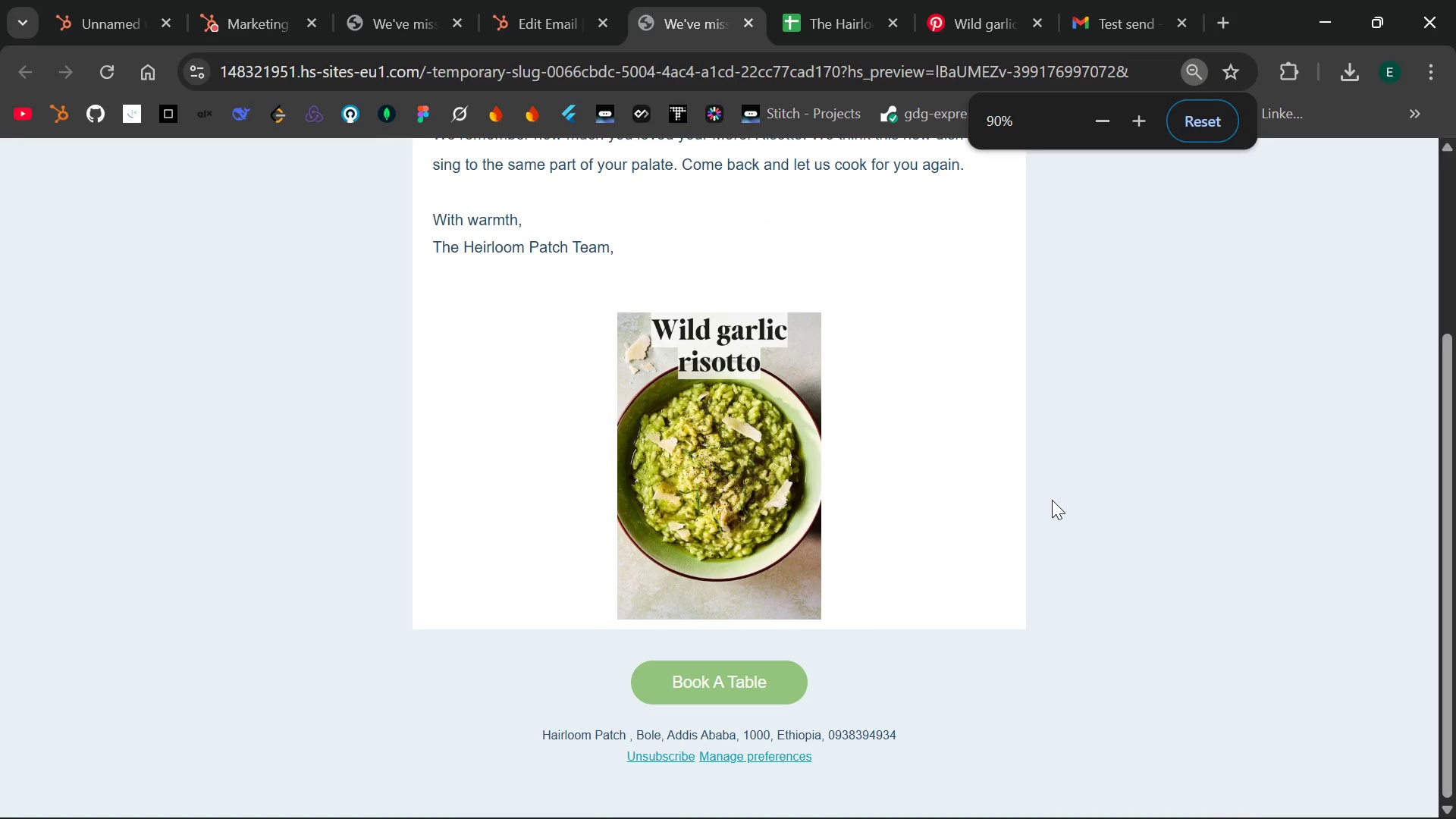 
key(Control+ControlLeft)
 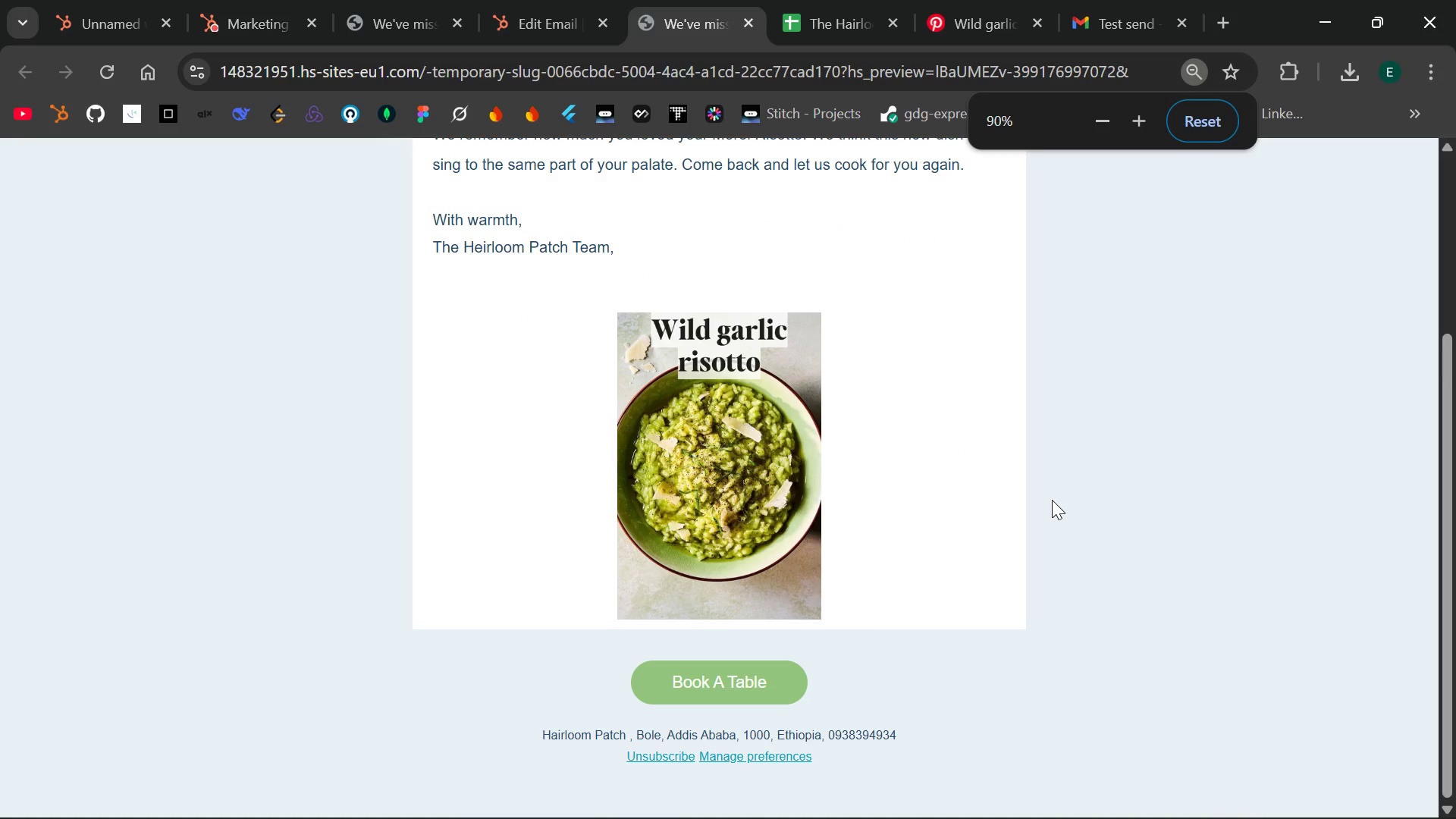 
key(Minus)
 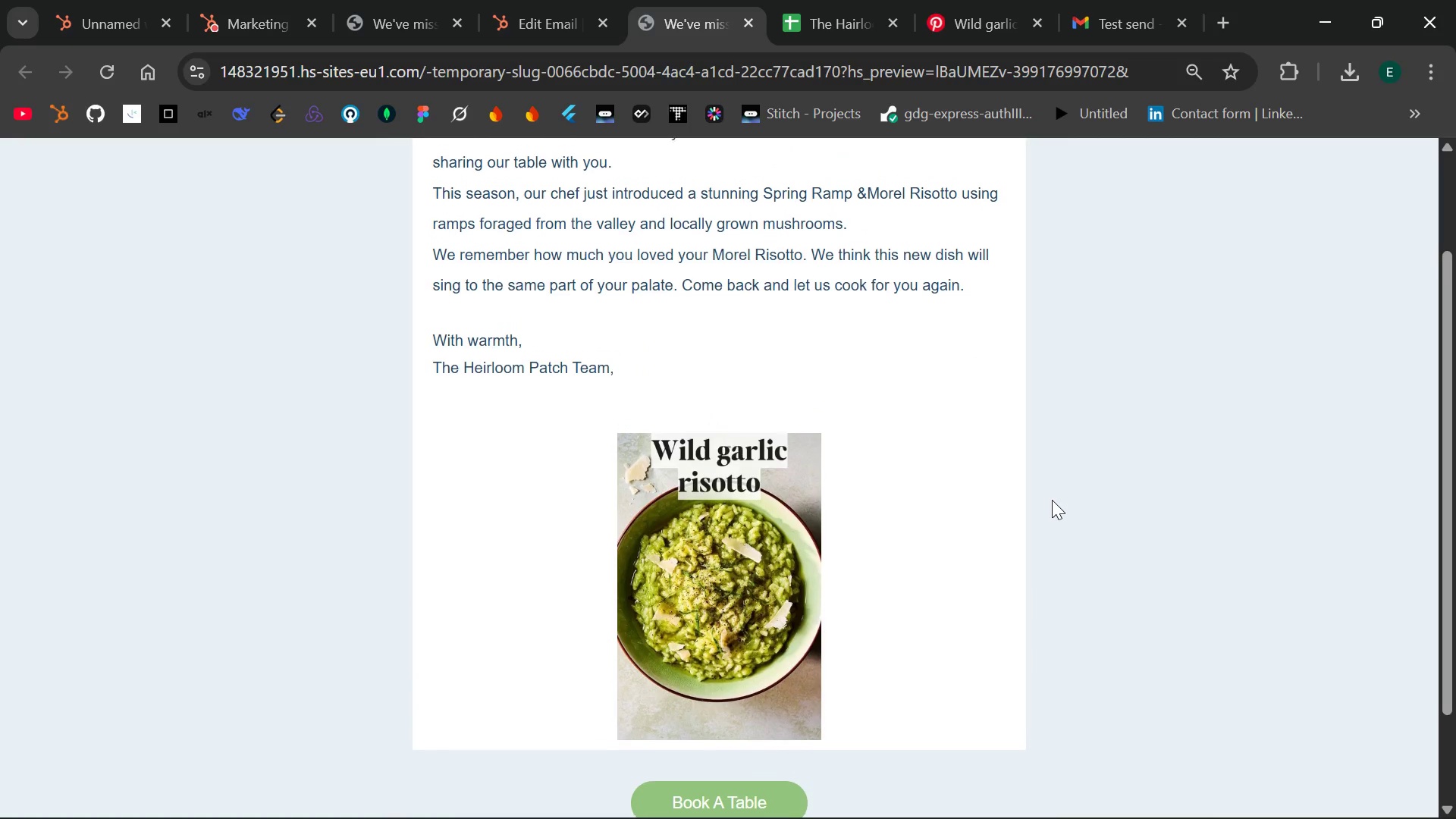 
key(Control+Minus)
 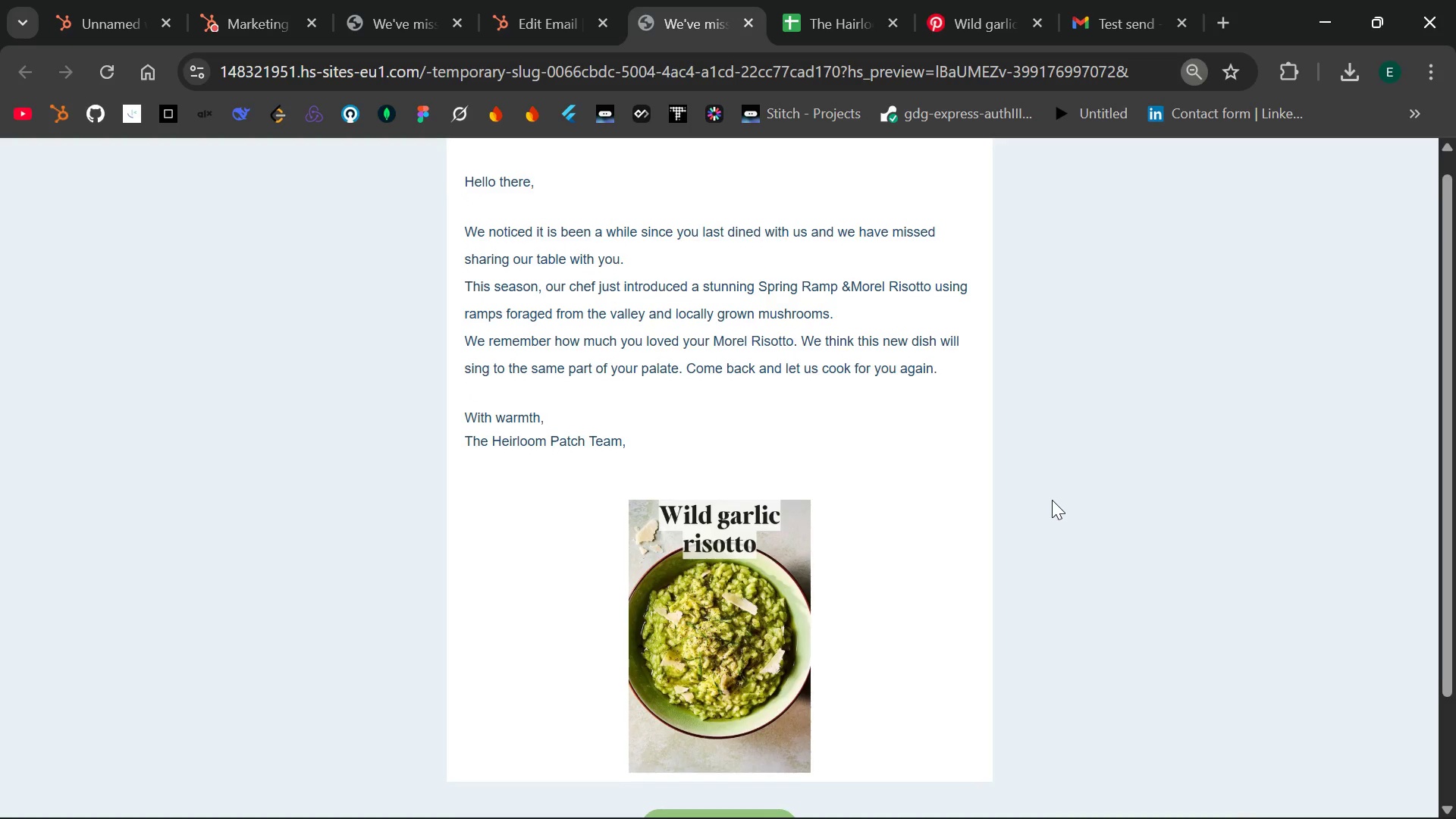 
key(Control+Minus)
 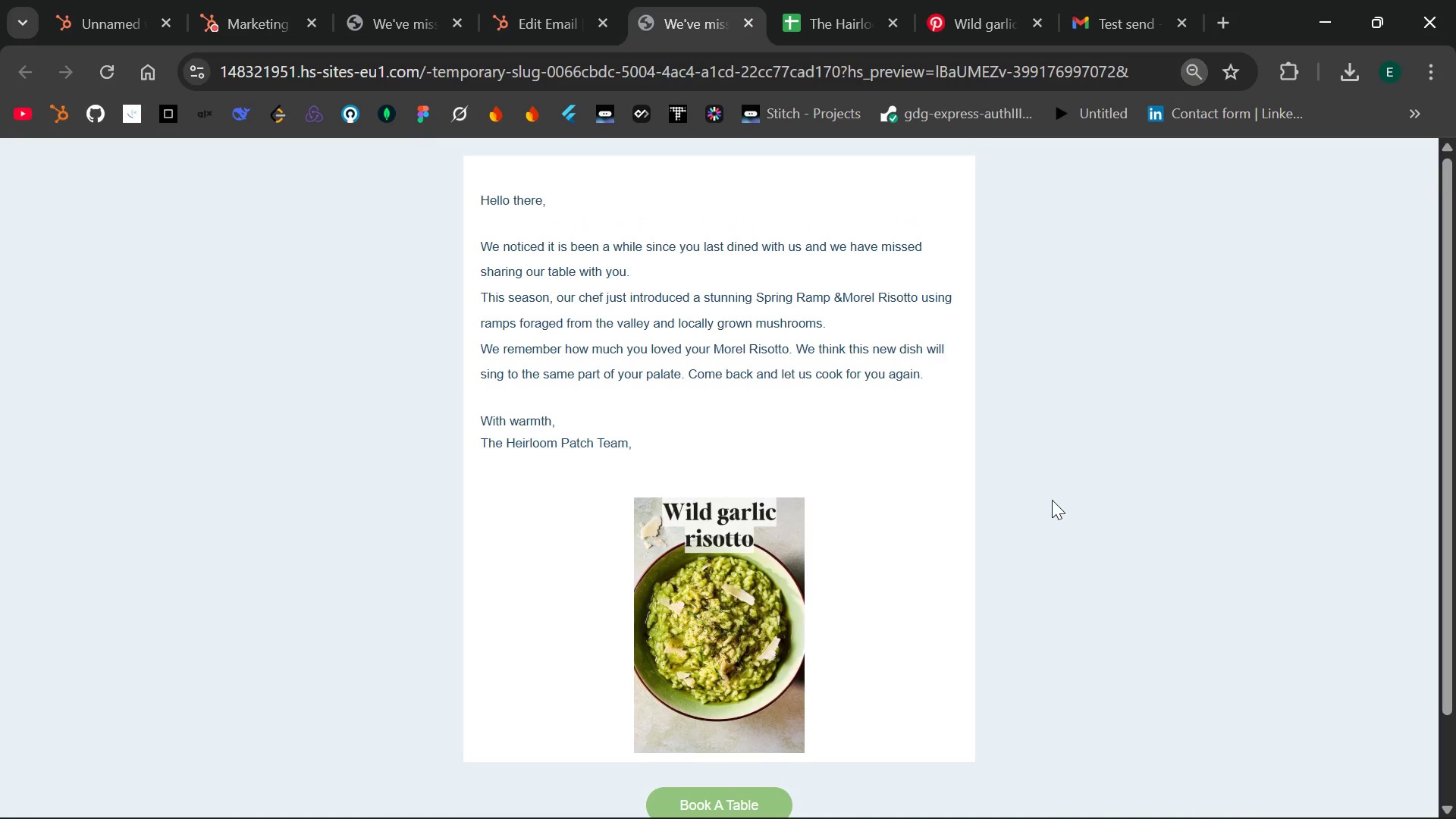 
key(PrintScreen)
 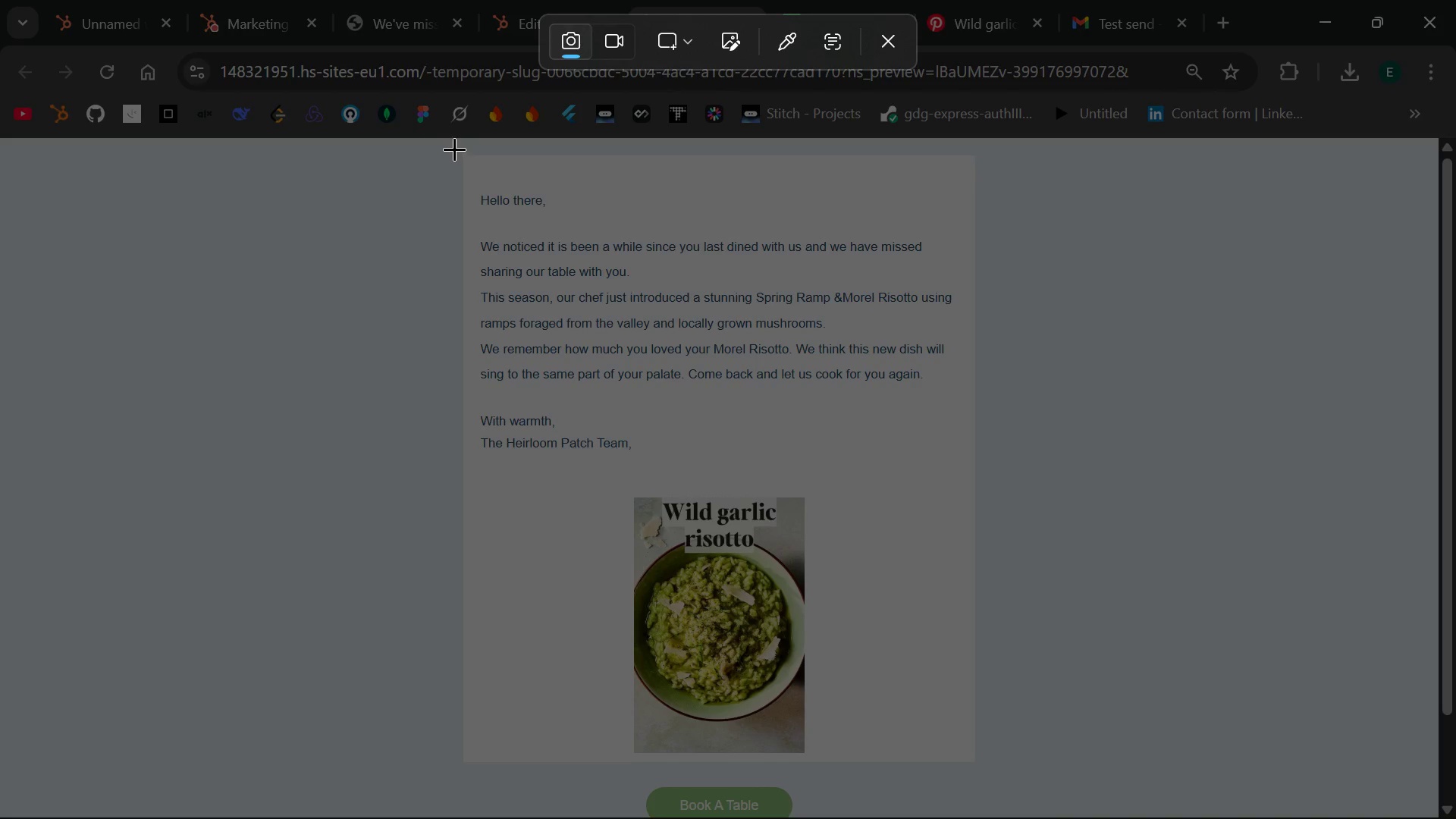 
left_click_drag(start_coordinate=[449, 140], to_coordinate=[1009, 818])
 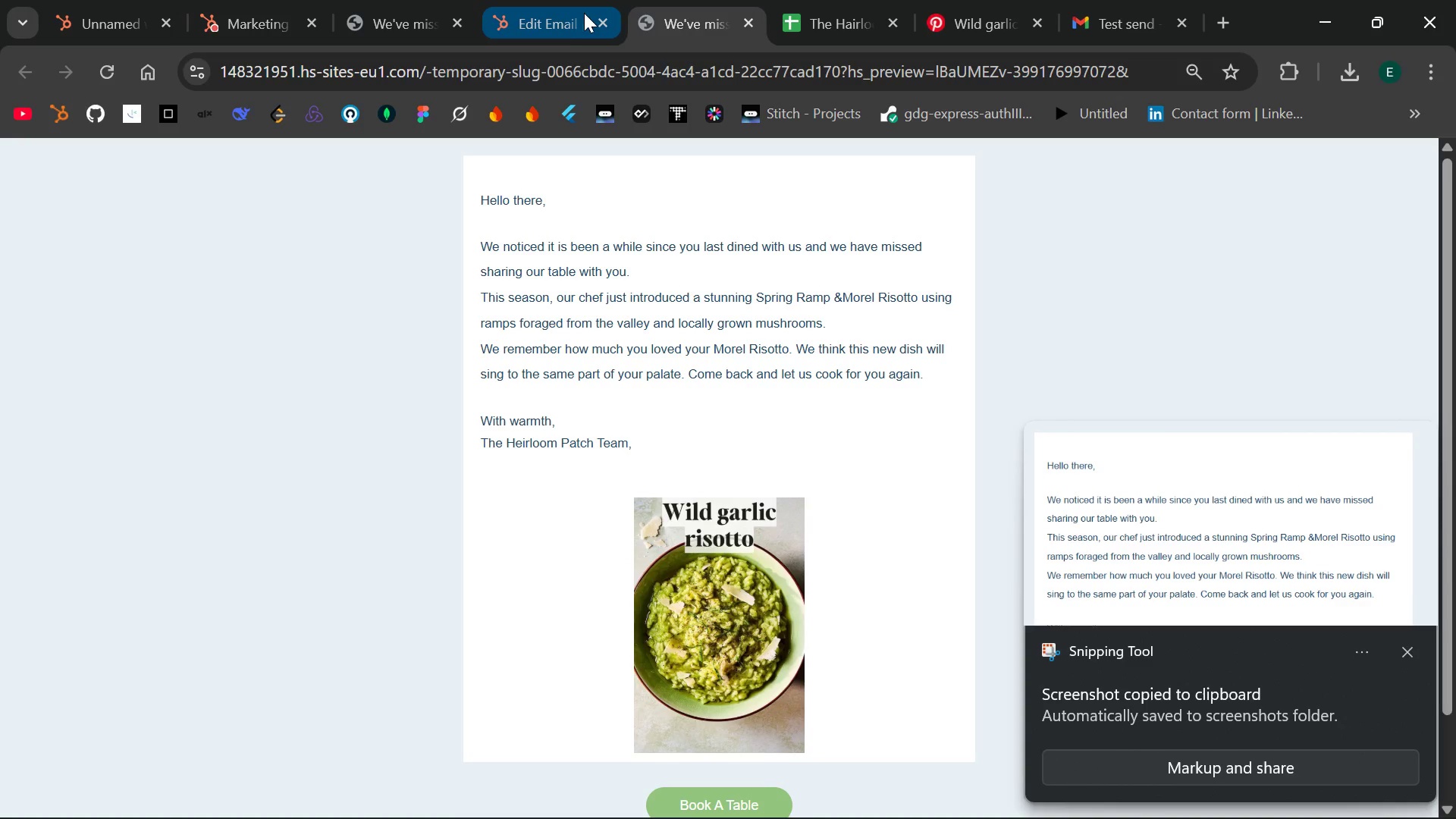 
left_click([562, 8])
 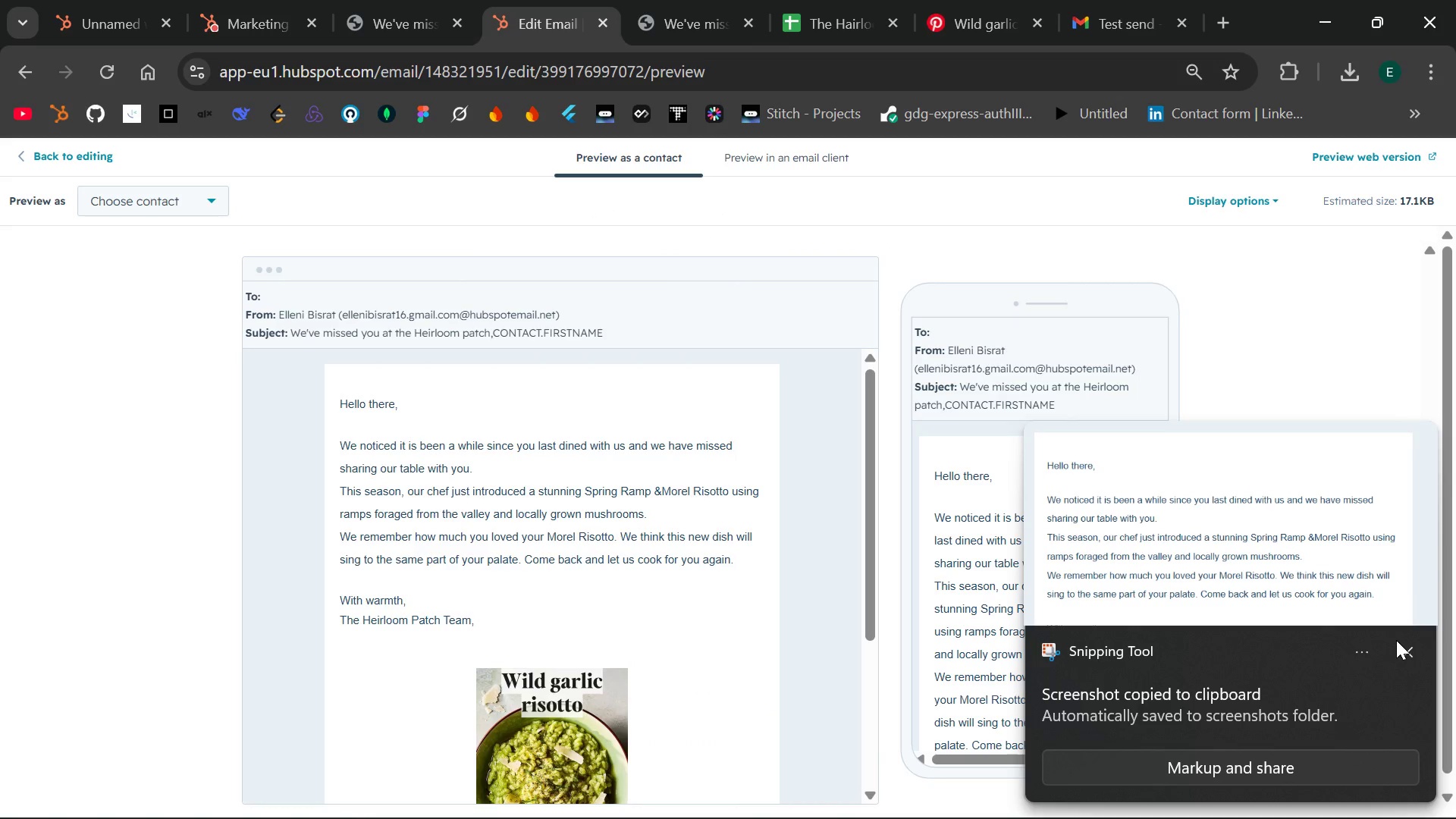 
left_click([1407, 642])
 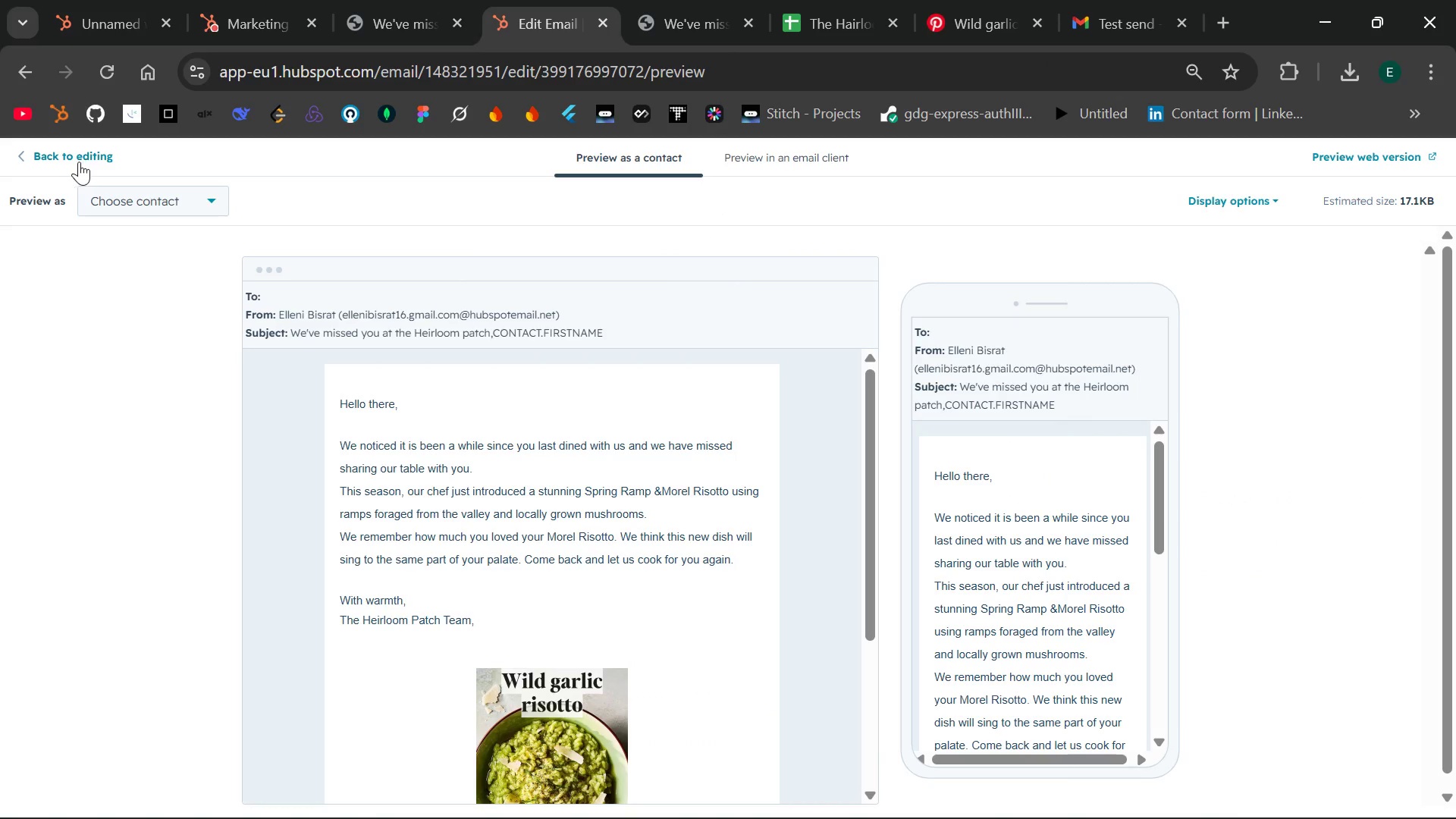 
left_click([77, 160])
 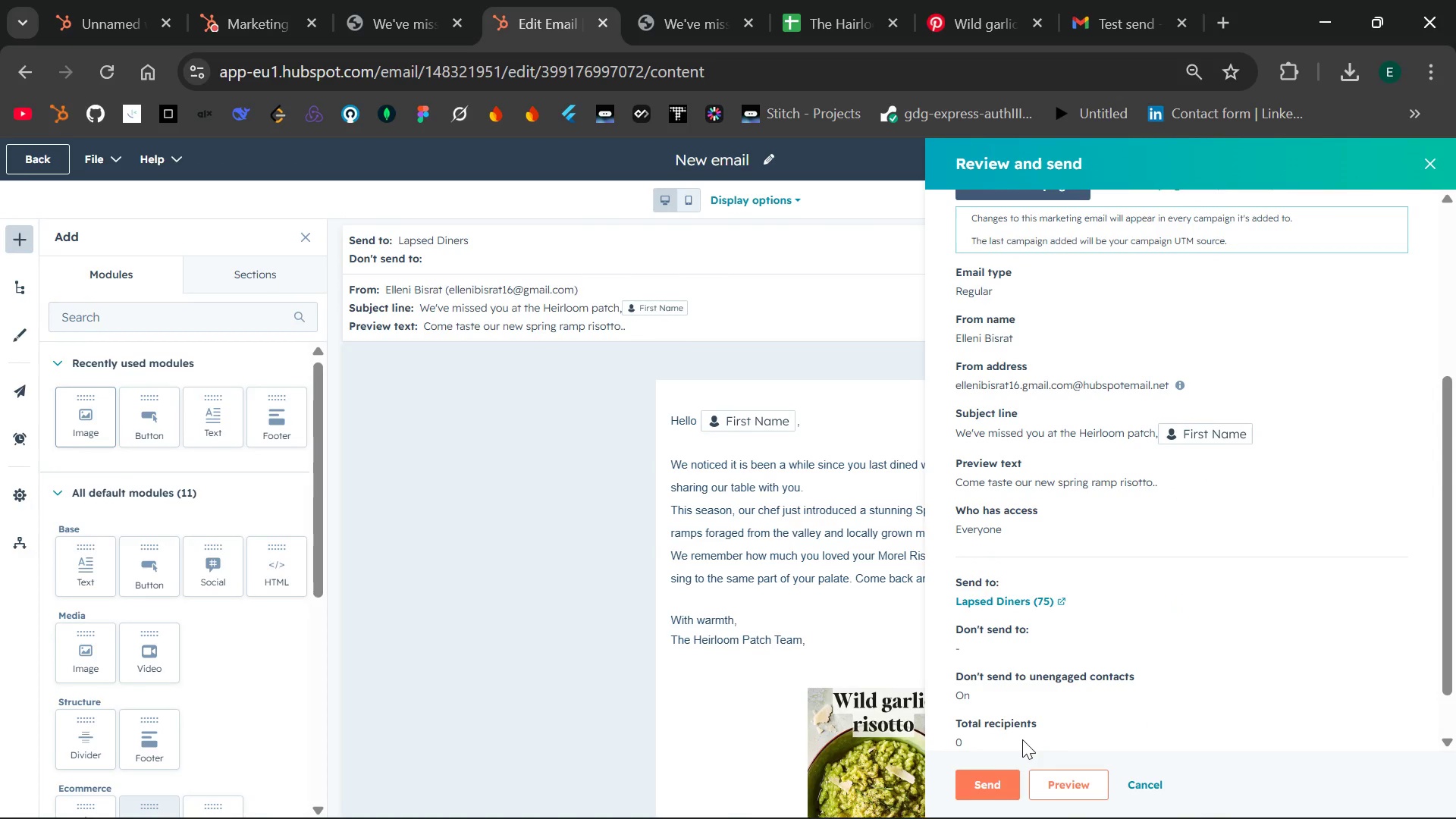 
wait(5.03)
 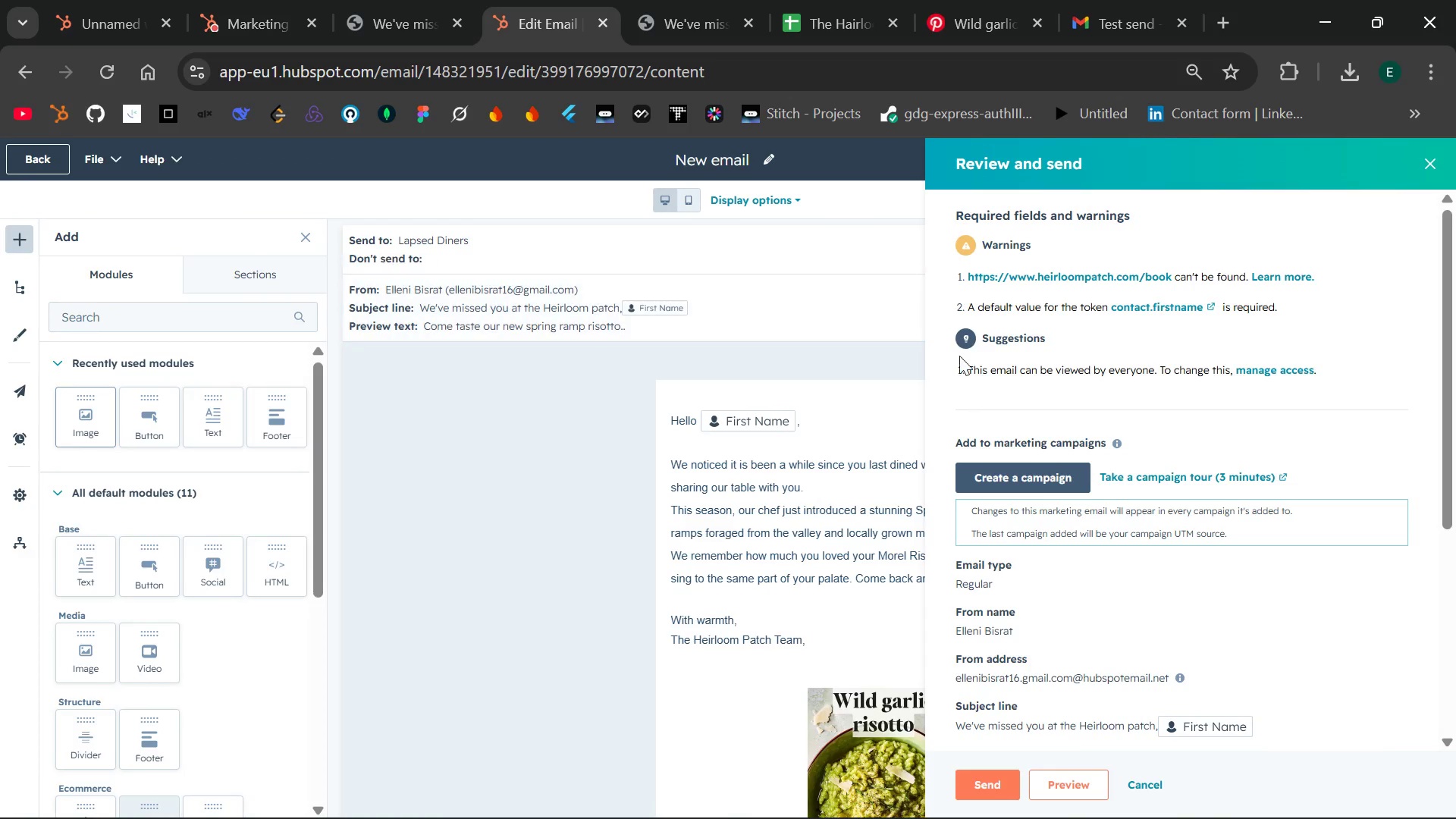 
left_click([984, 786])
 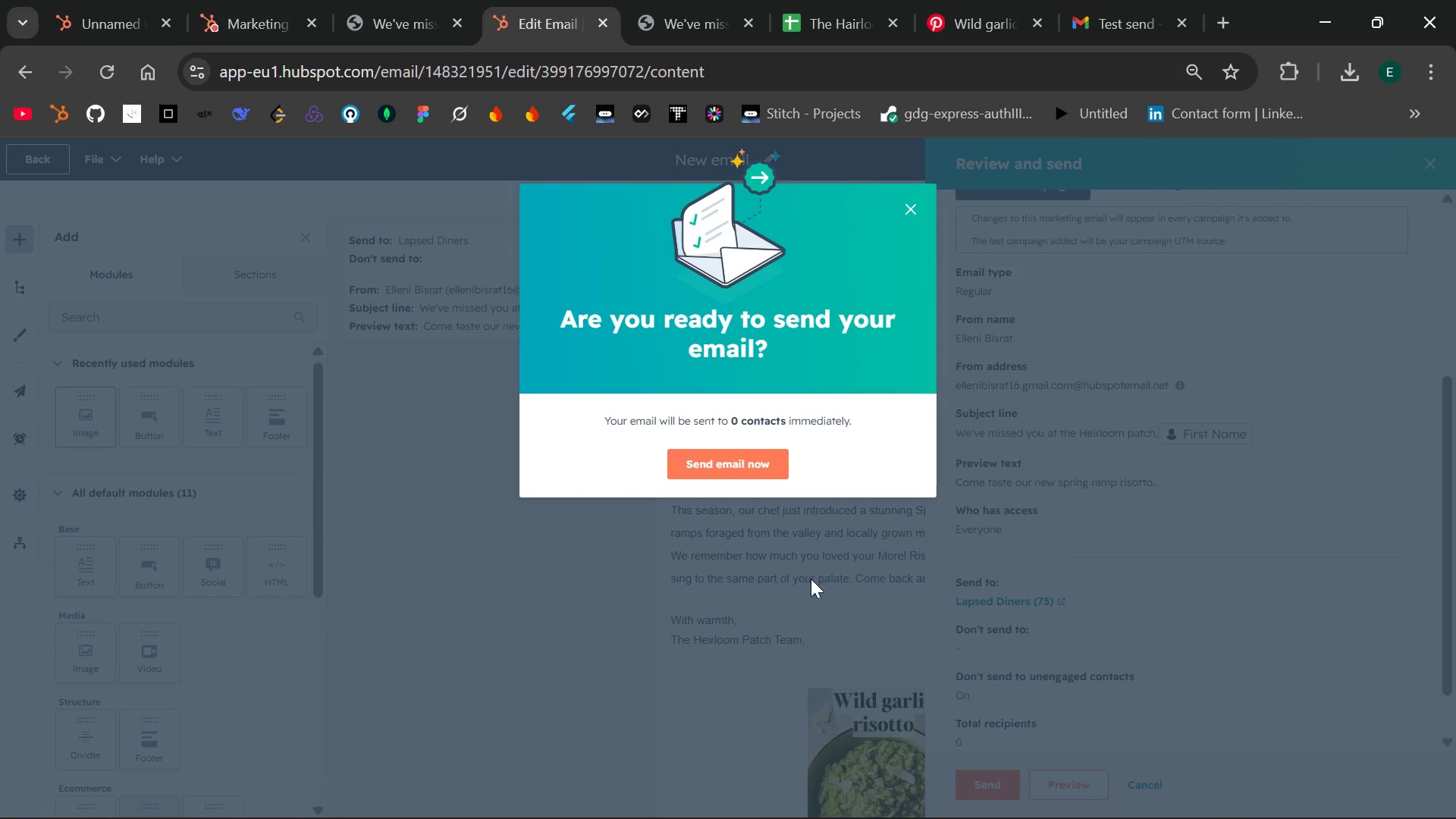 
left_click([748, 466])
 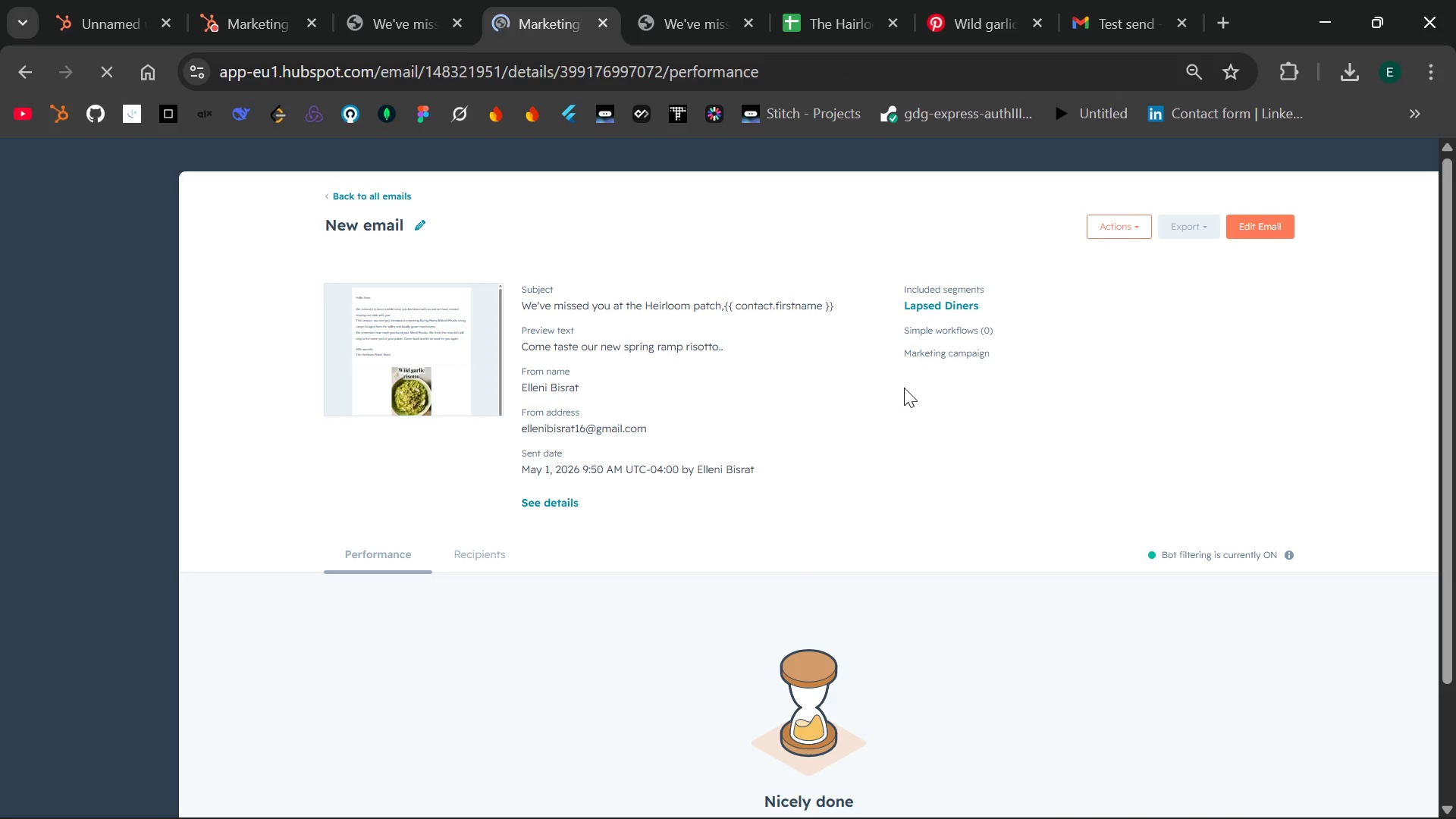 
wait(7.5)
 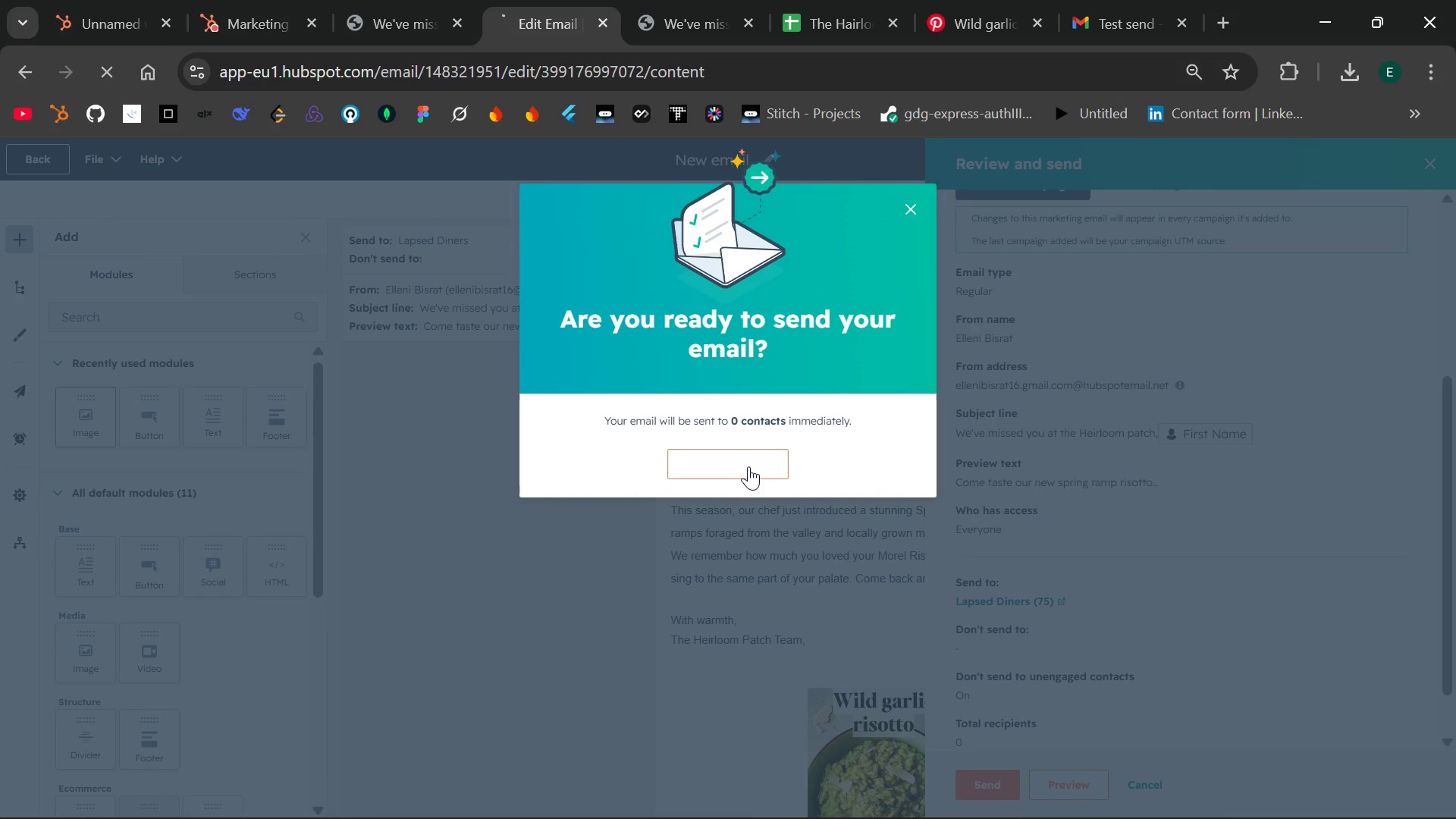 
left_click([1133, 225])
 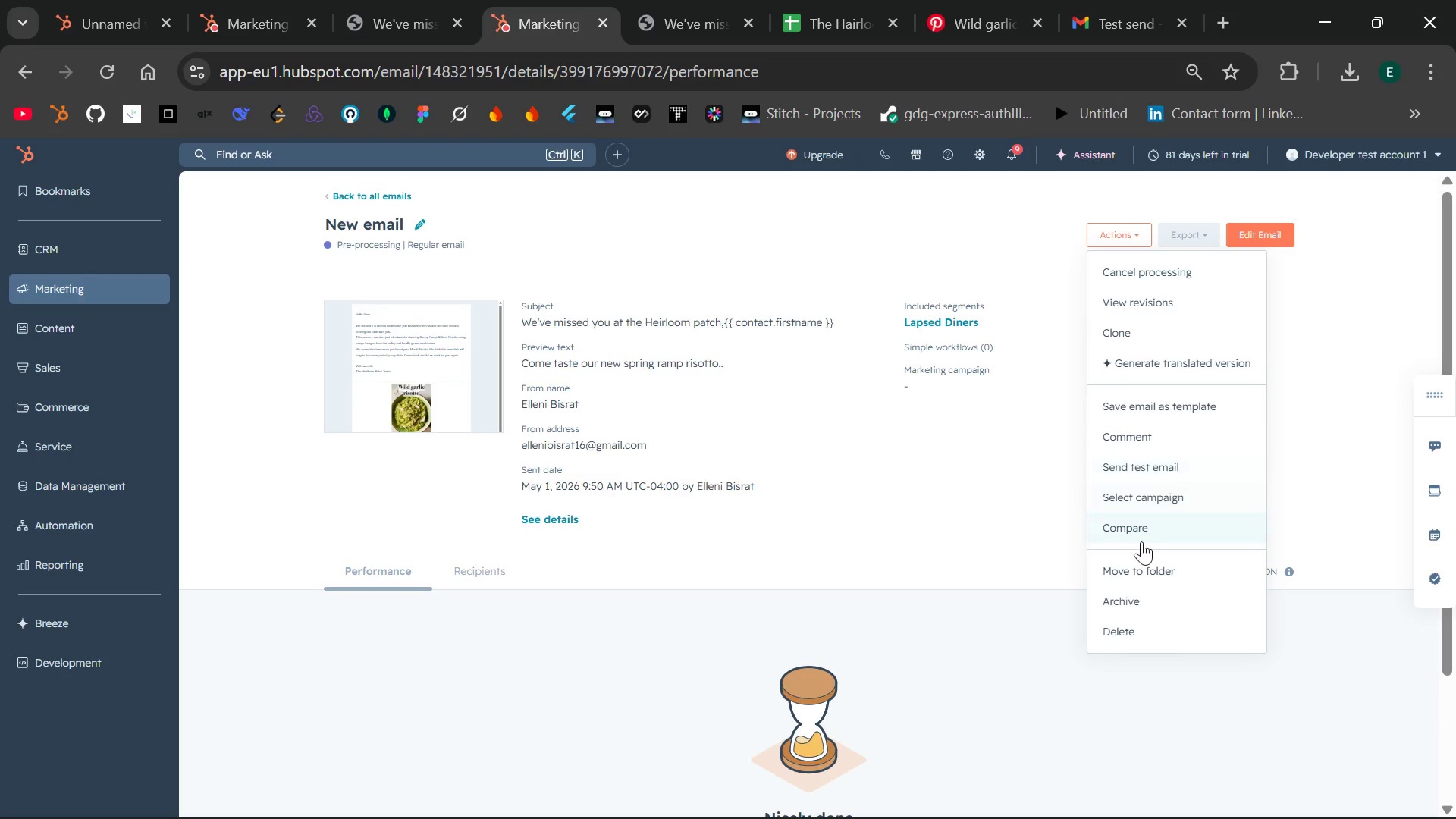 
wait(18.86)
 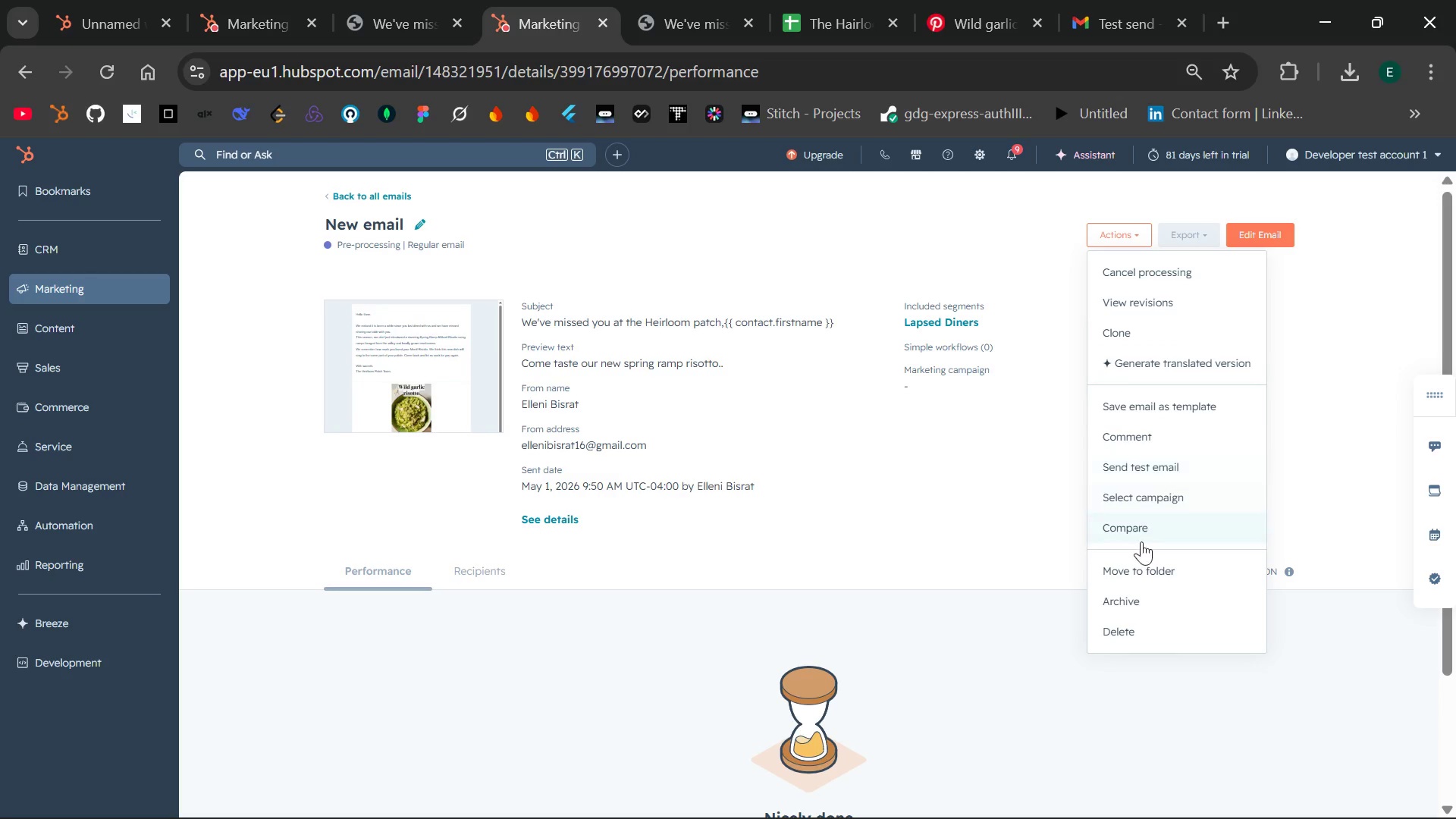 
left_click([1152, 410])
 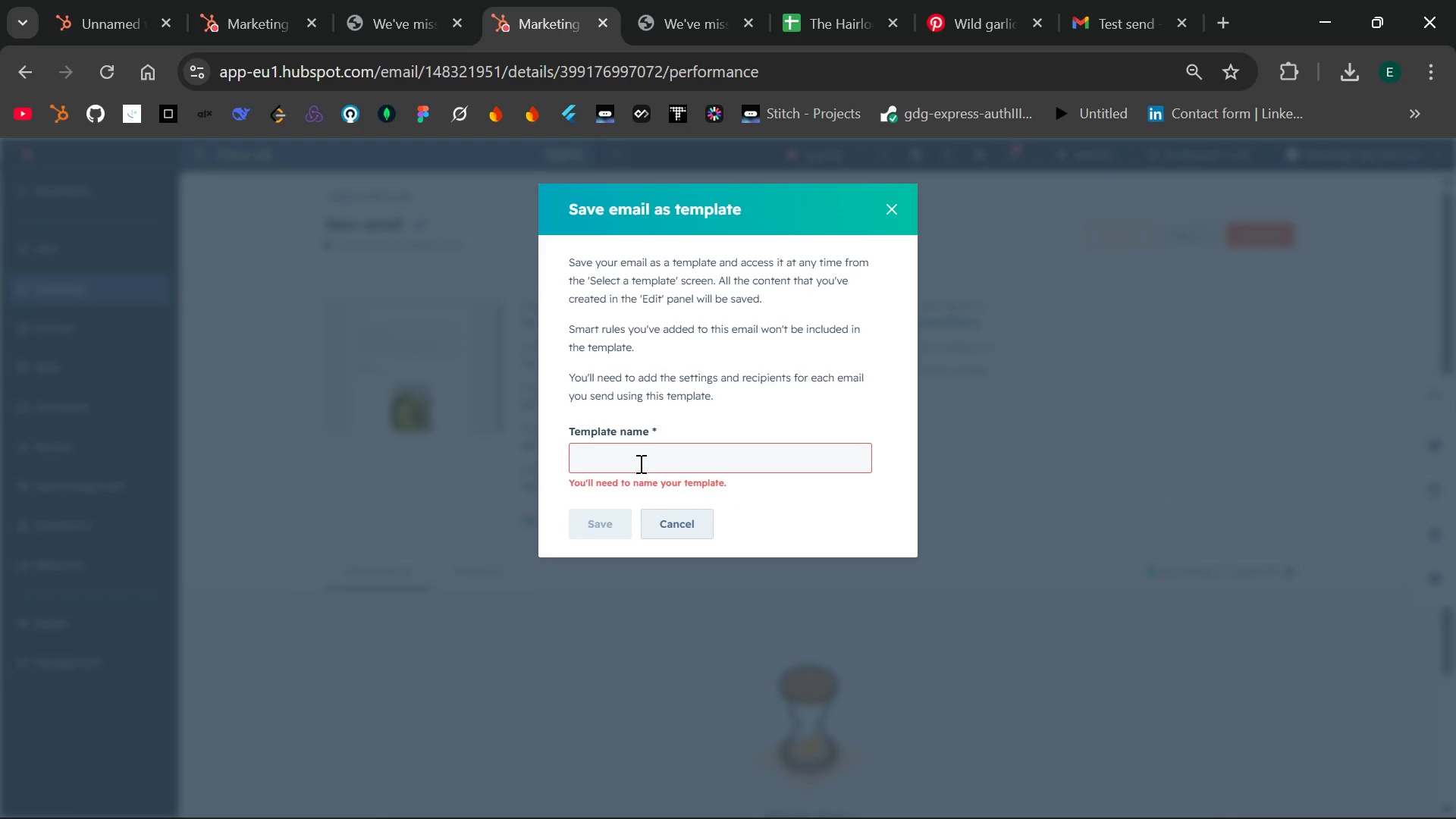 
left_click([636, 460])
 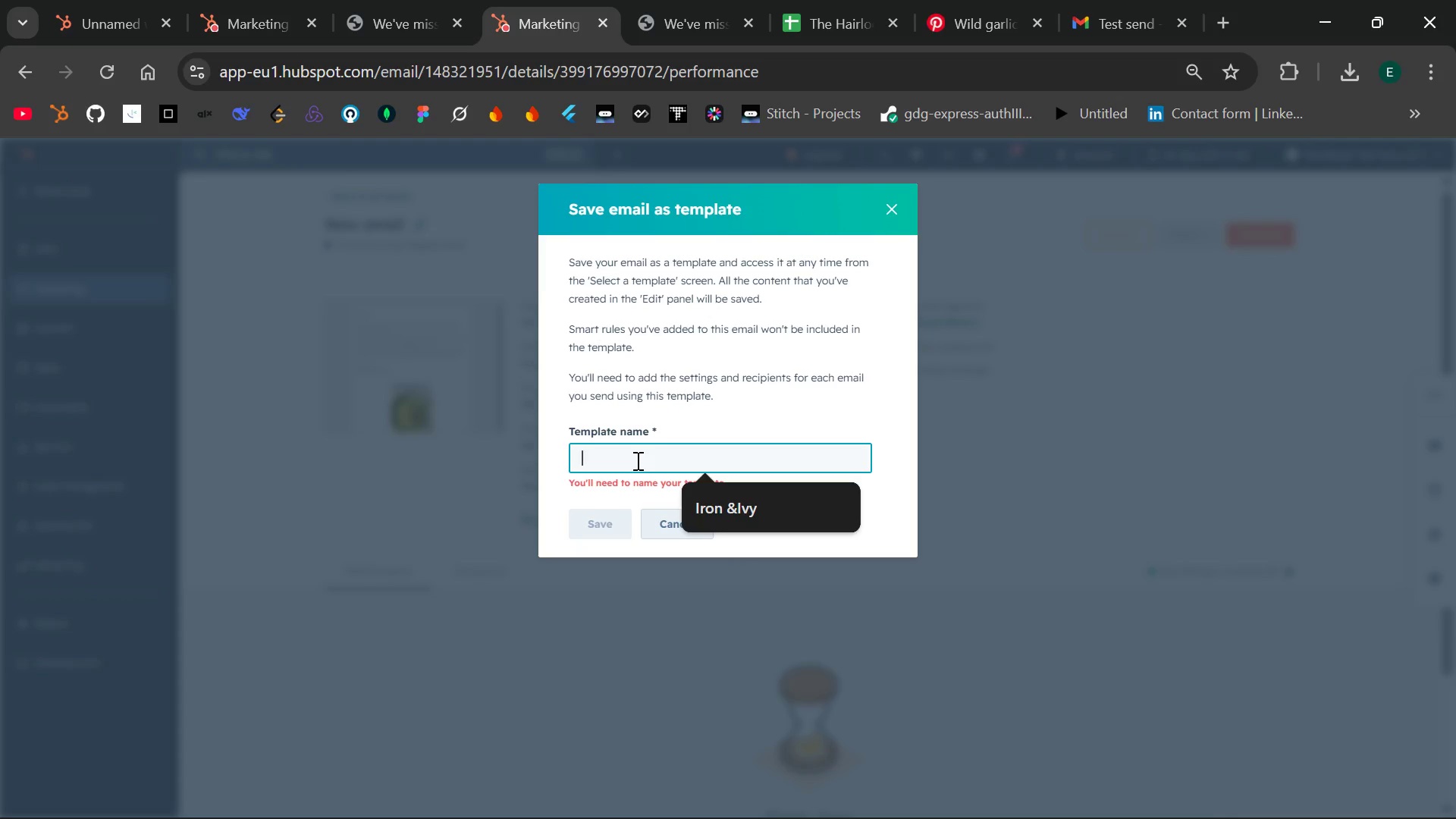 
wait(7.19)
 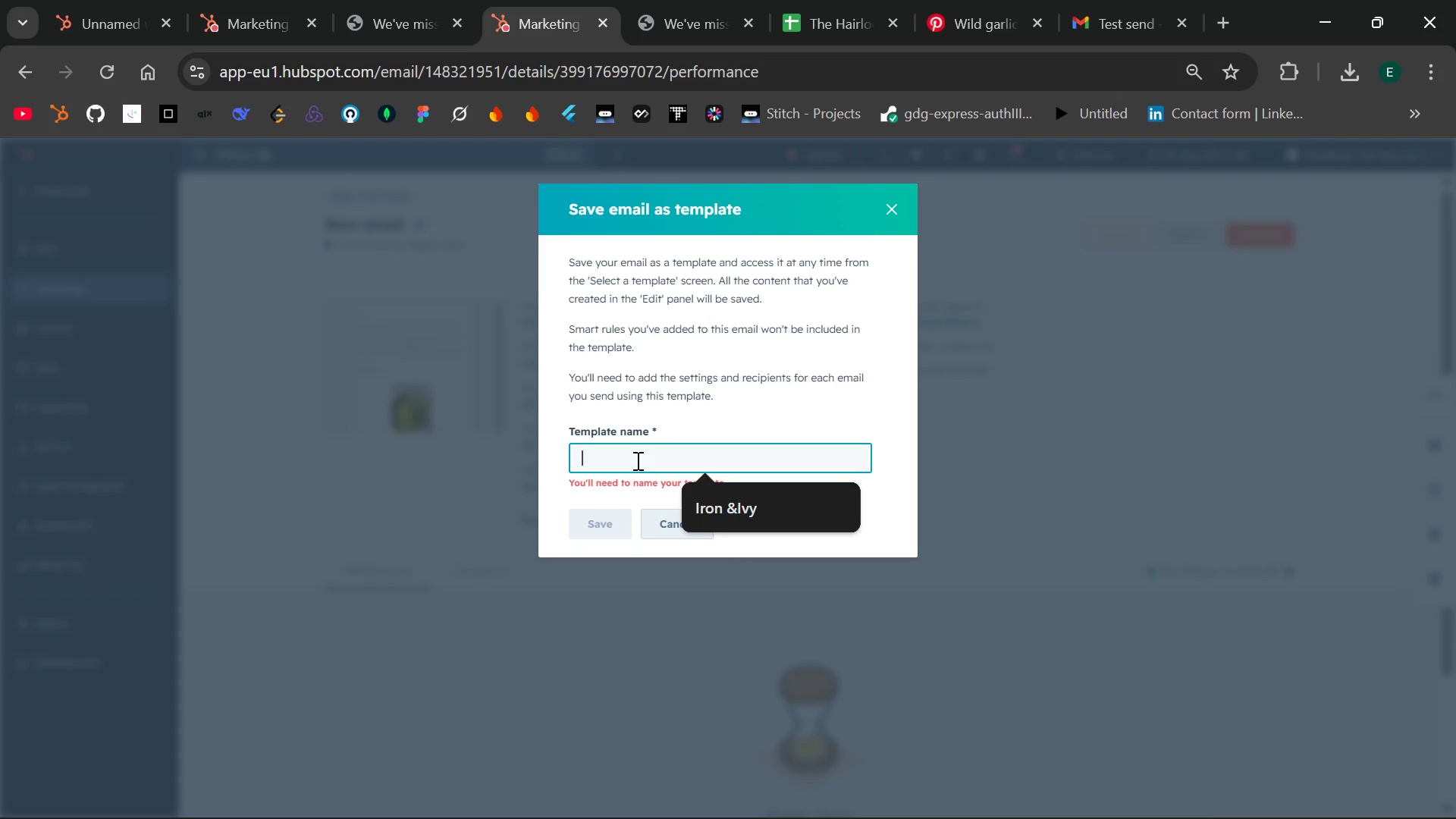 
type(We've missed you)
 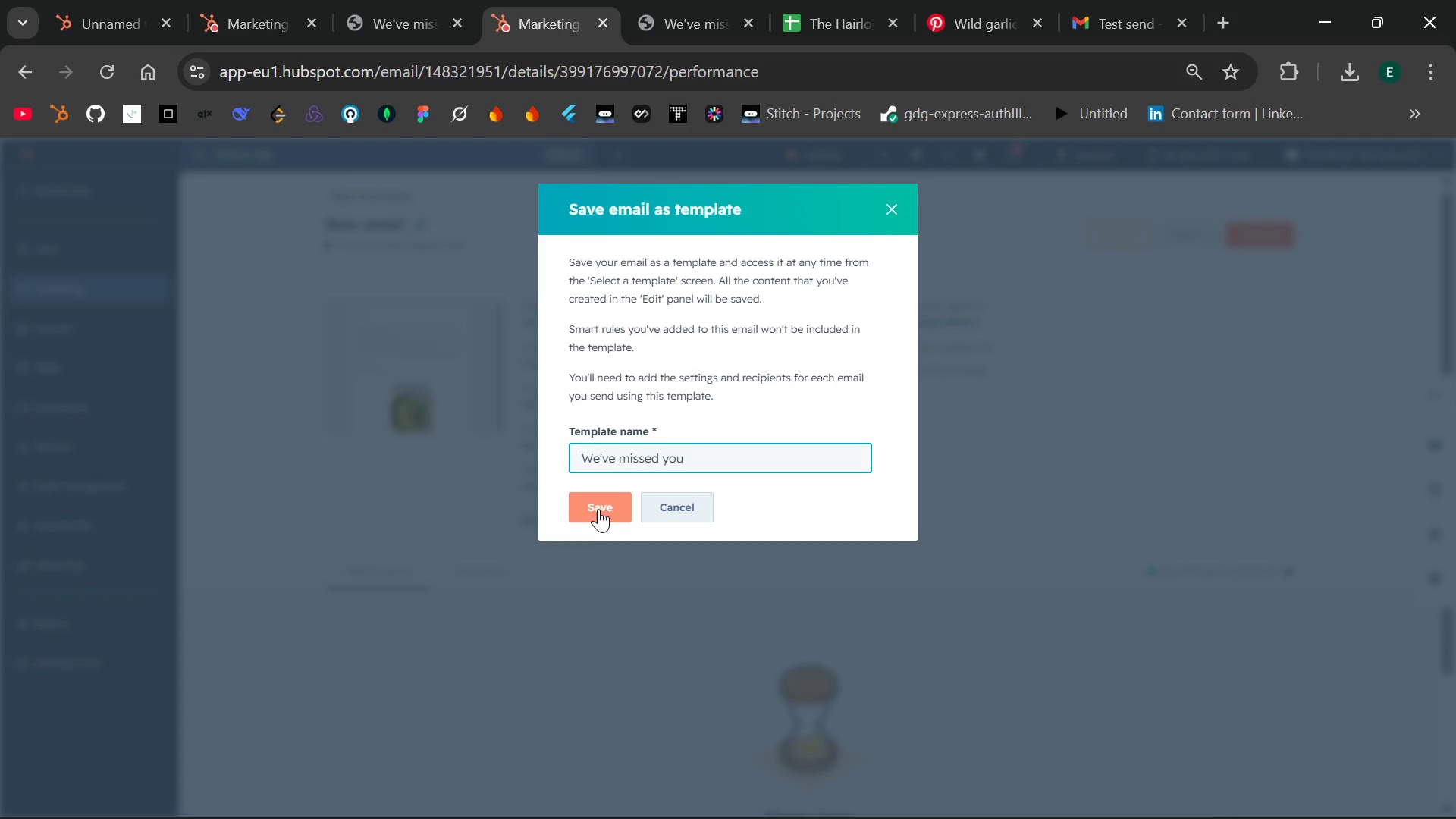 
left_click([600, 500])
 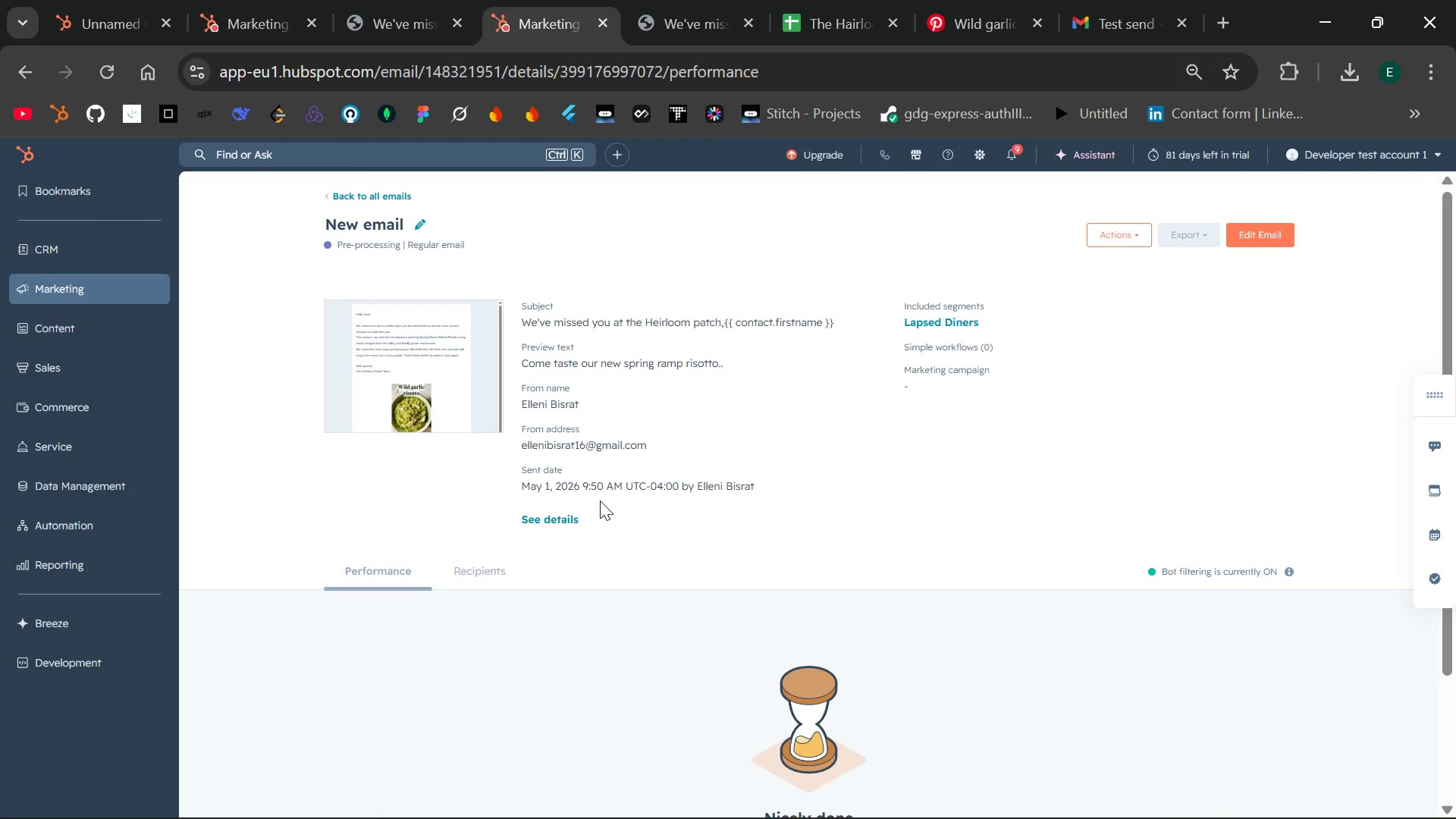 
wait(6.83)
 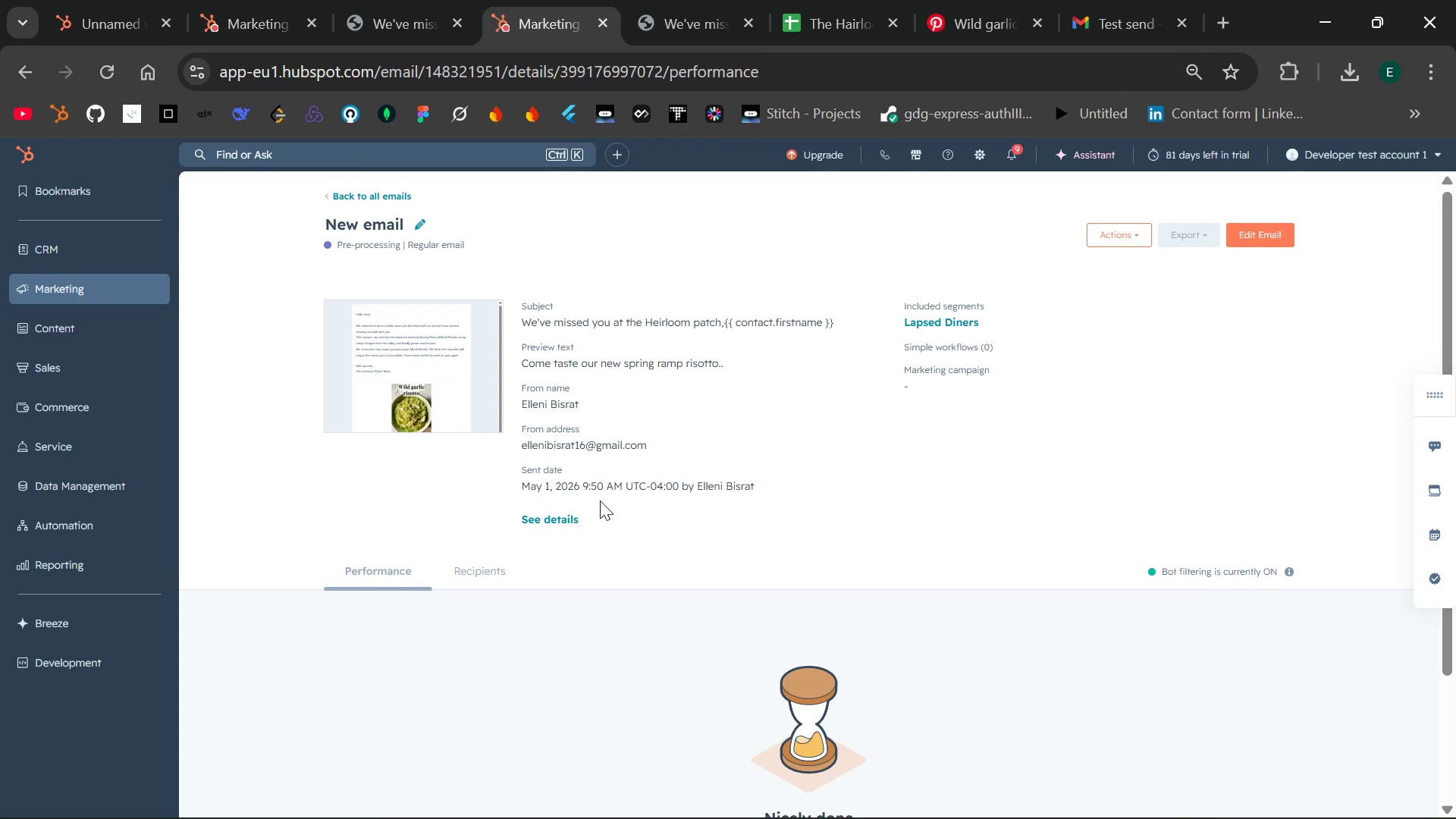 
left_click([1114, 235])
 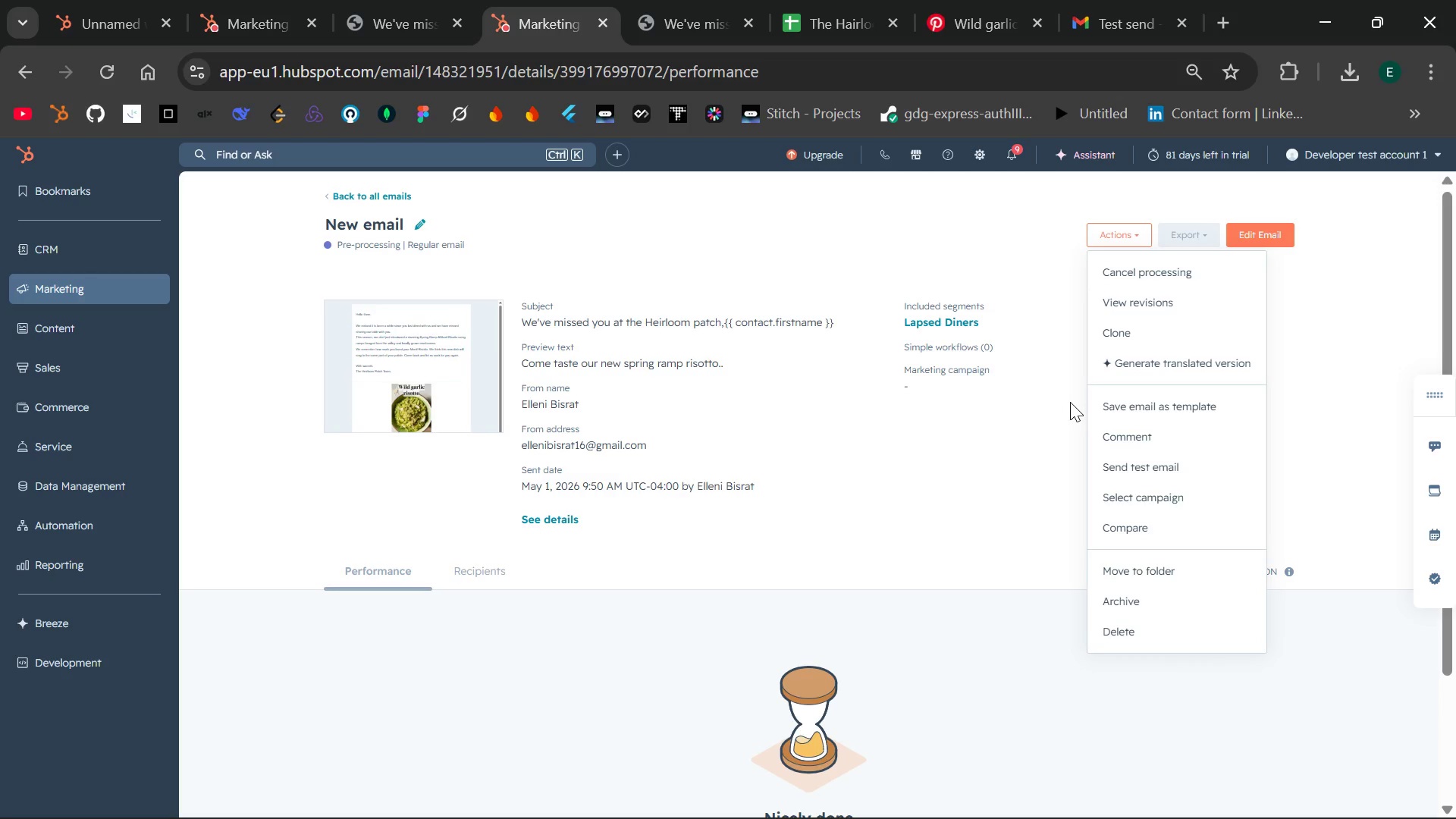 
wait(7.12)
 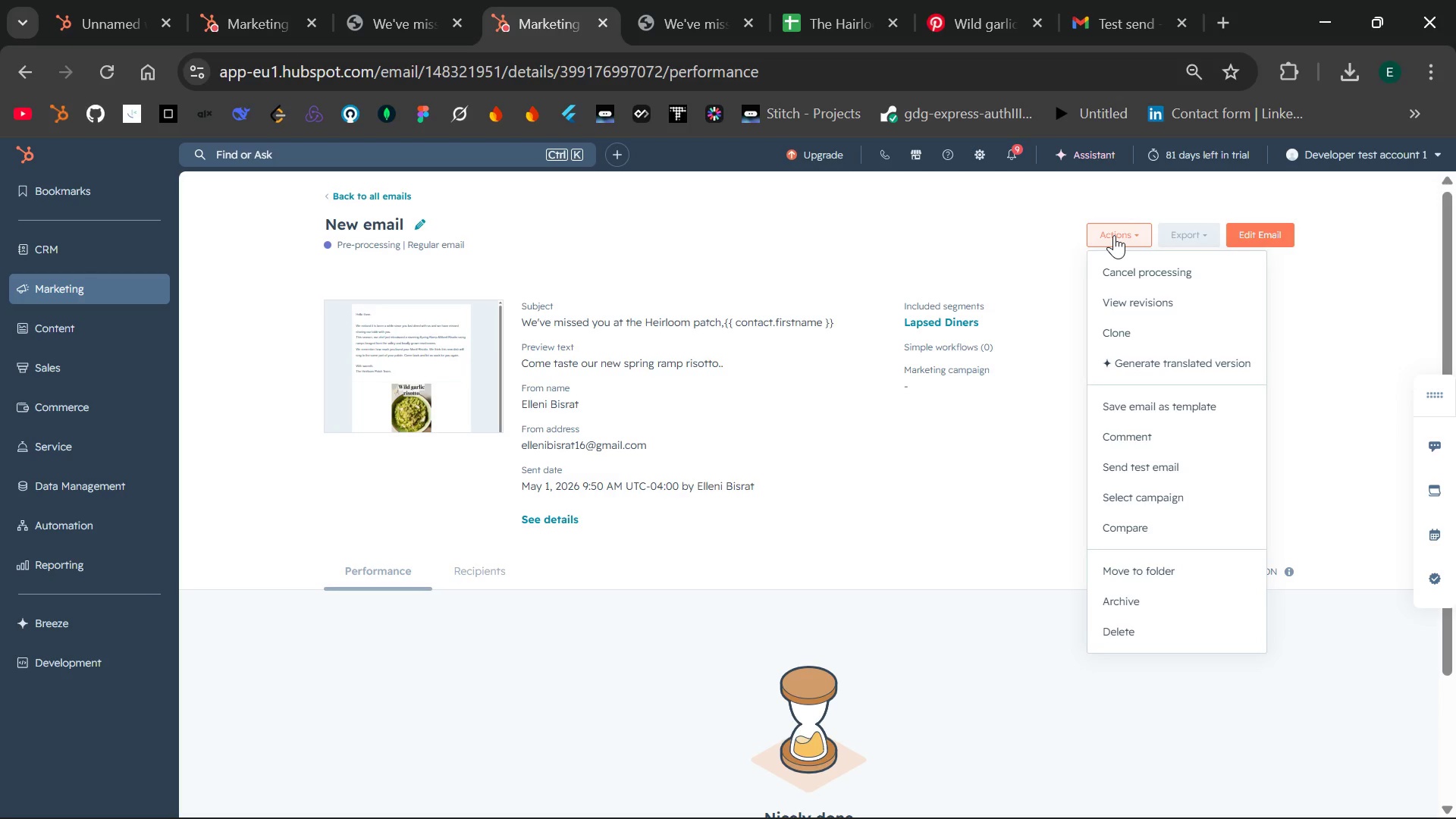 
left_click([977, 501])
 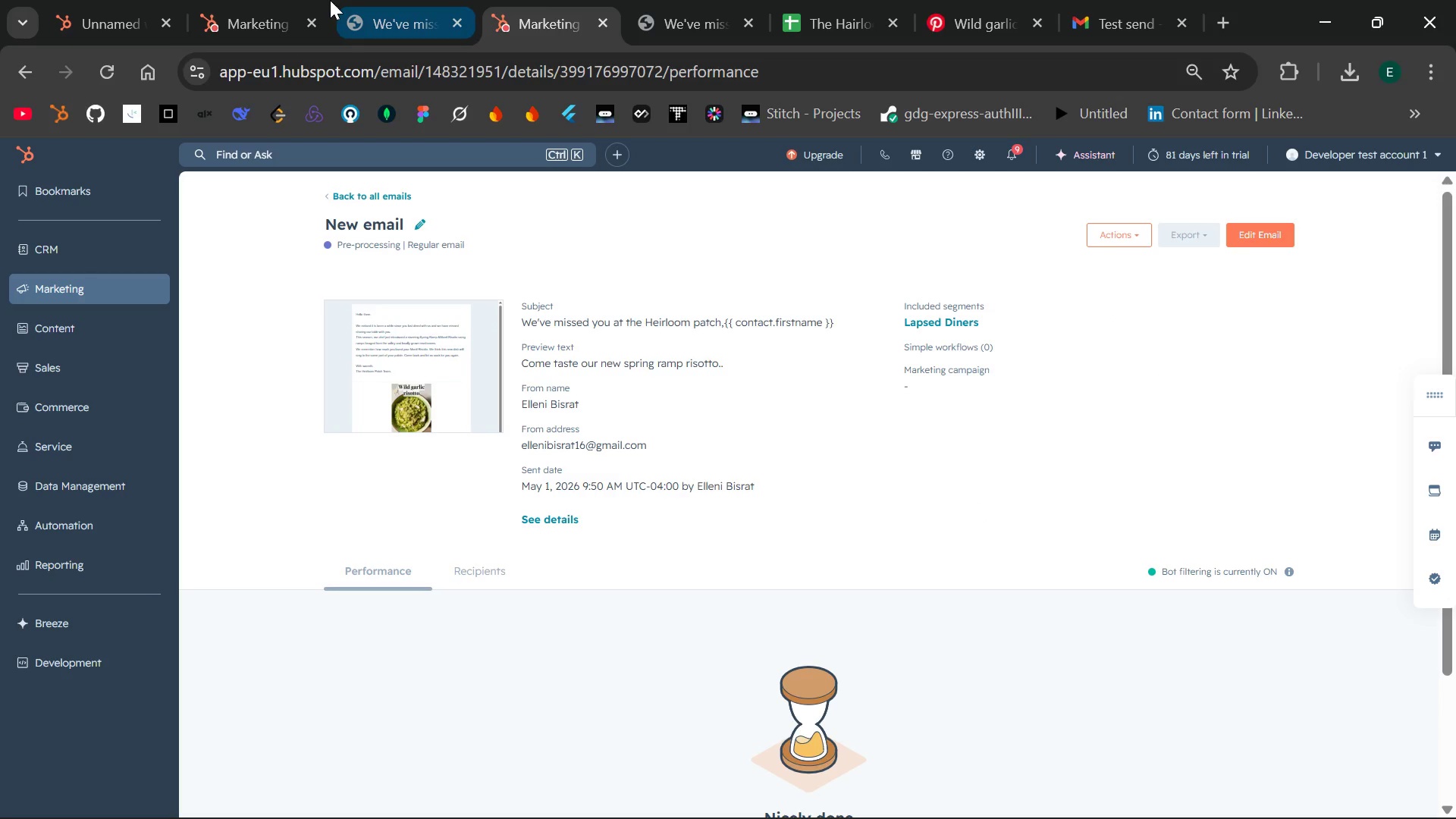 
left_click([254, 2])
 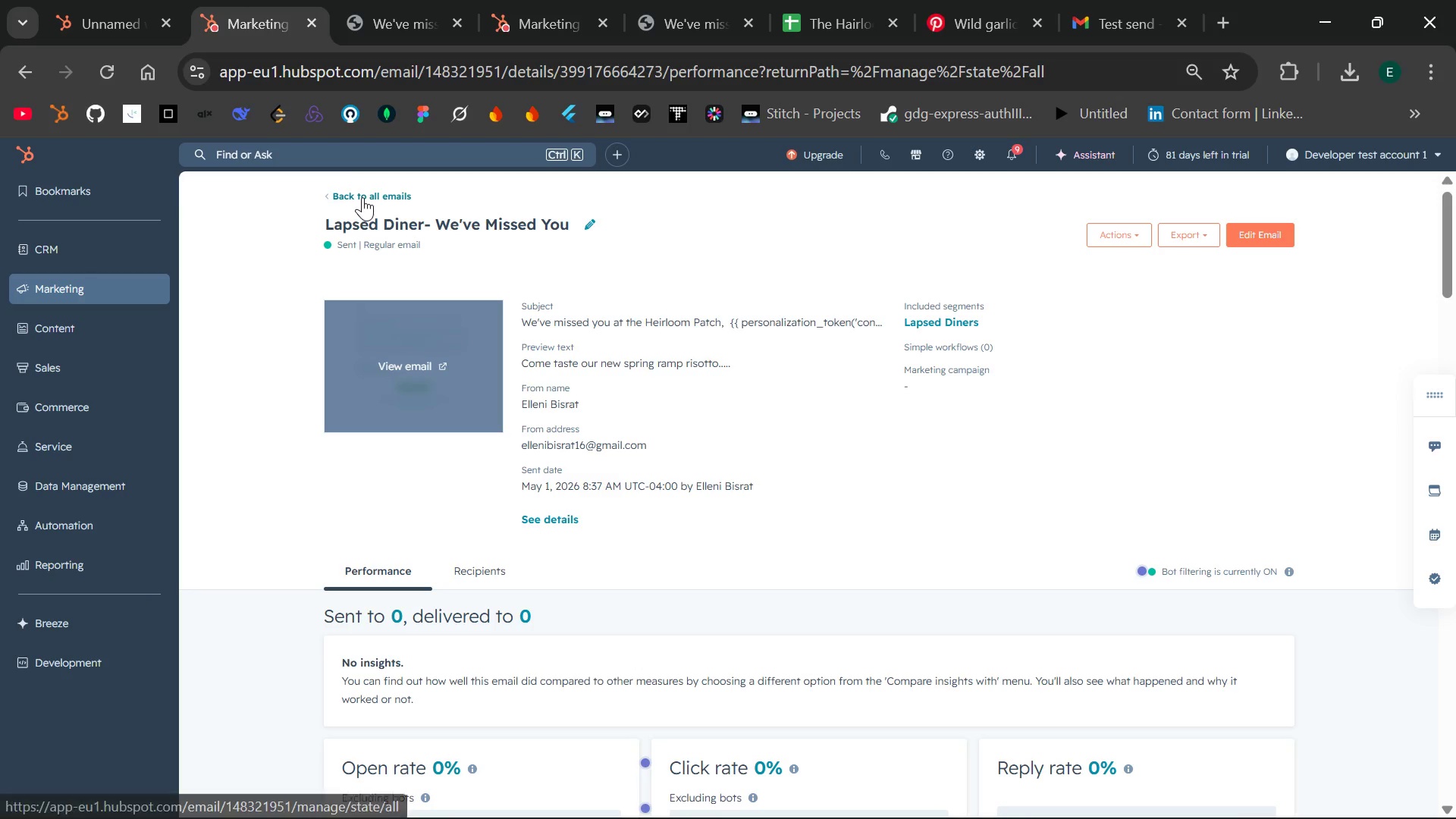 
left_click([362, 197])
 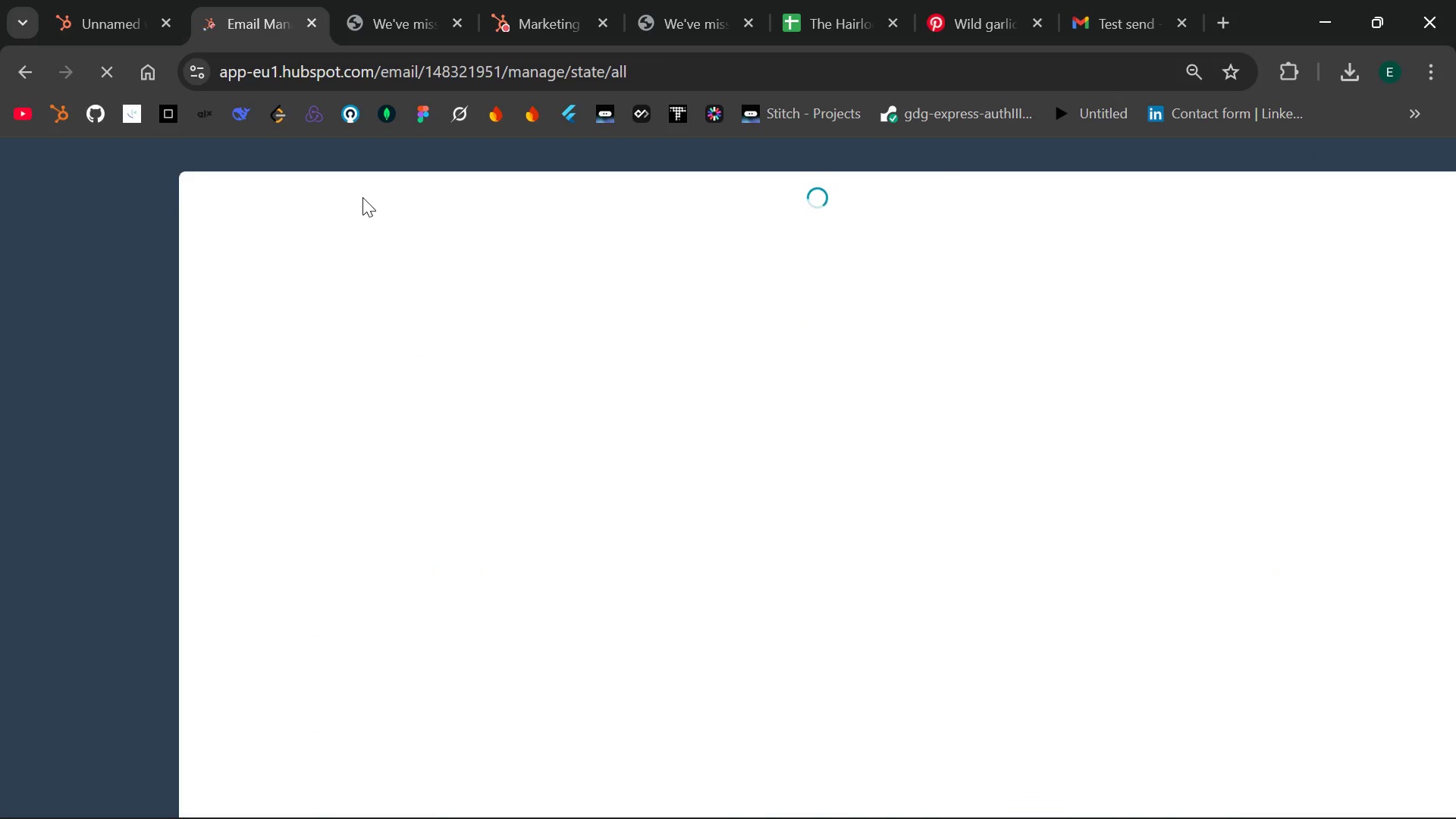 
mouse_move([759, 410])
 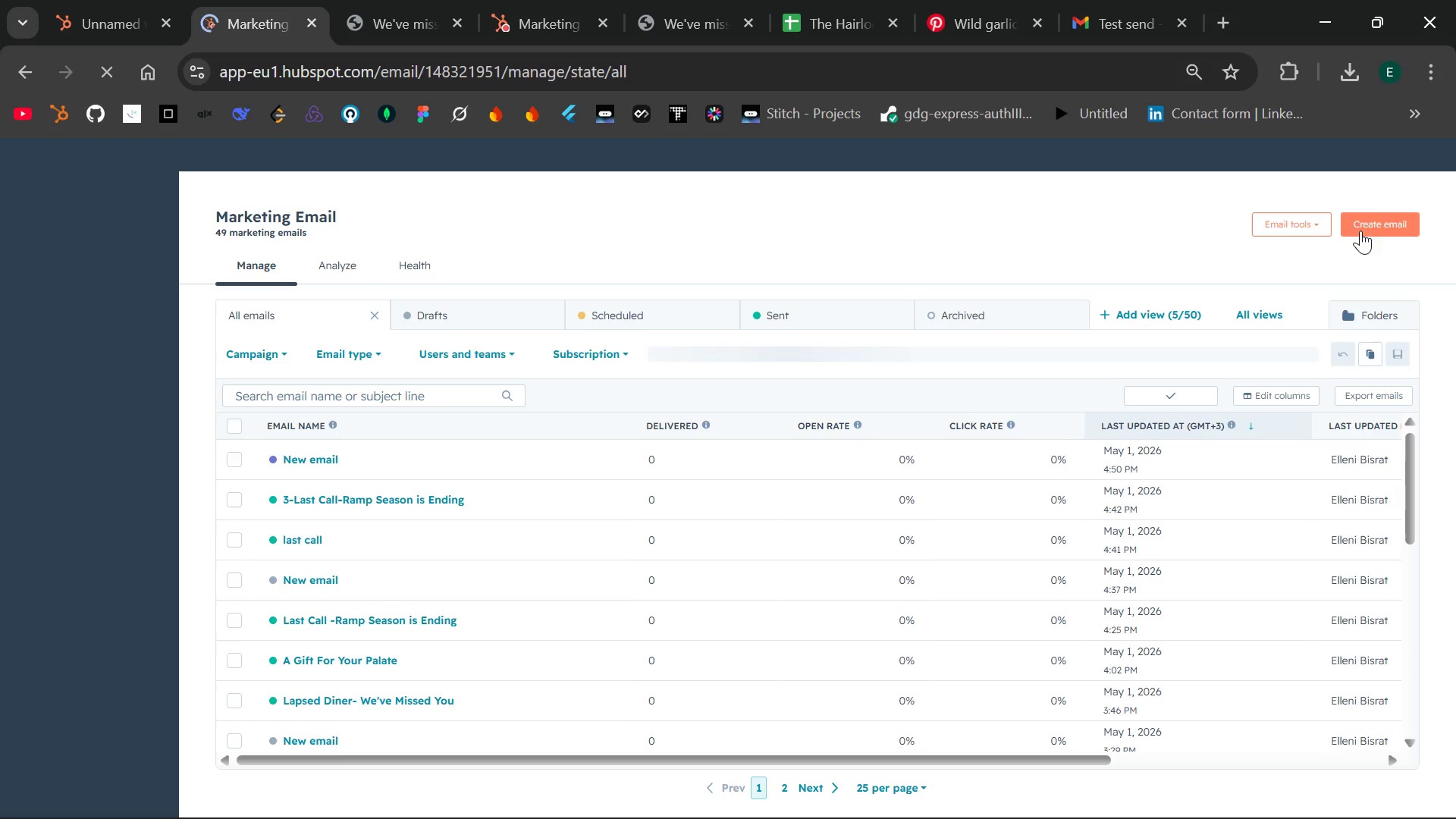 
left_click([1375, 226])
 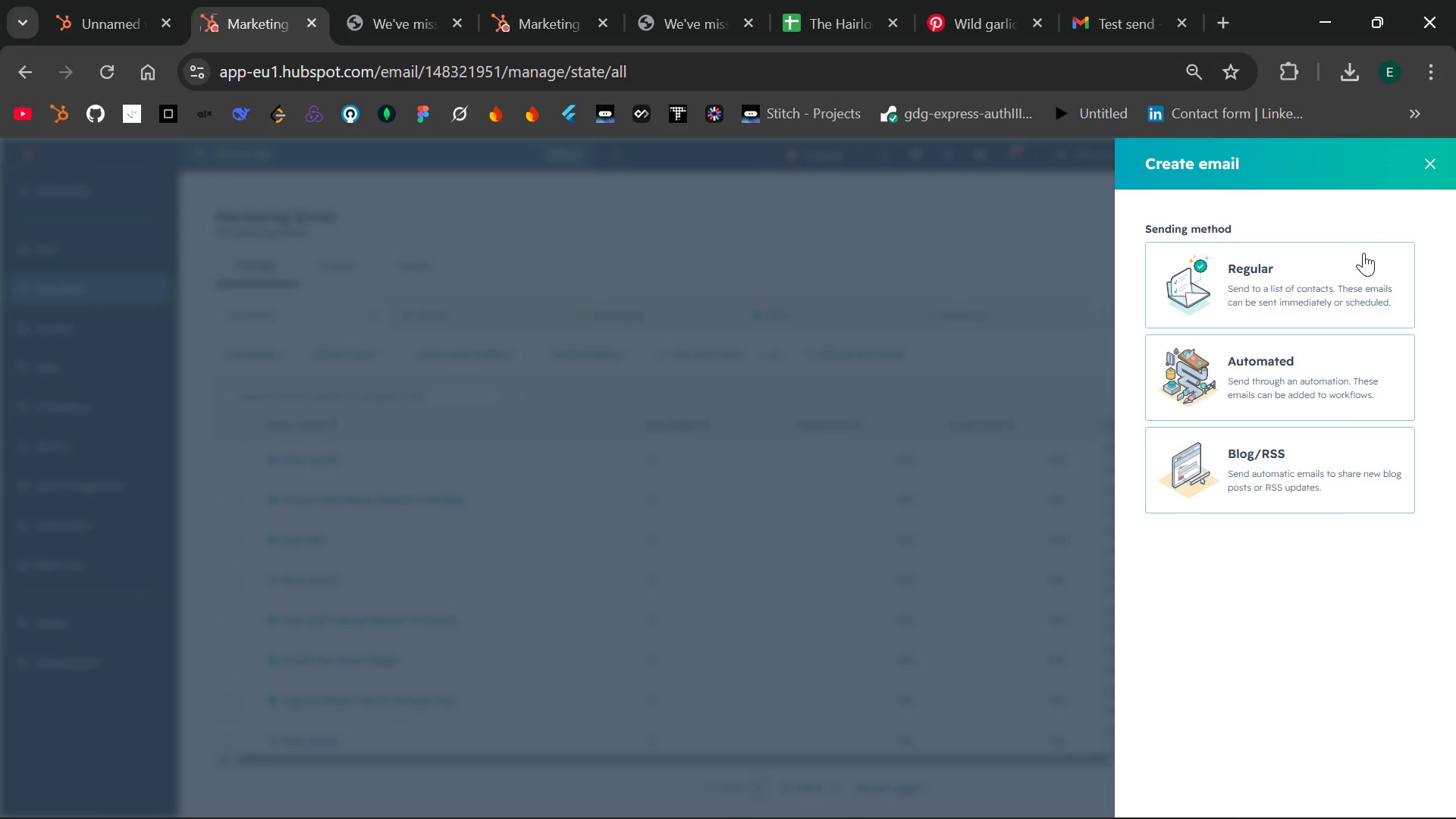 
left_click([1326, 268])
 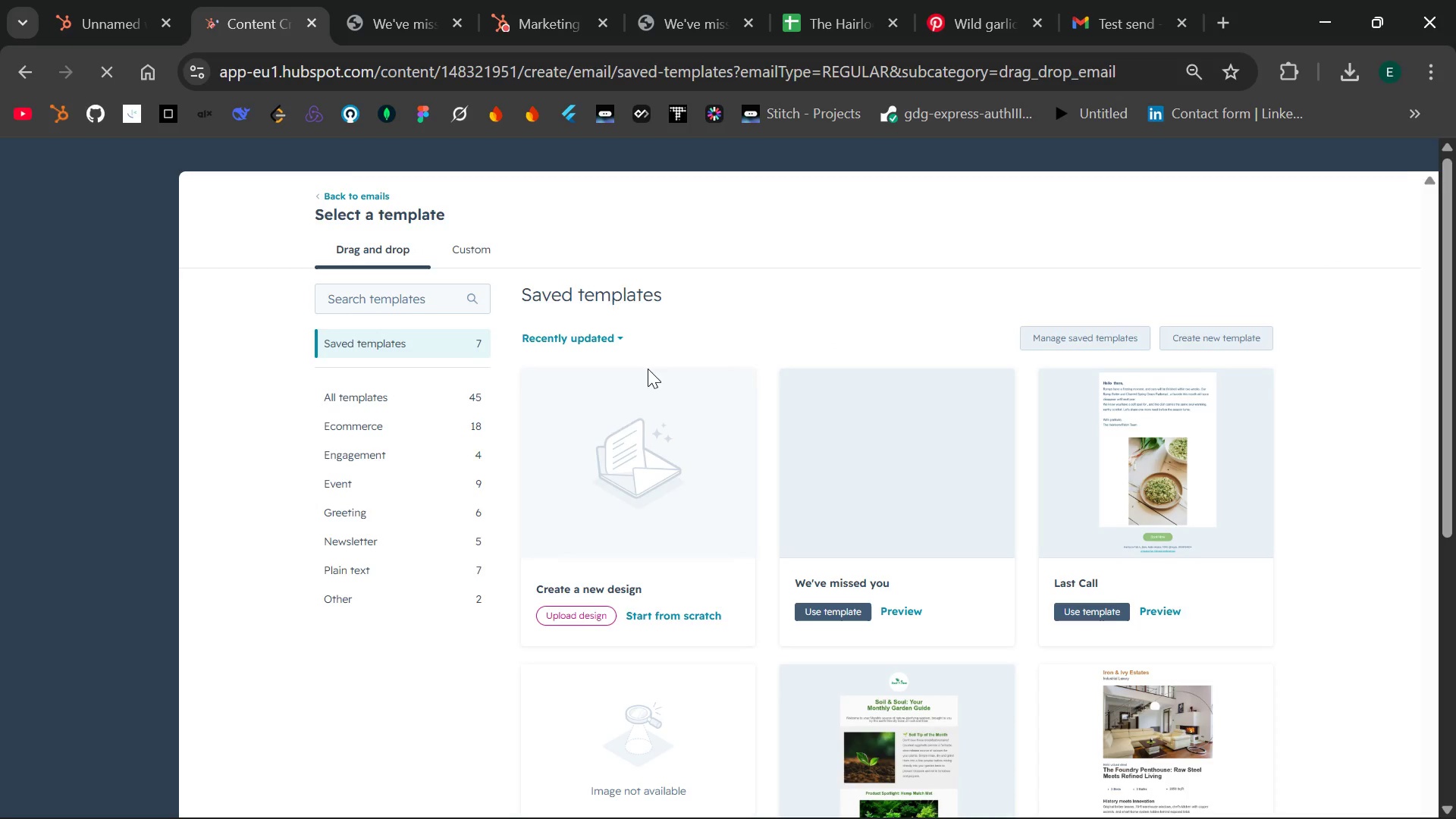 
wait(8.02)
 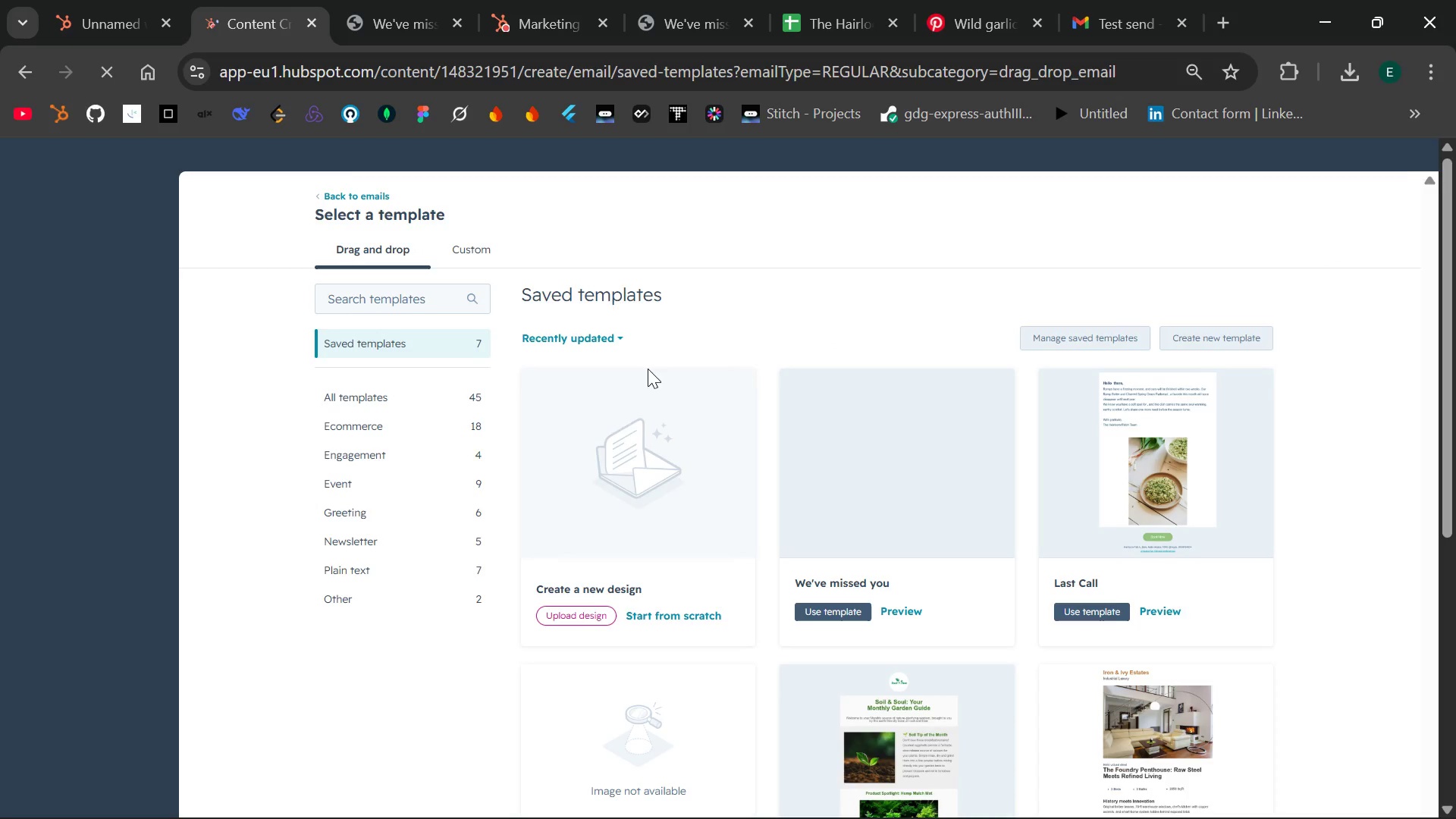 
left_click([840, 611])
 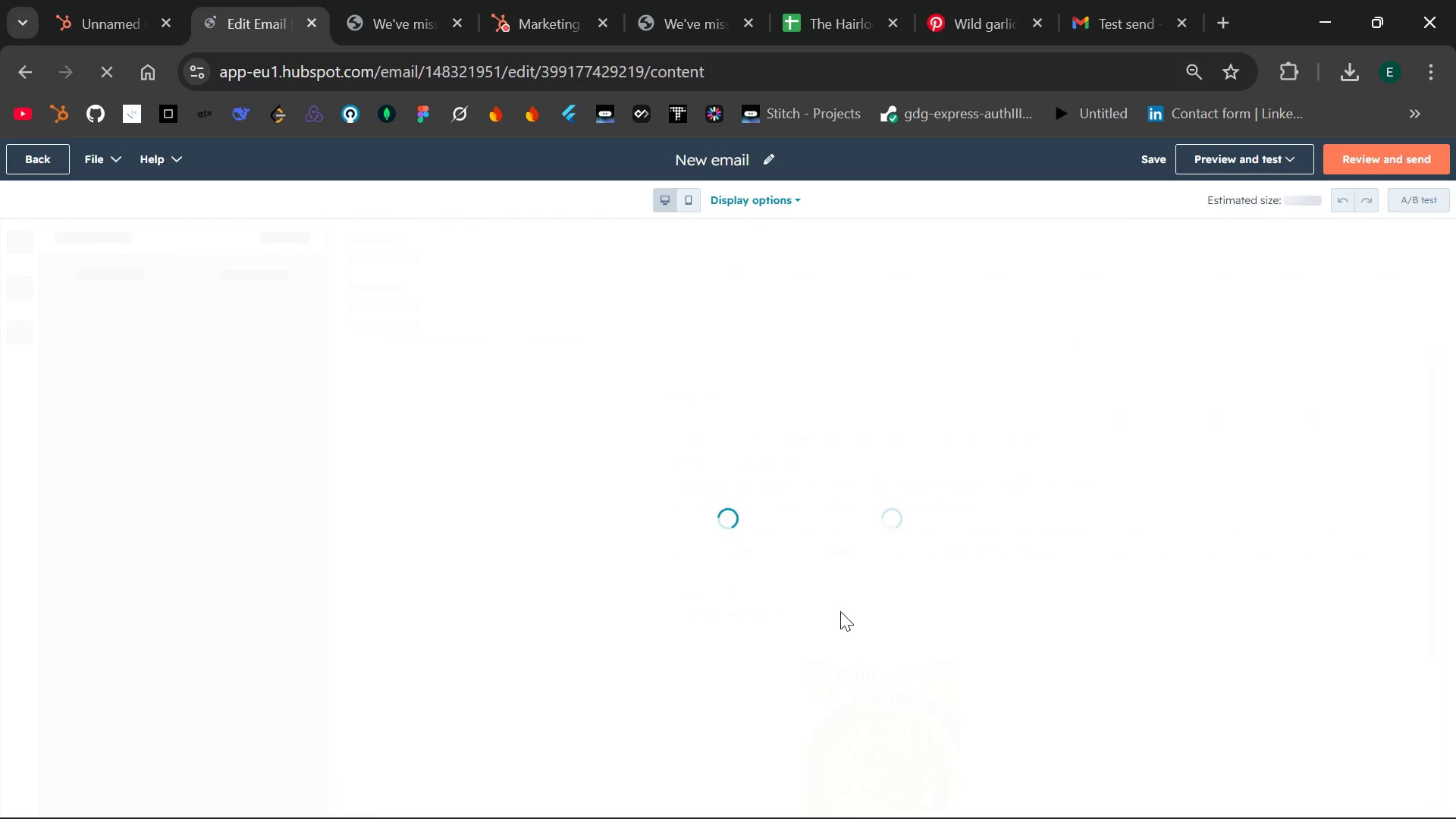 
wait(8.61)
 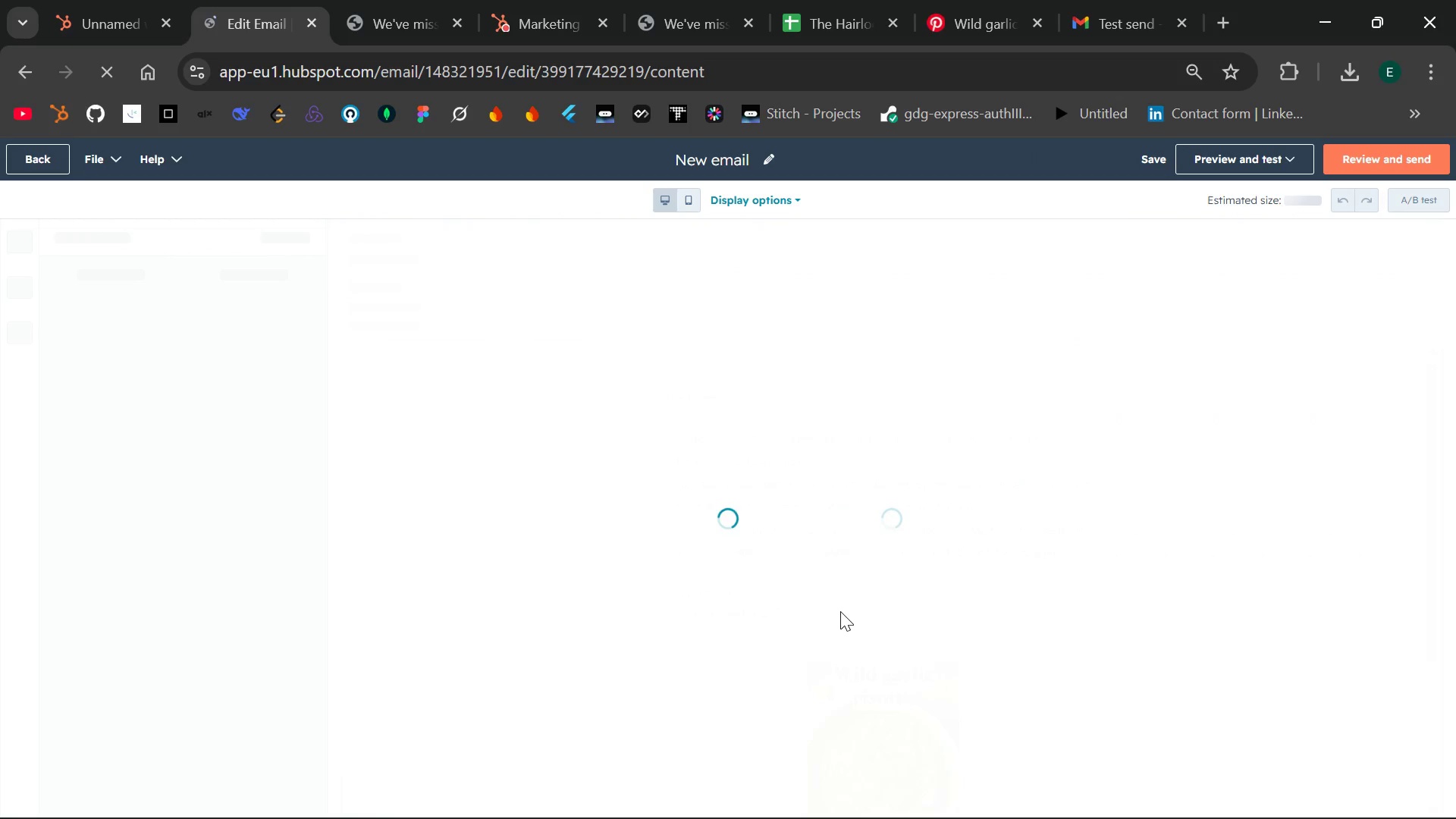 
left_click([735, 160])
 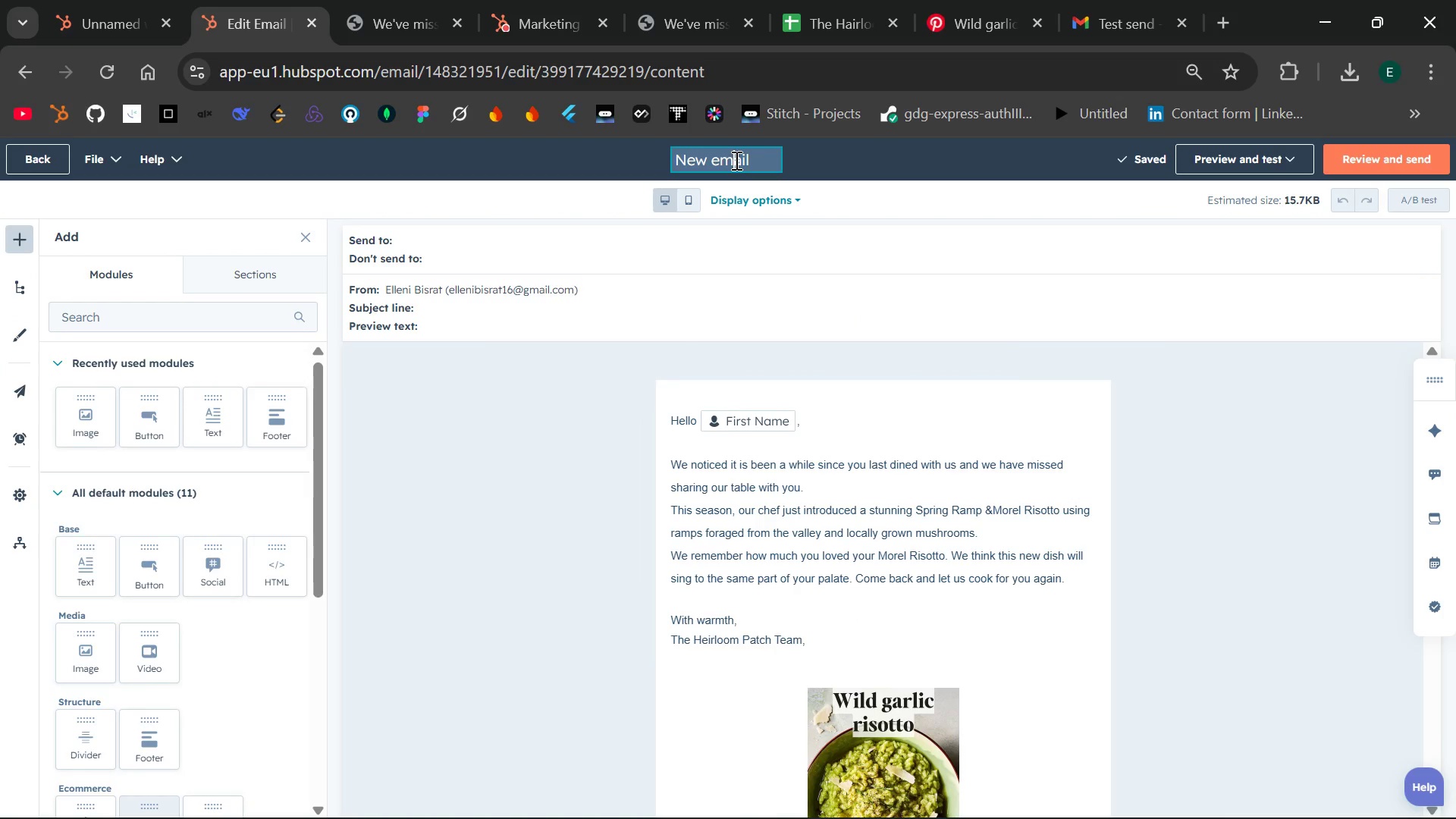 
key(ArrowRight)
 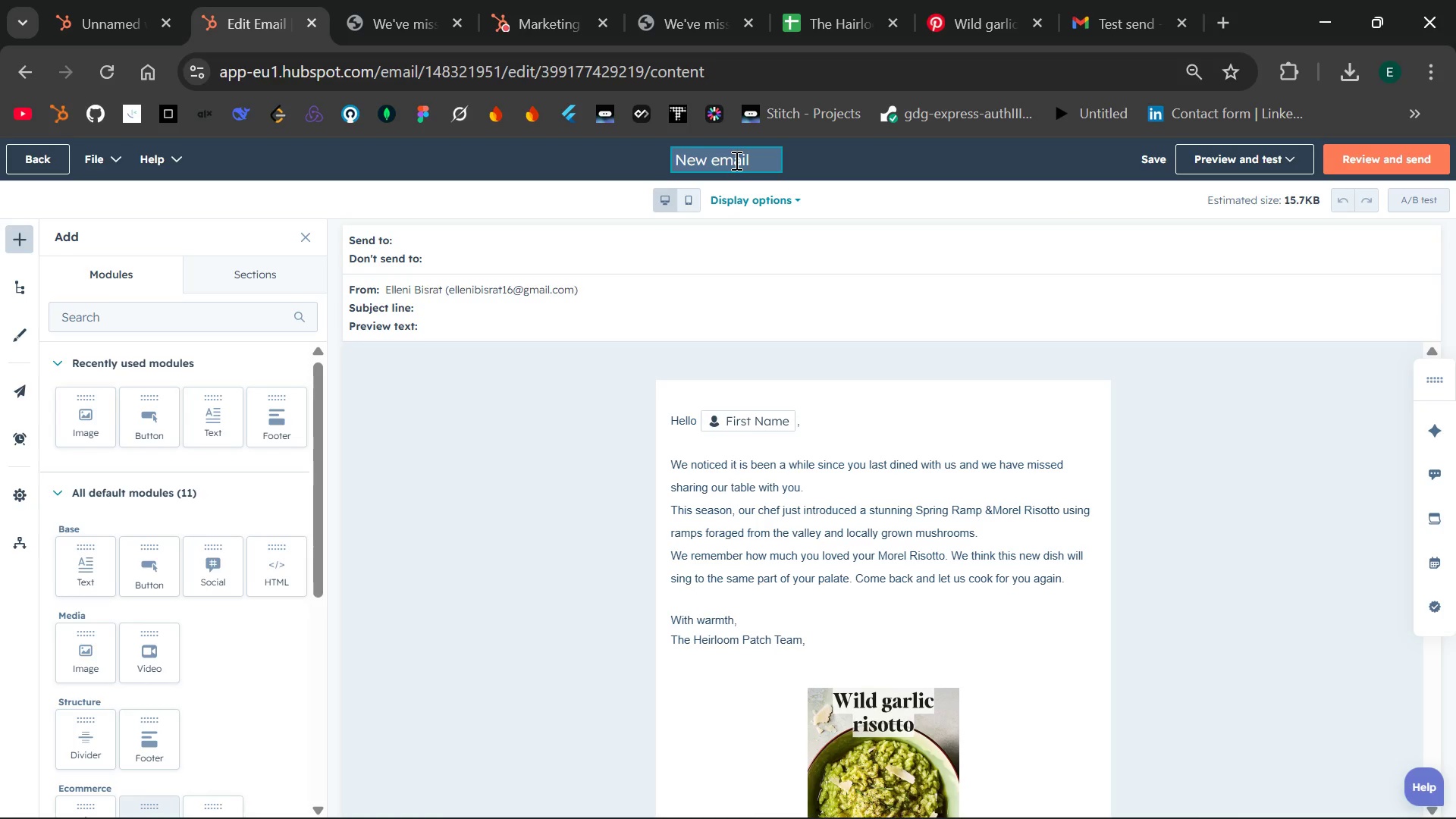 
key(ArrowRight)
 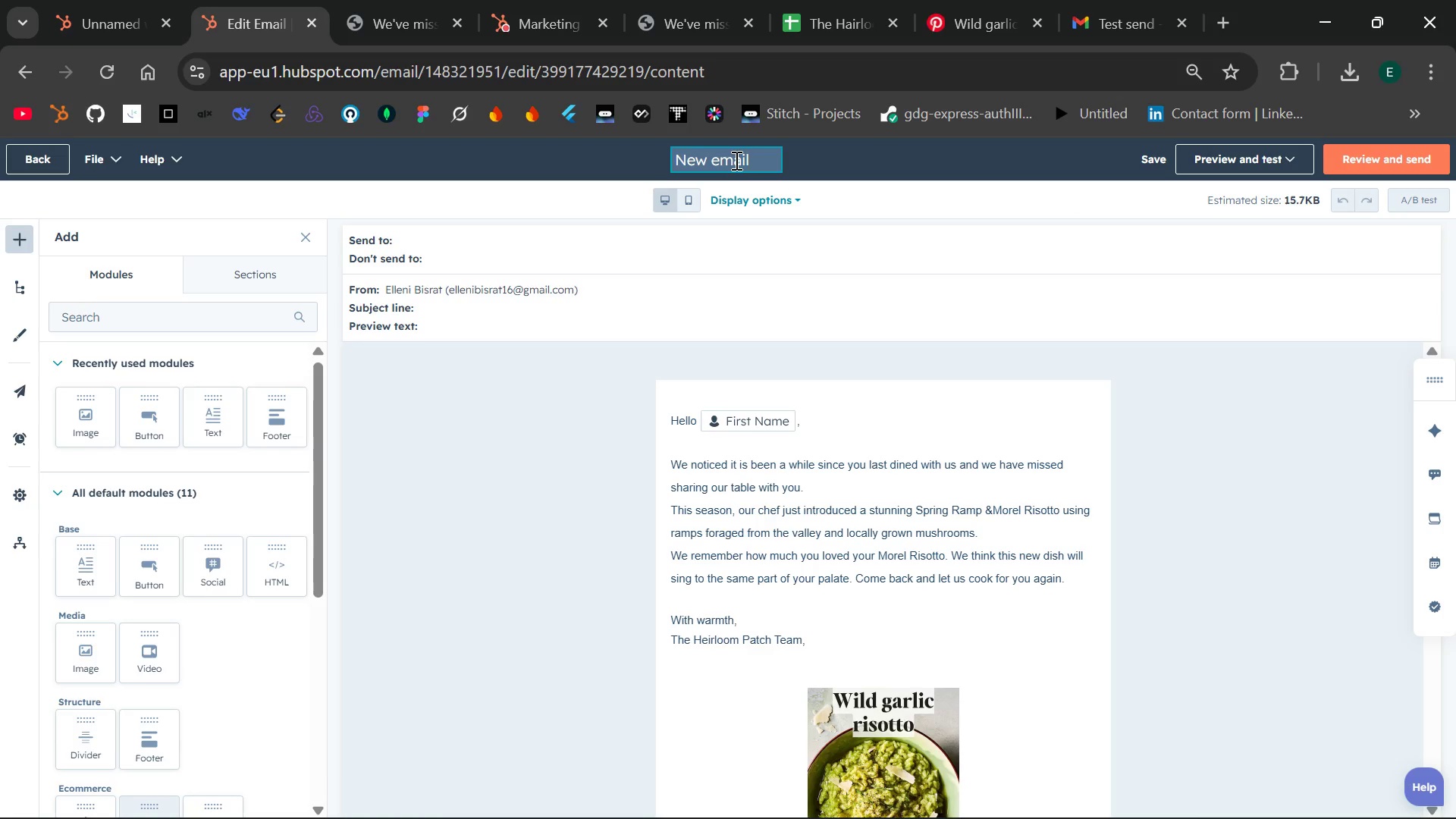 
key(ArrowRight)
 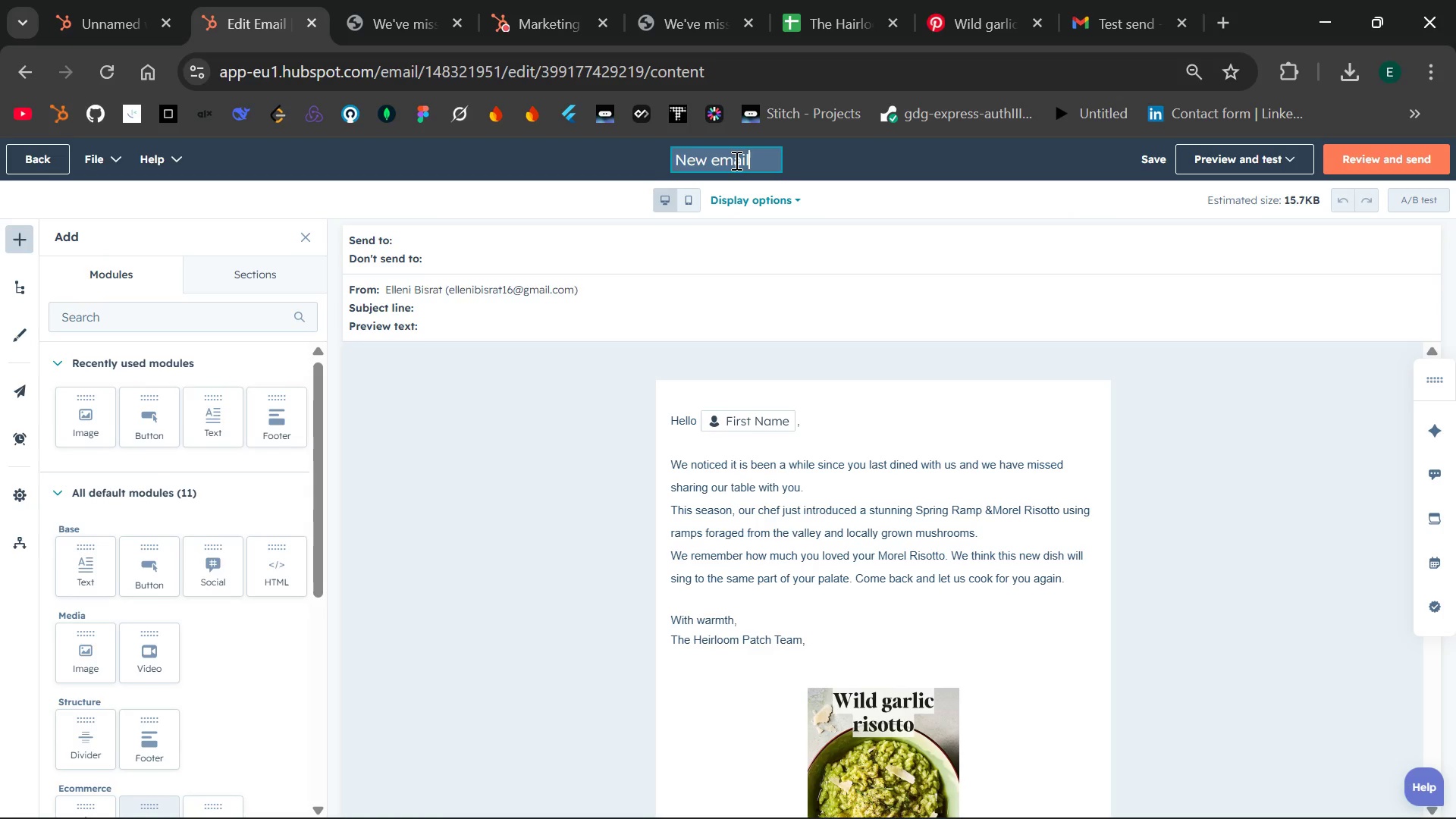 
hold_key(key=Backspace, duration=1.12)
 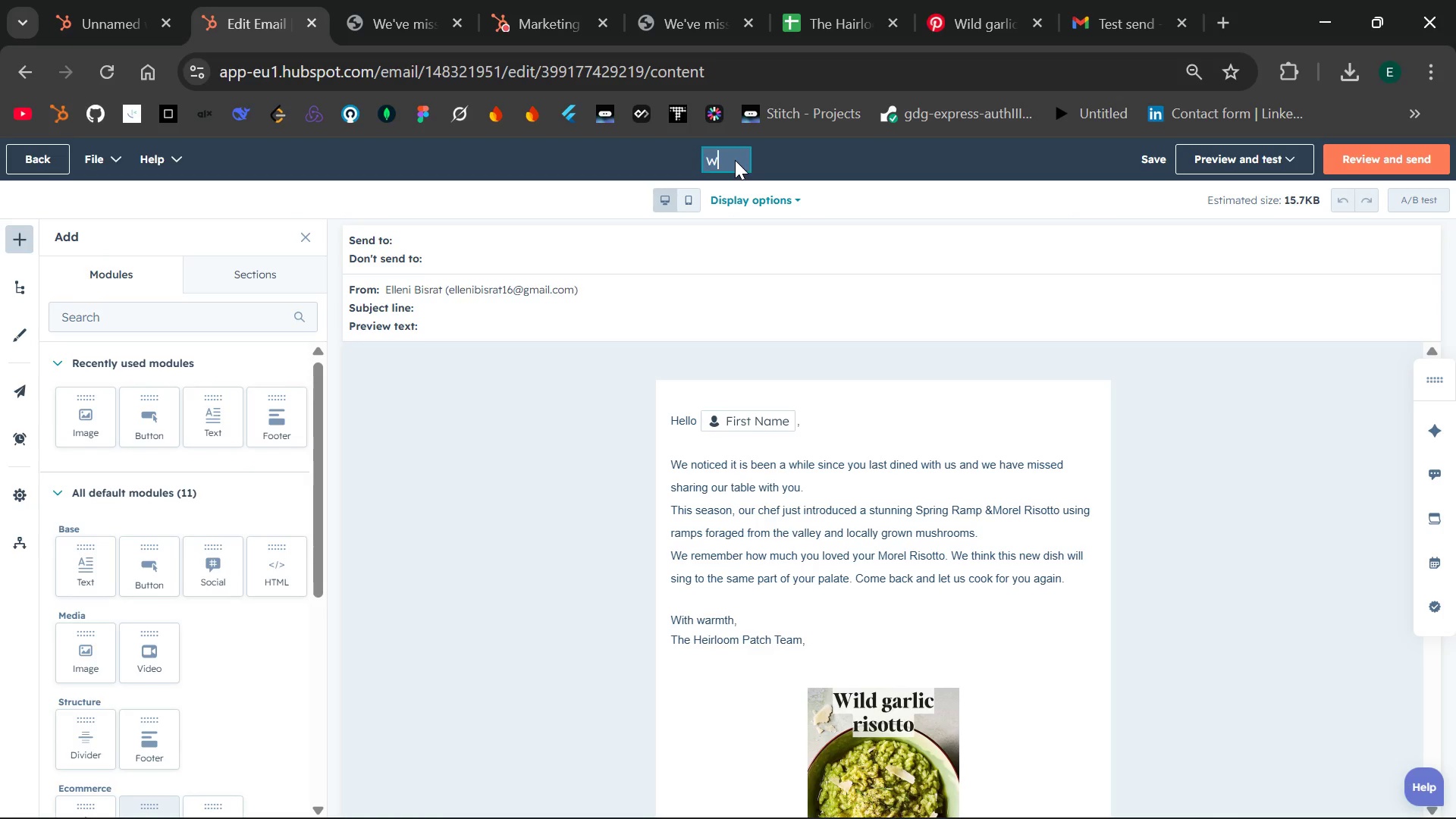 
type(we )
 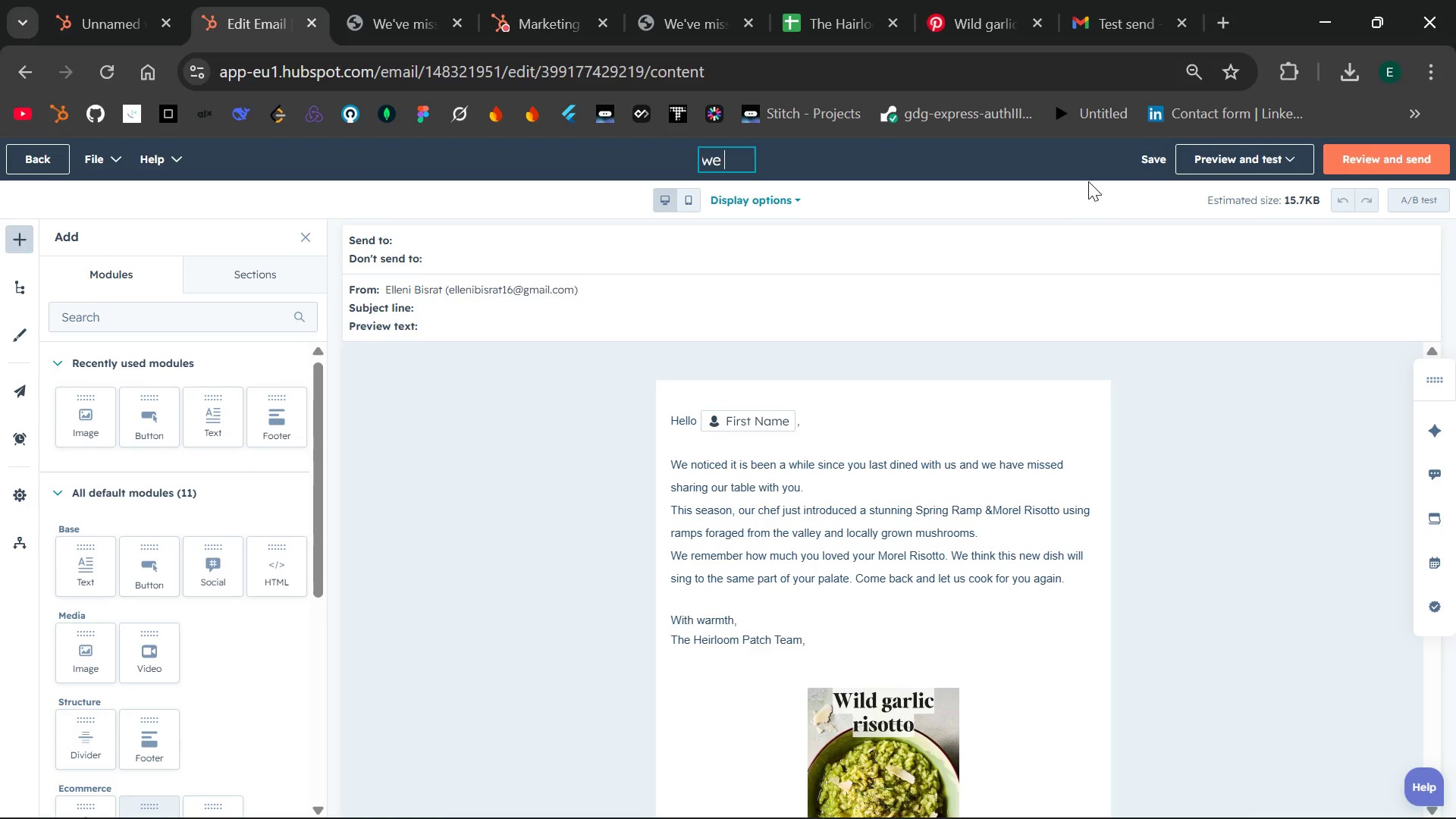 
mouse_move([1316, 184])
 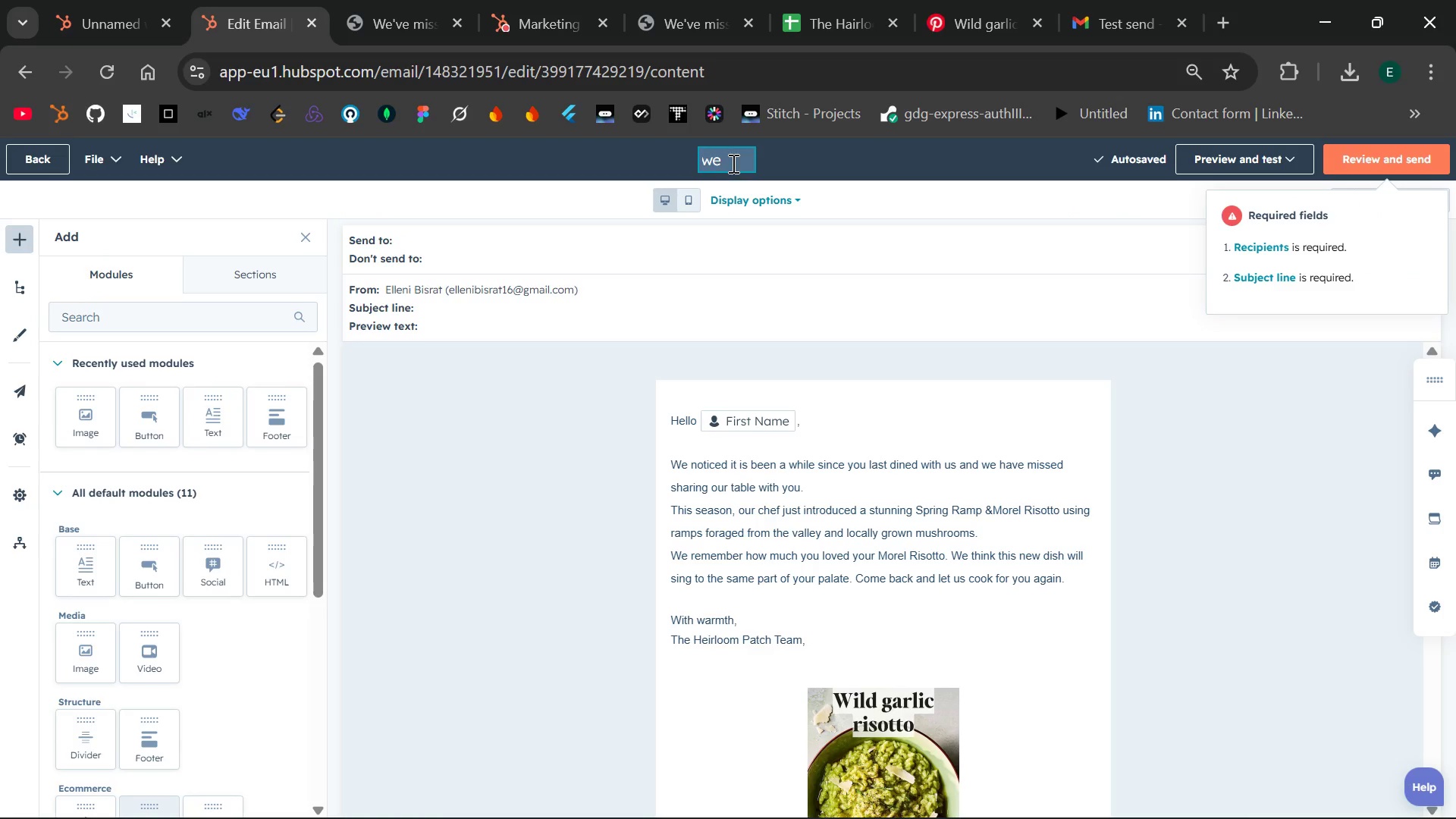 
key(Backspace)
 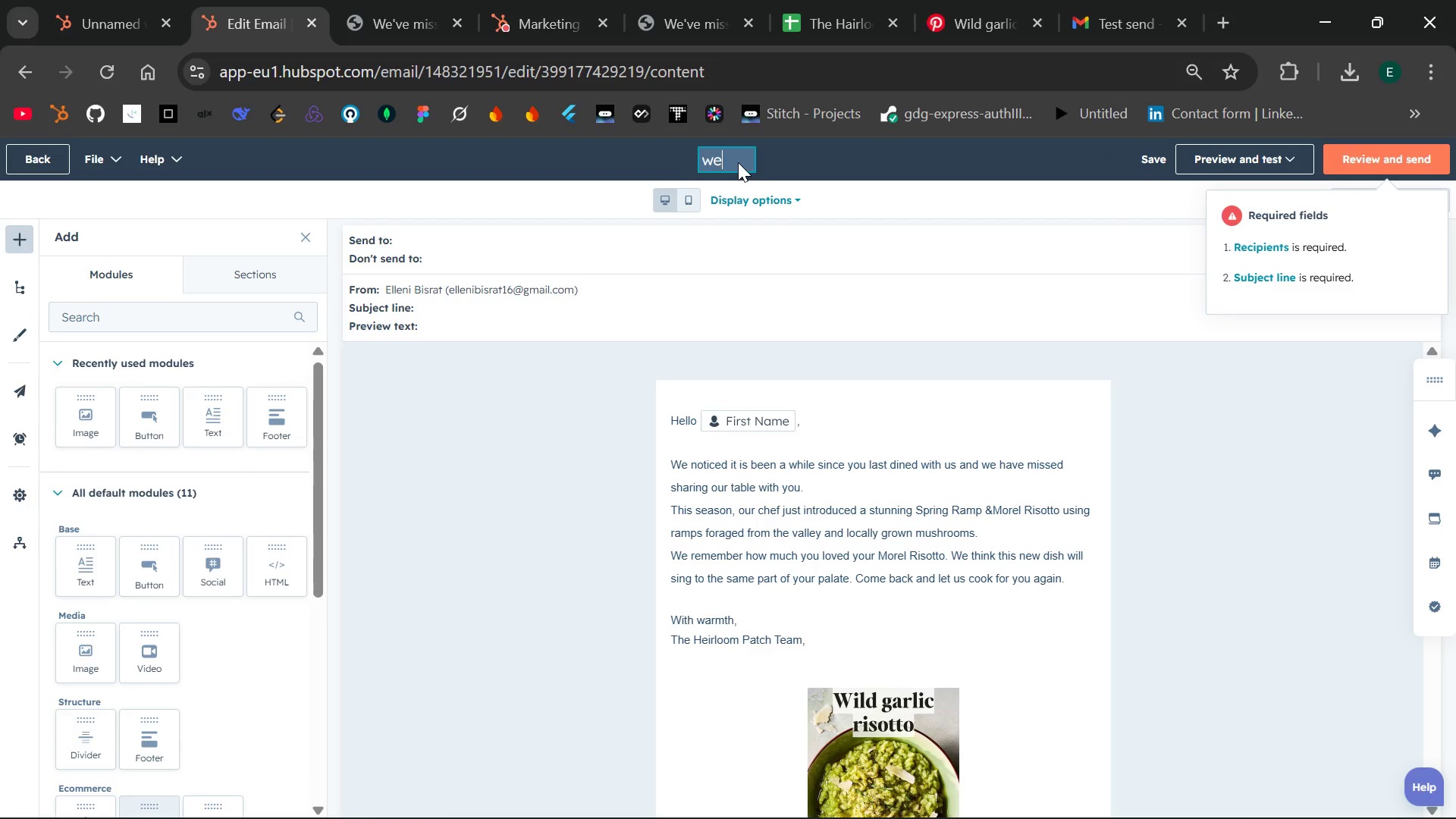 
key(Backspace)
 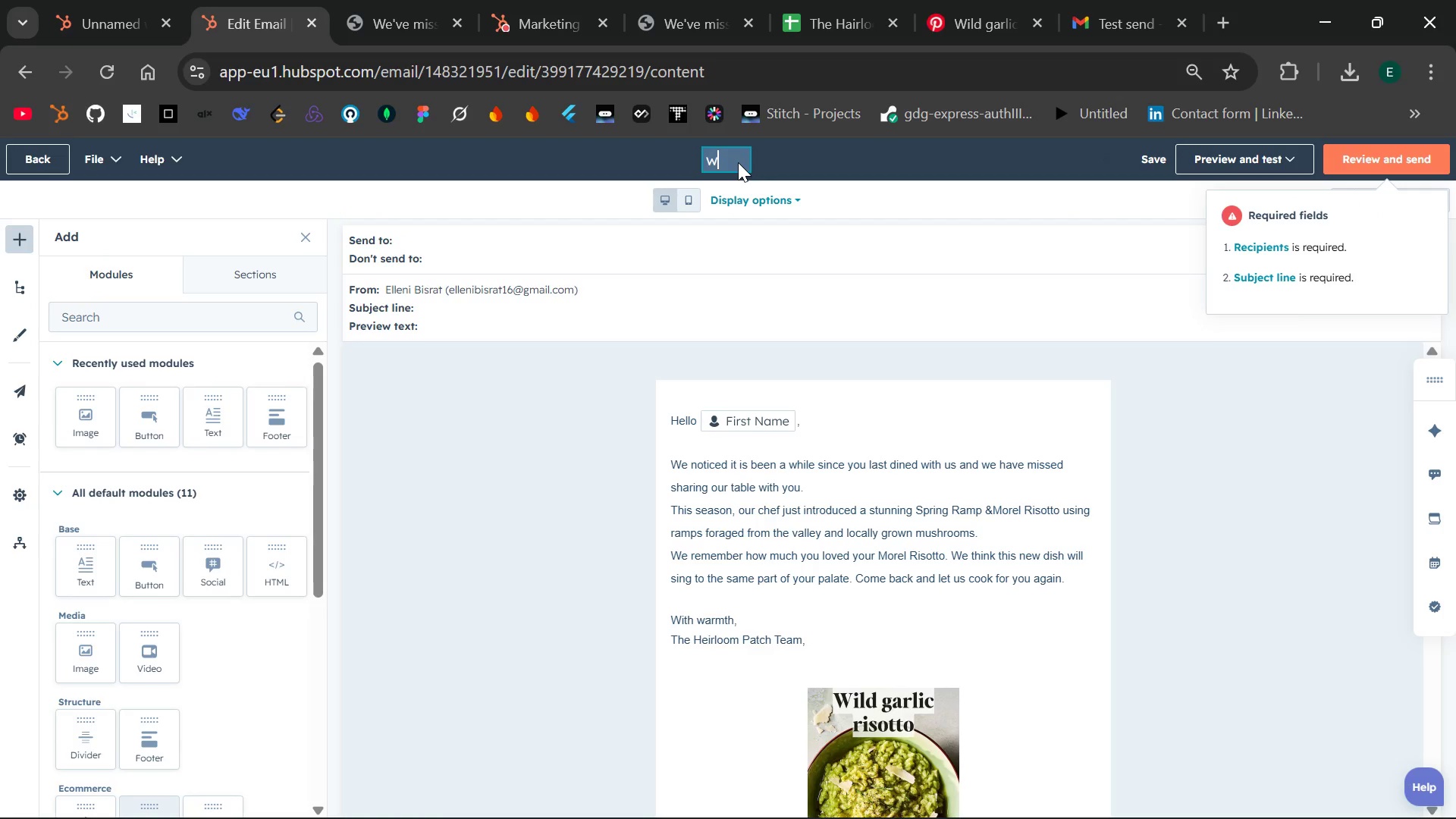 
key(Backspace)
 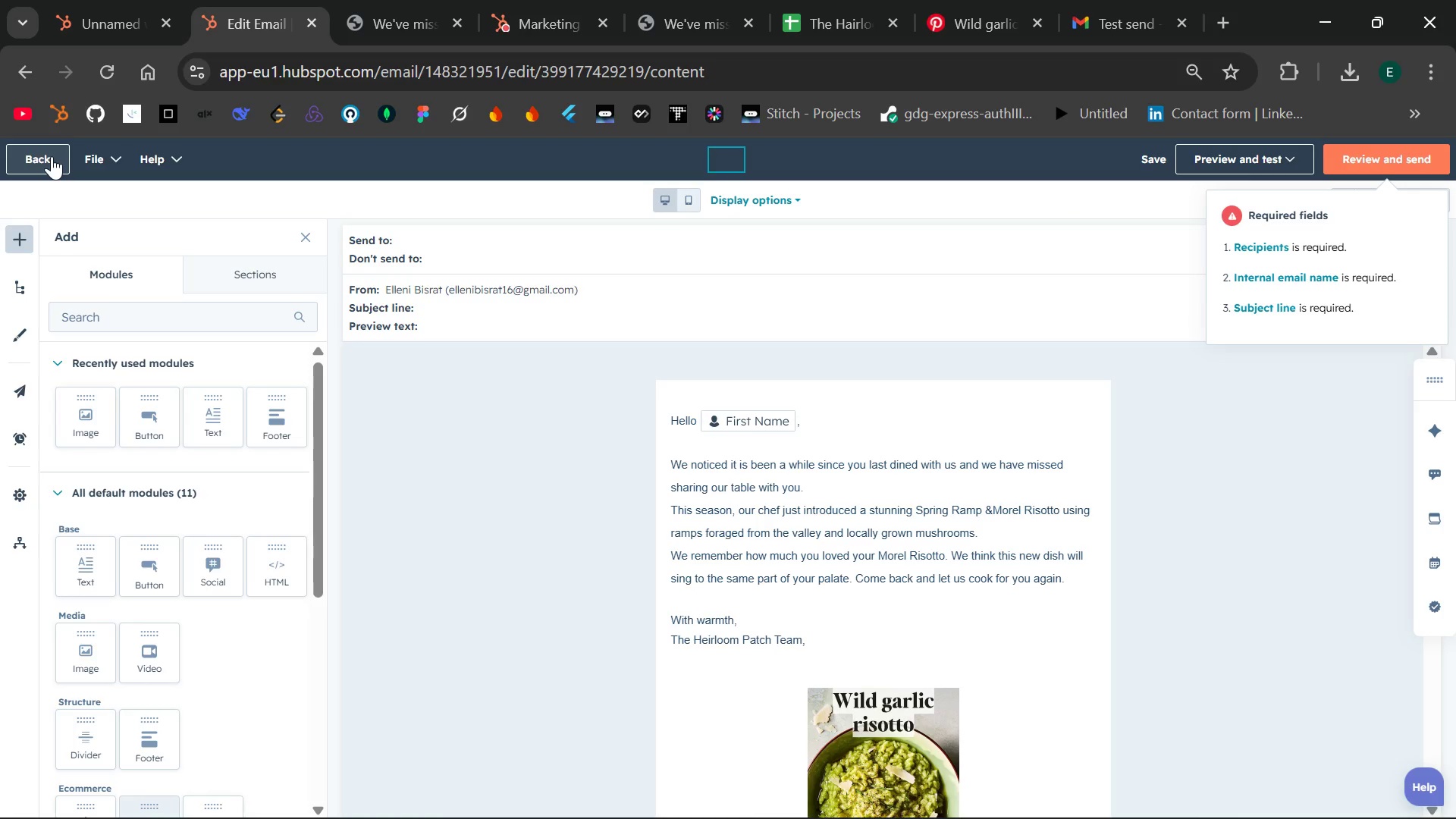 
left_click([52, 156])
 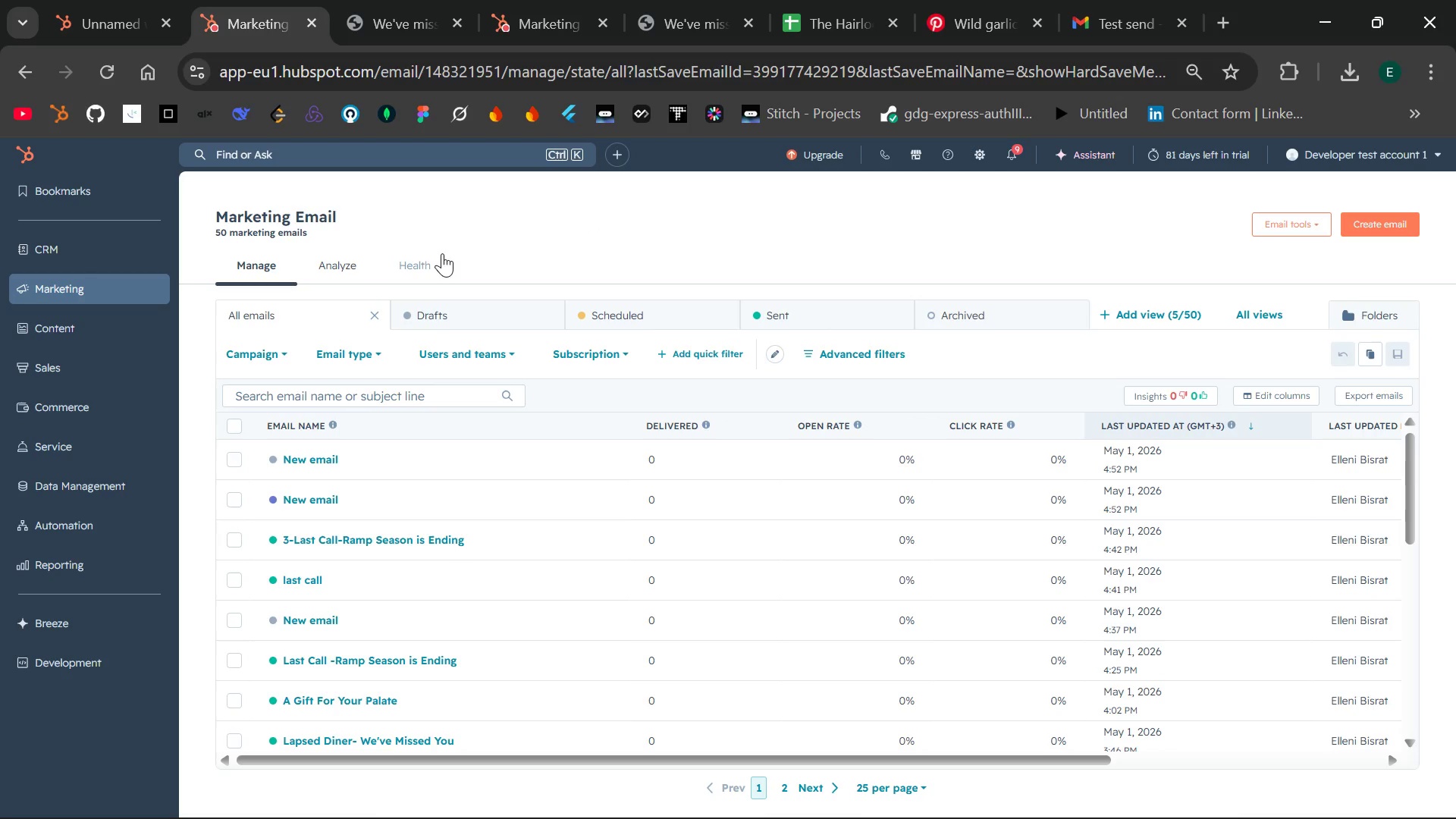 
wait(15.12)
 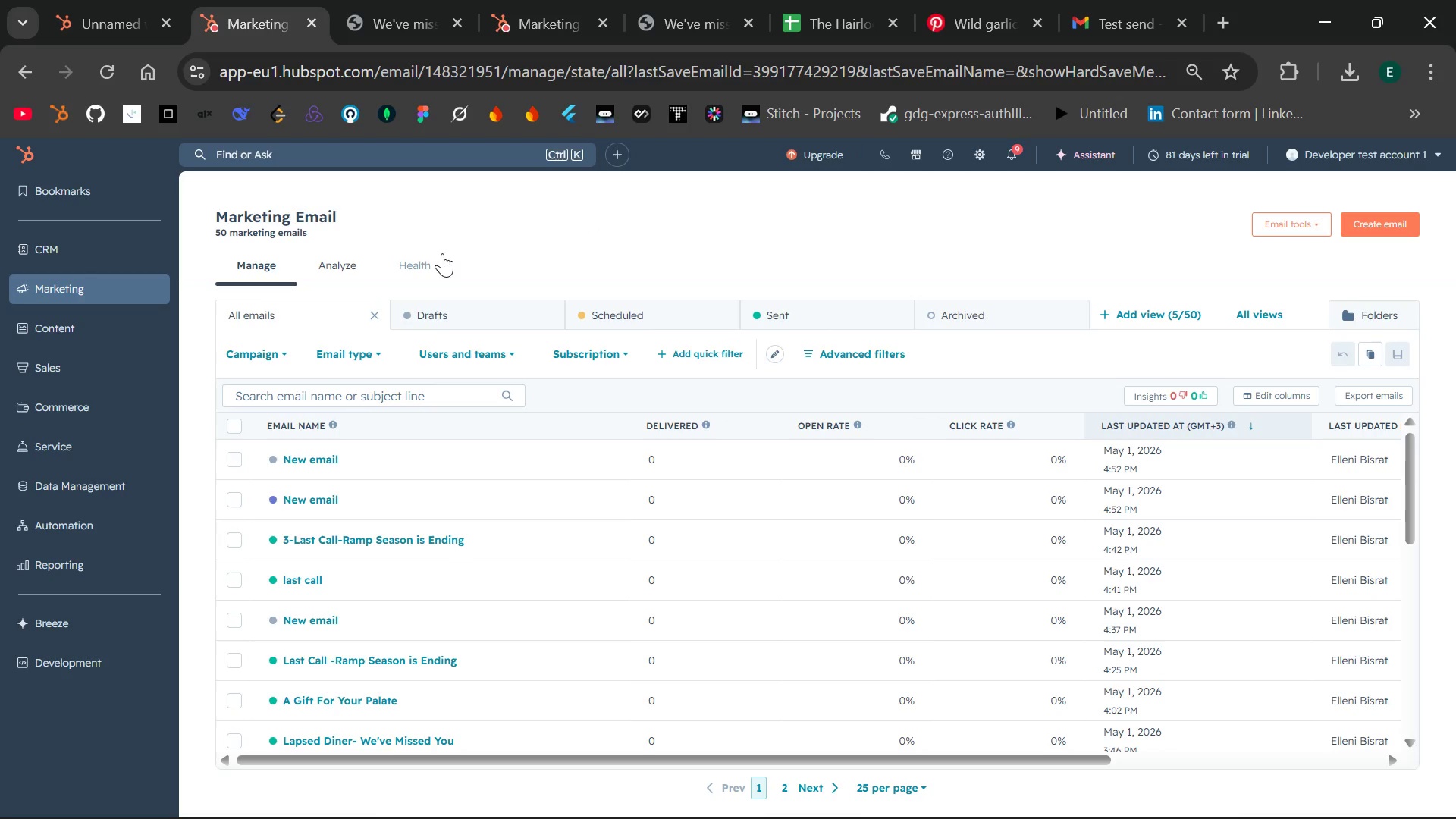 
left_click([84, 0])
 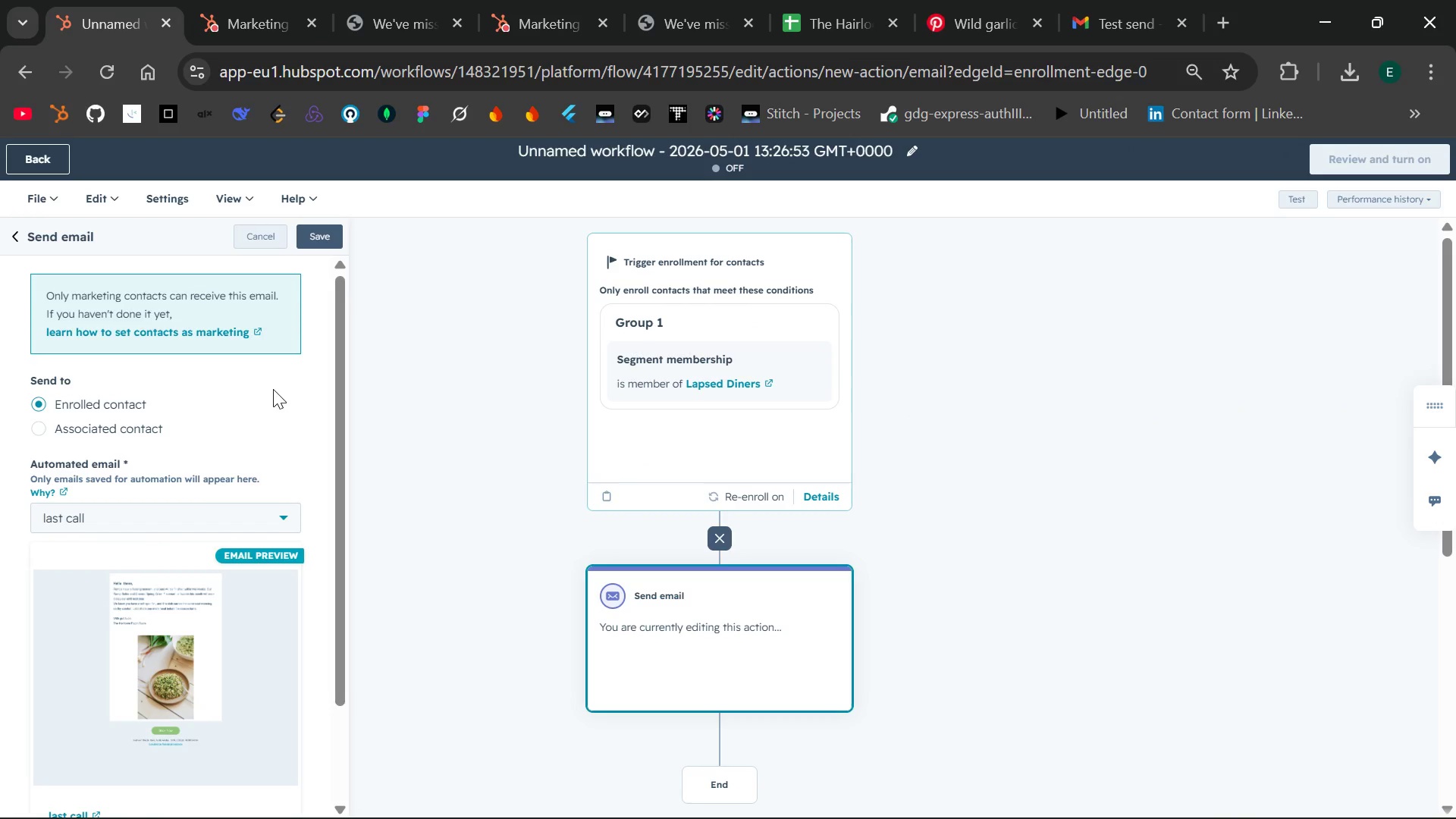 
left_click([273, 514])
 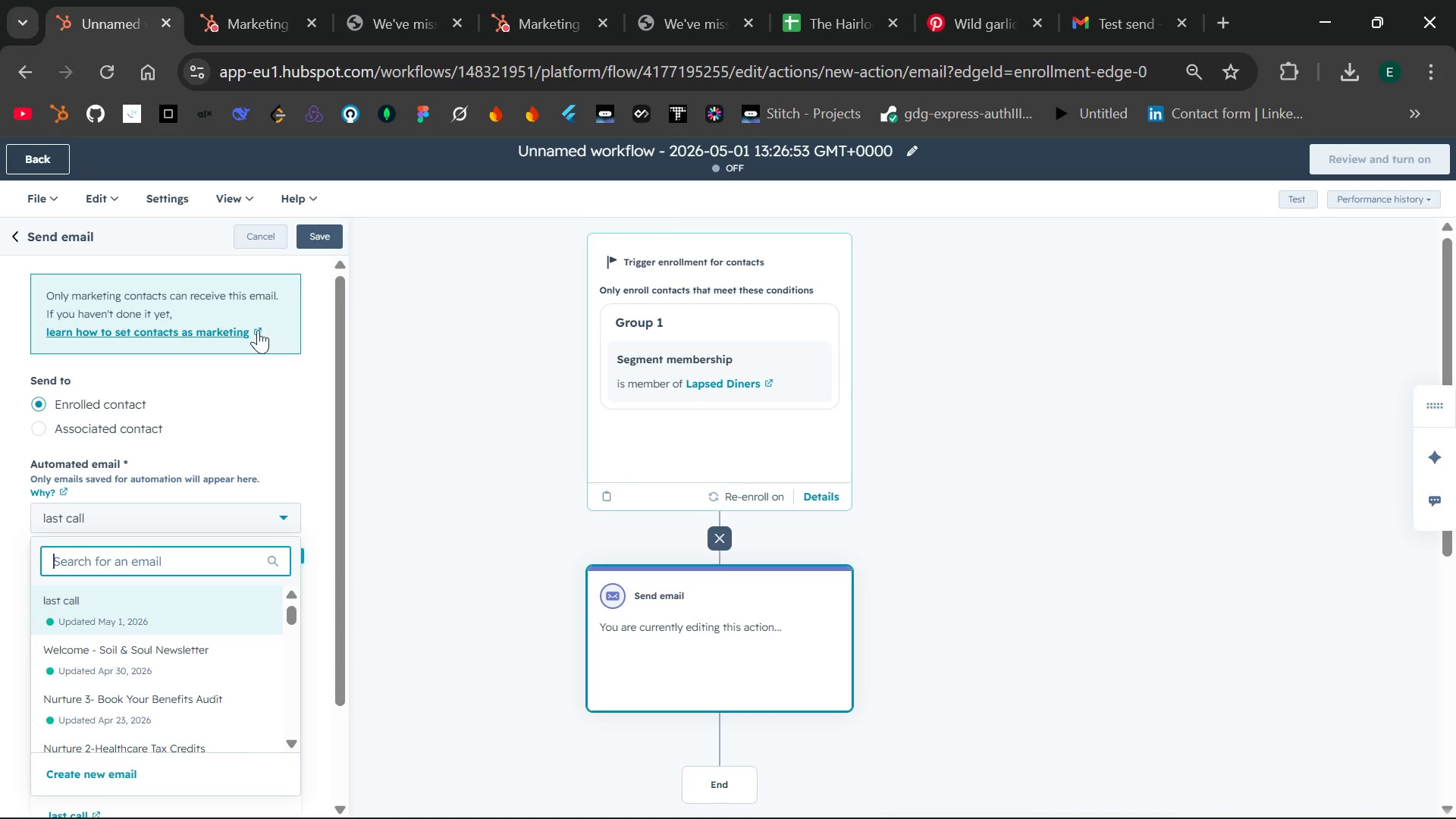 
wait(9.81)
 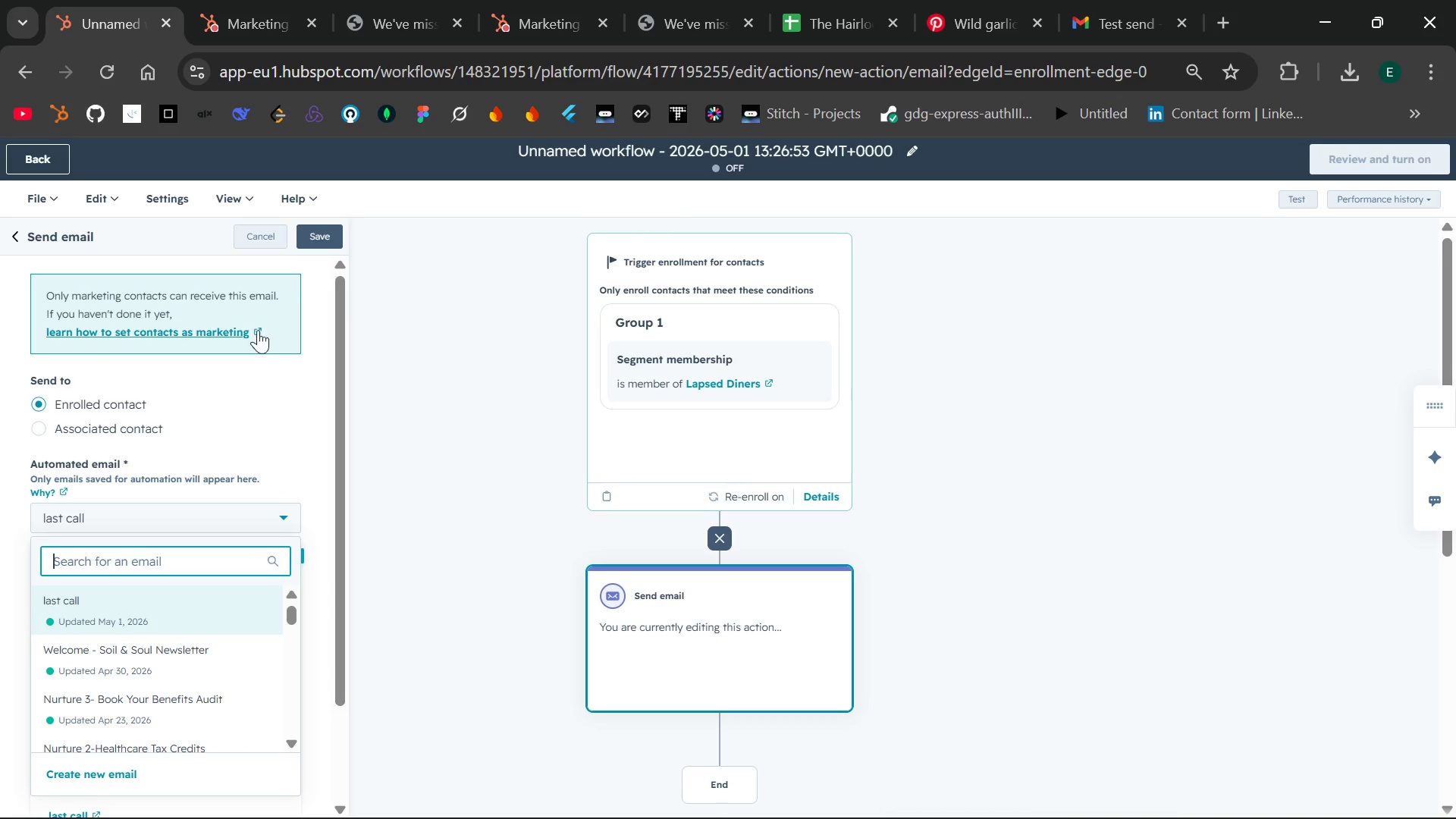 
left_click([258, 230])
 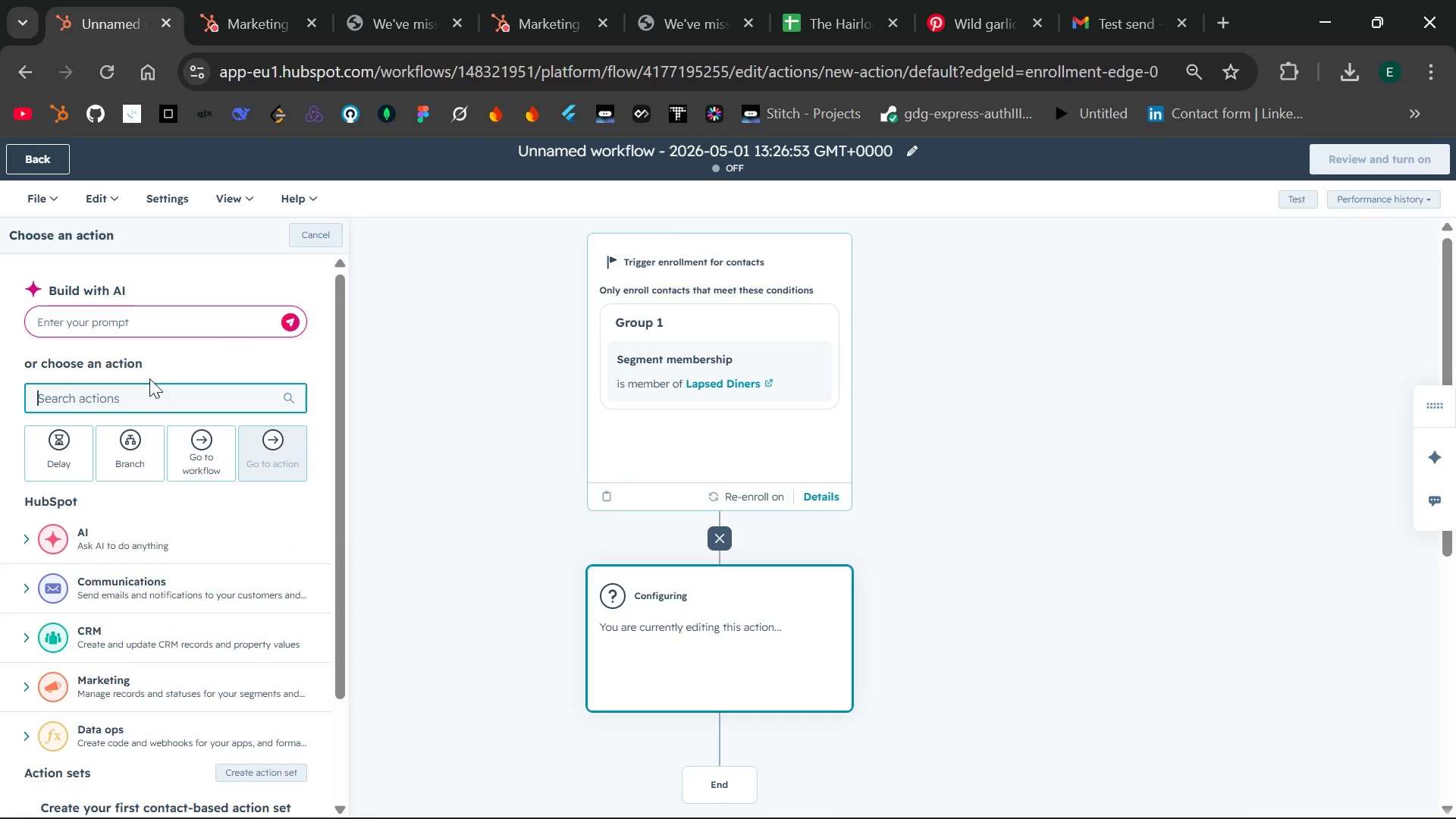 
left_click([129, 401])
 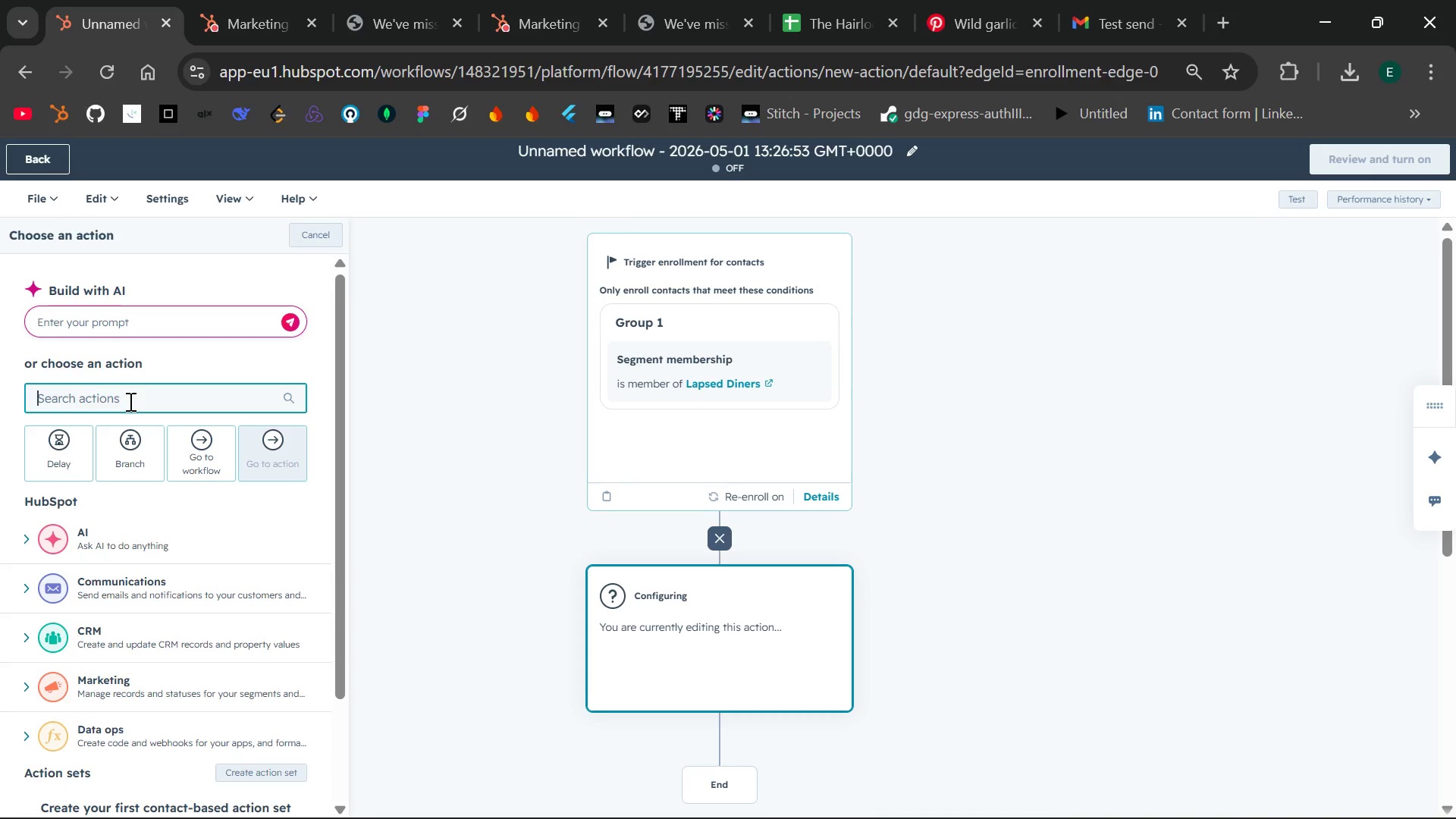 
type(send)
 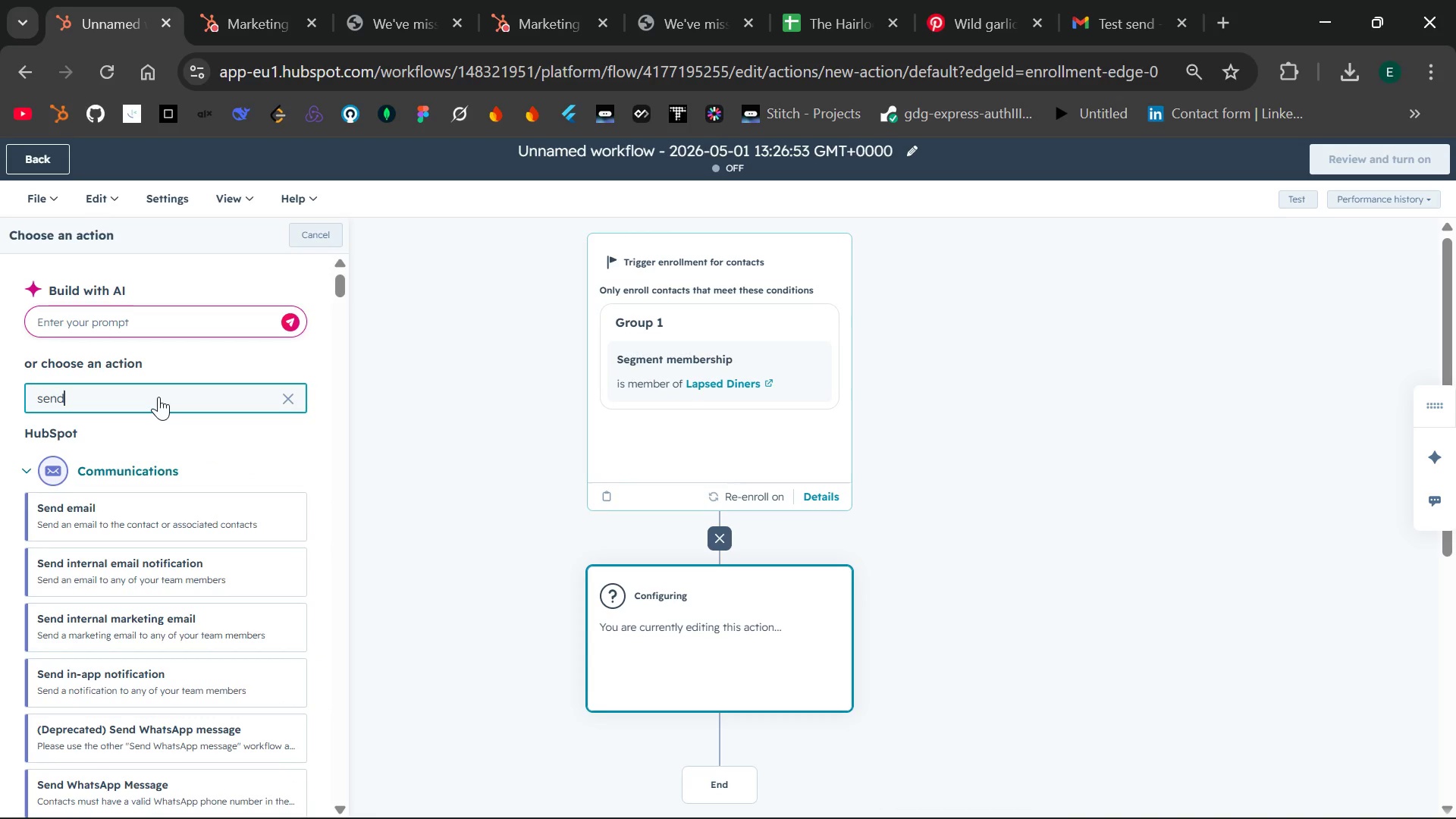 
left_click([113, 504])
 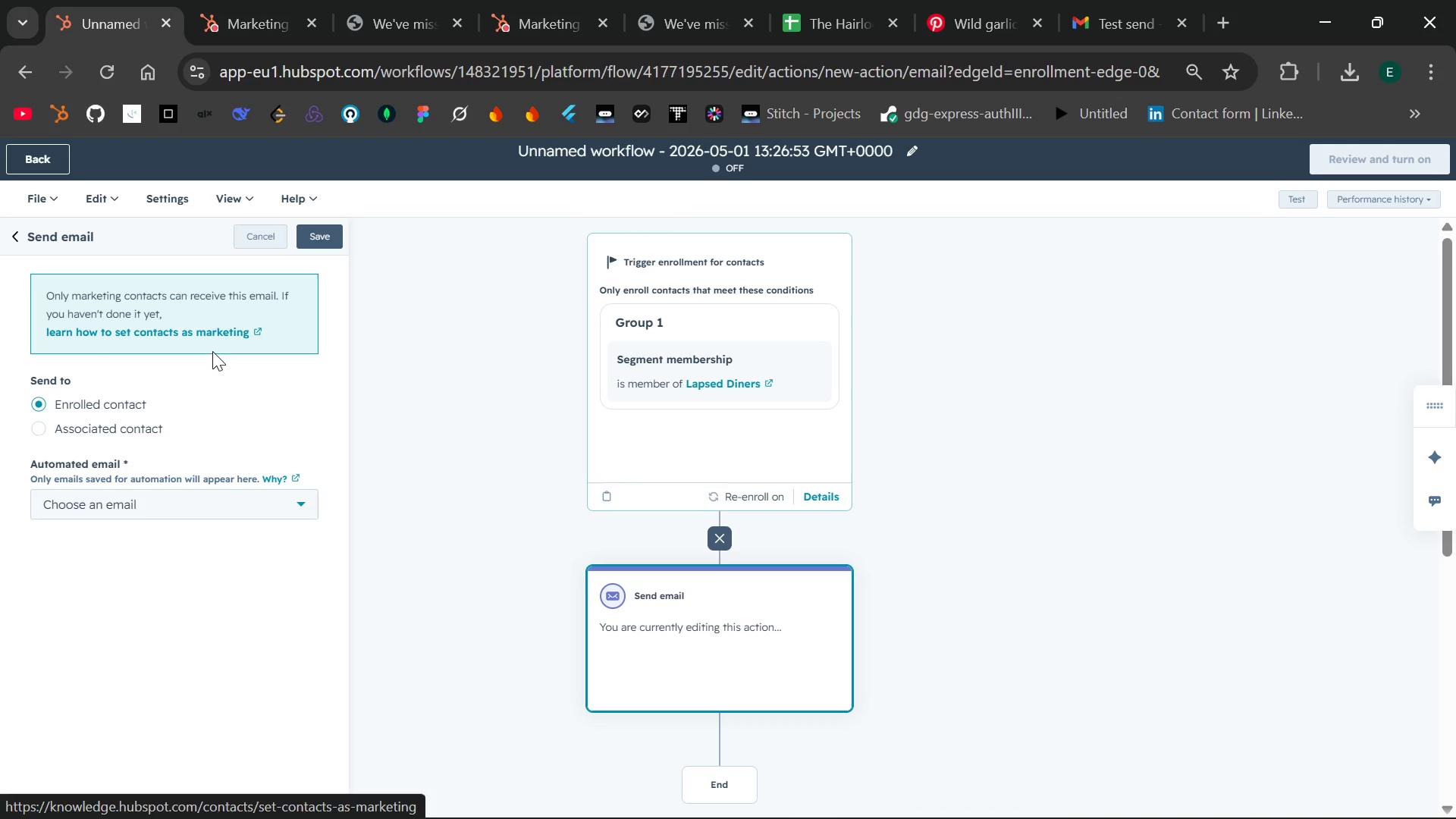 
wait(11.11)
 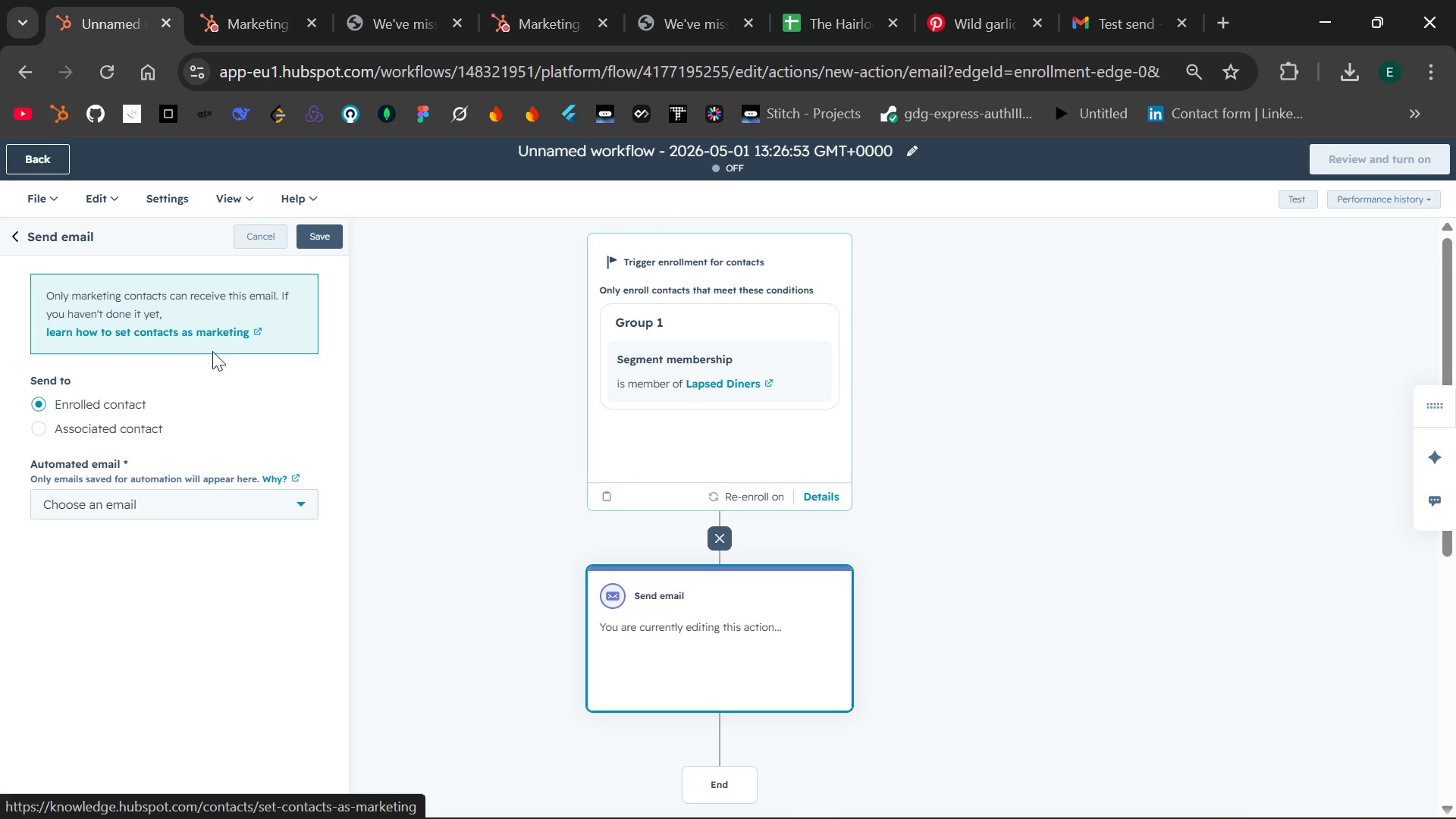 
left_click([271, 12])
 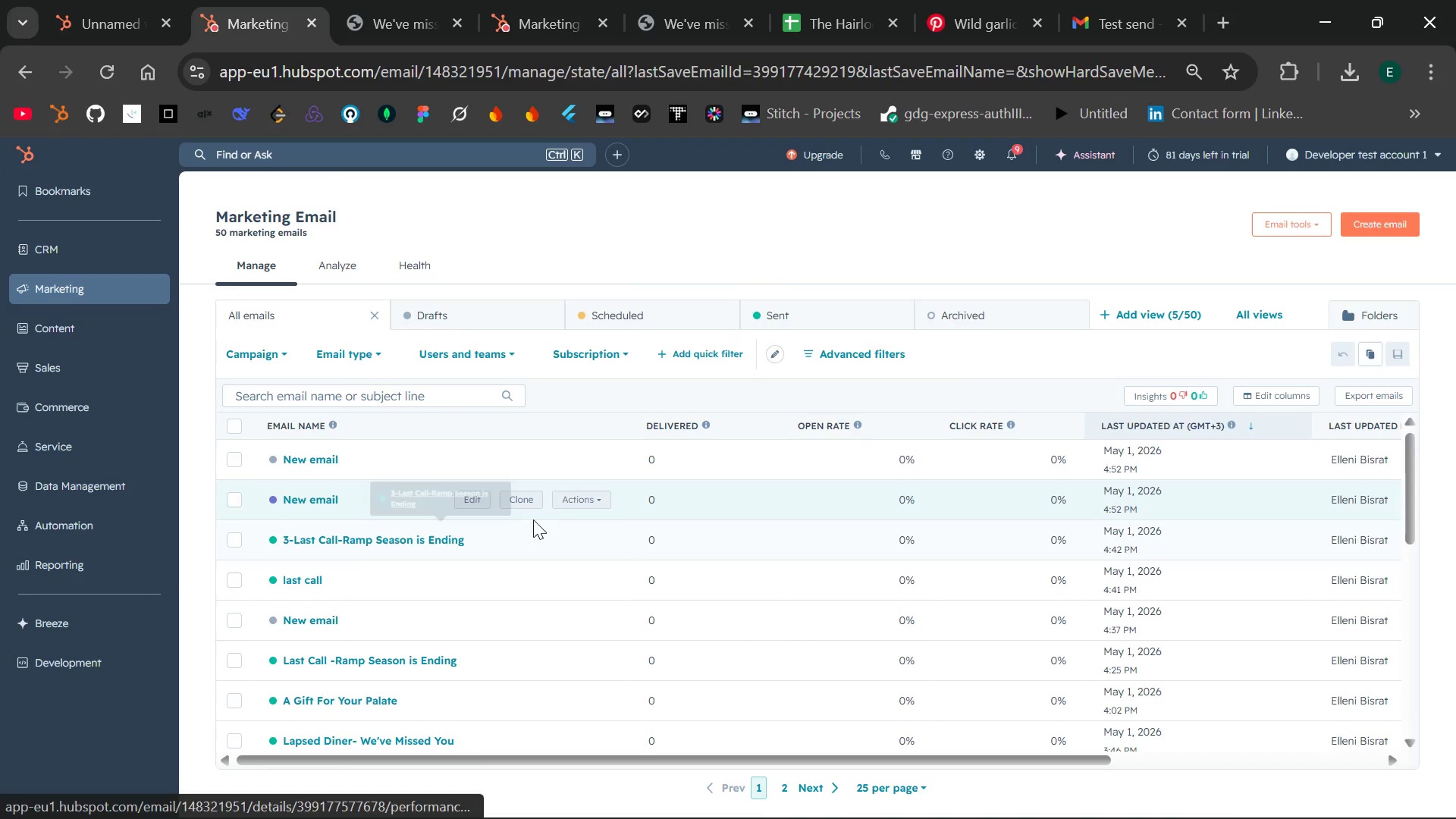 
mouse_move([474, 599])
 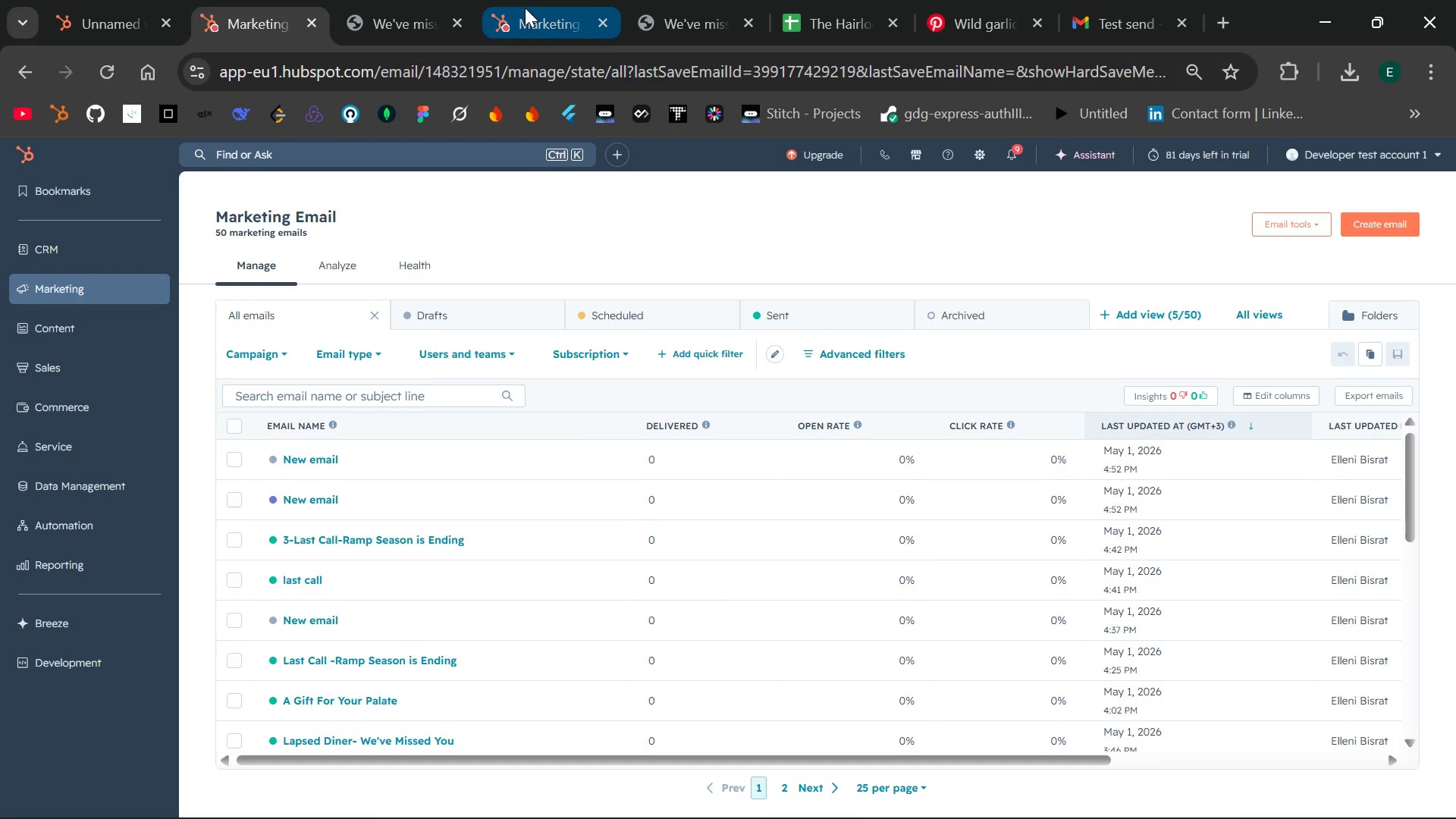 
left_click([525, 8])
 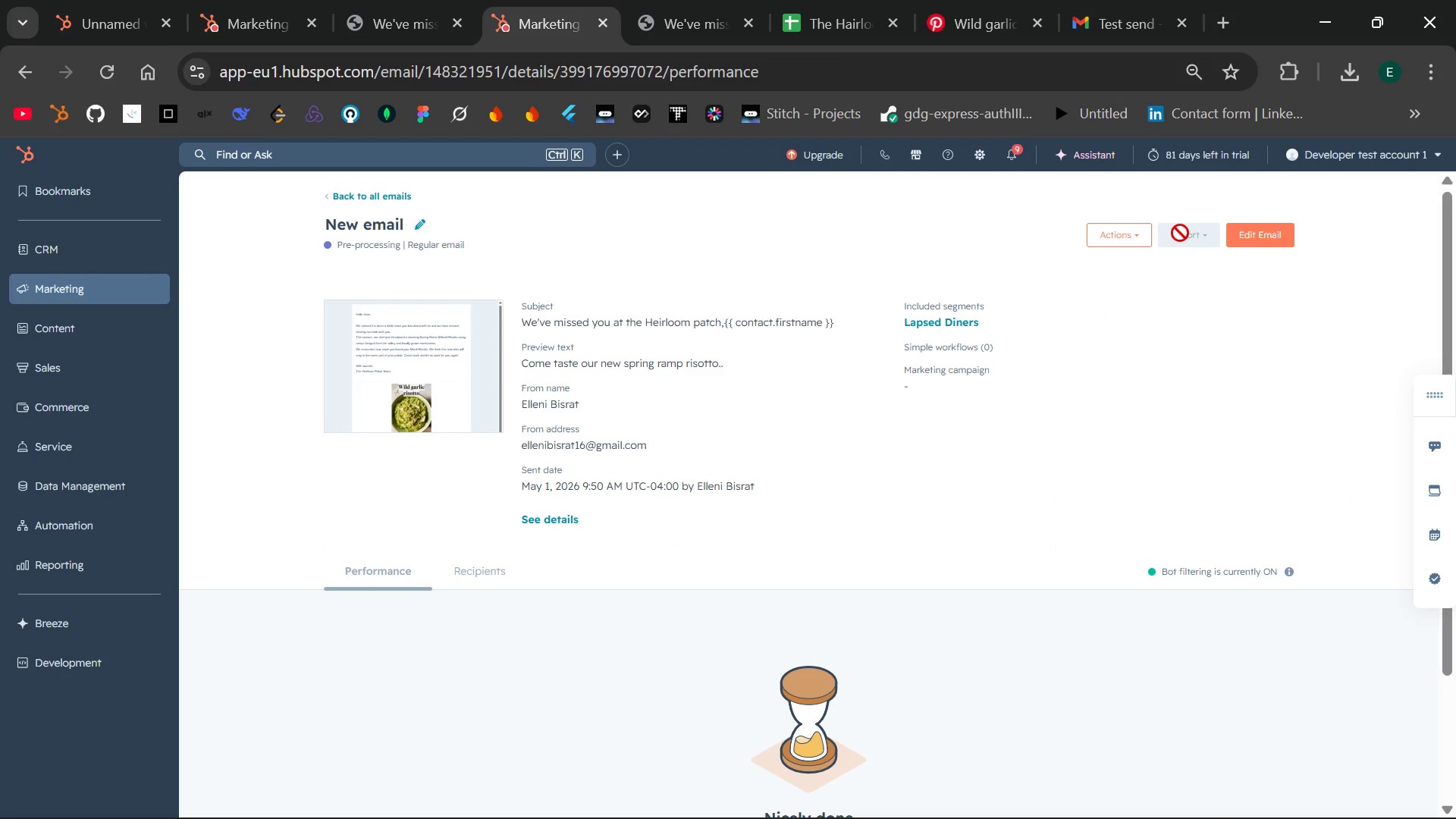 
left_click([1134, 237])
 